 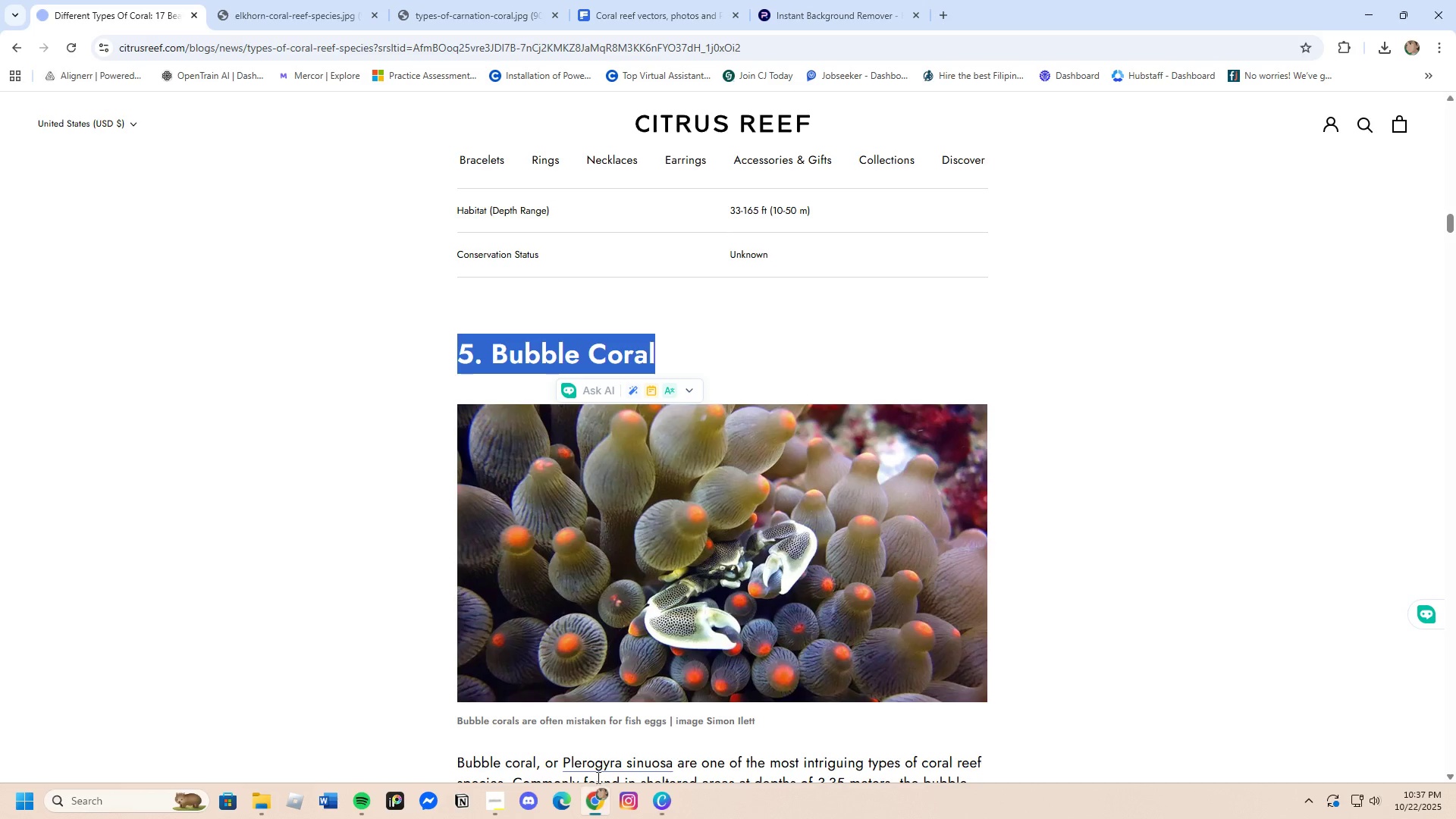 
scroll: coordinate [545, 541], scroll_direction: down, amount: 2.0
 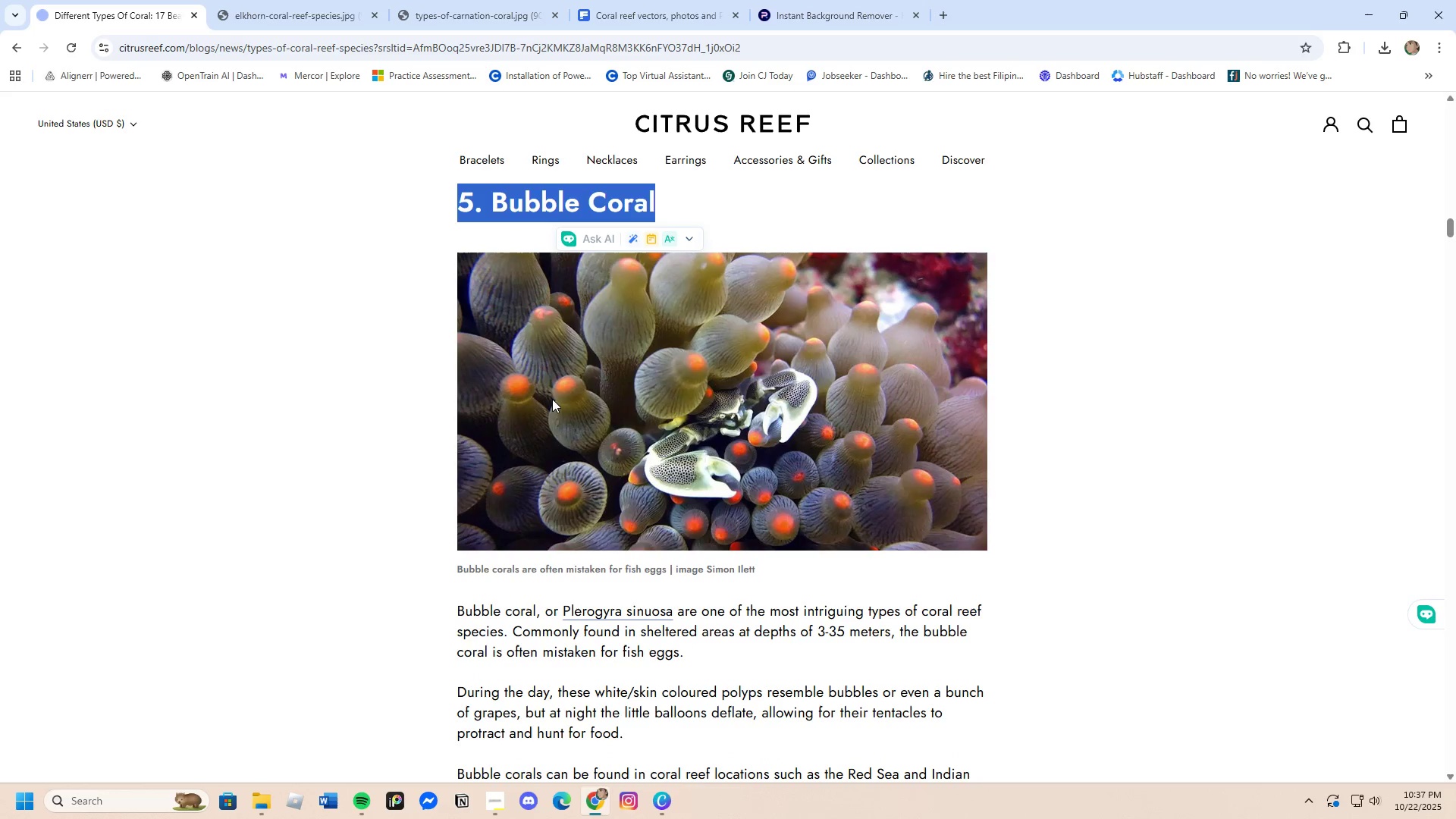 
right_click([552, 399])
 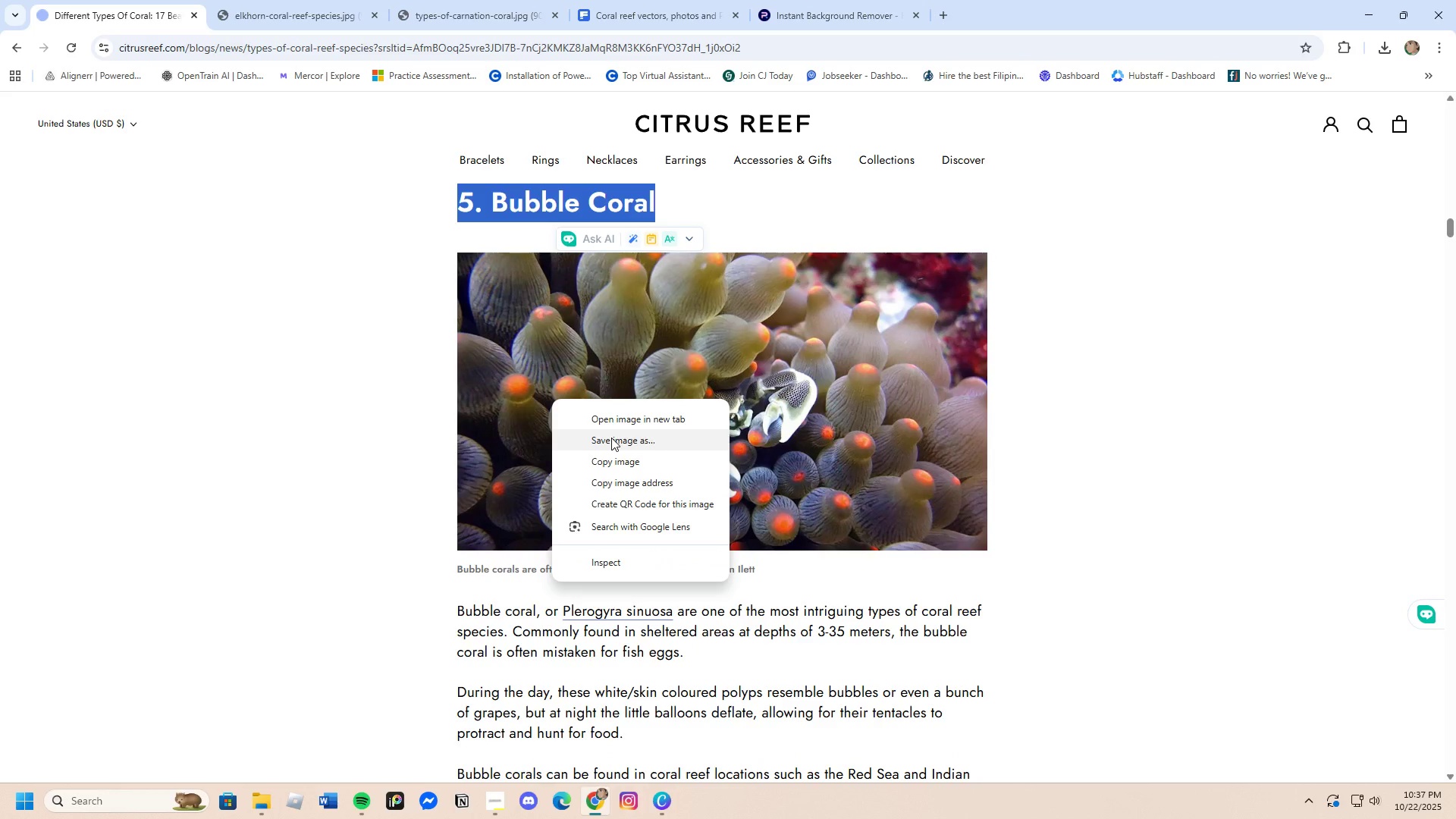 
left_click([609, 423])
 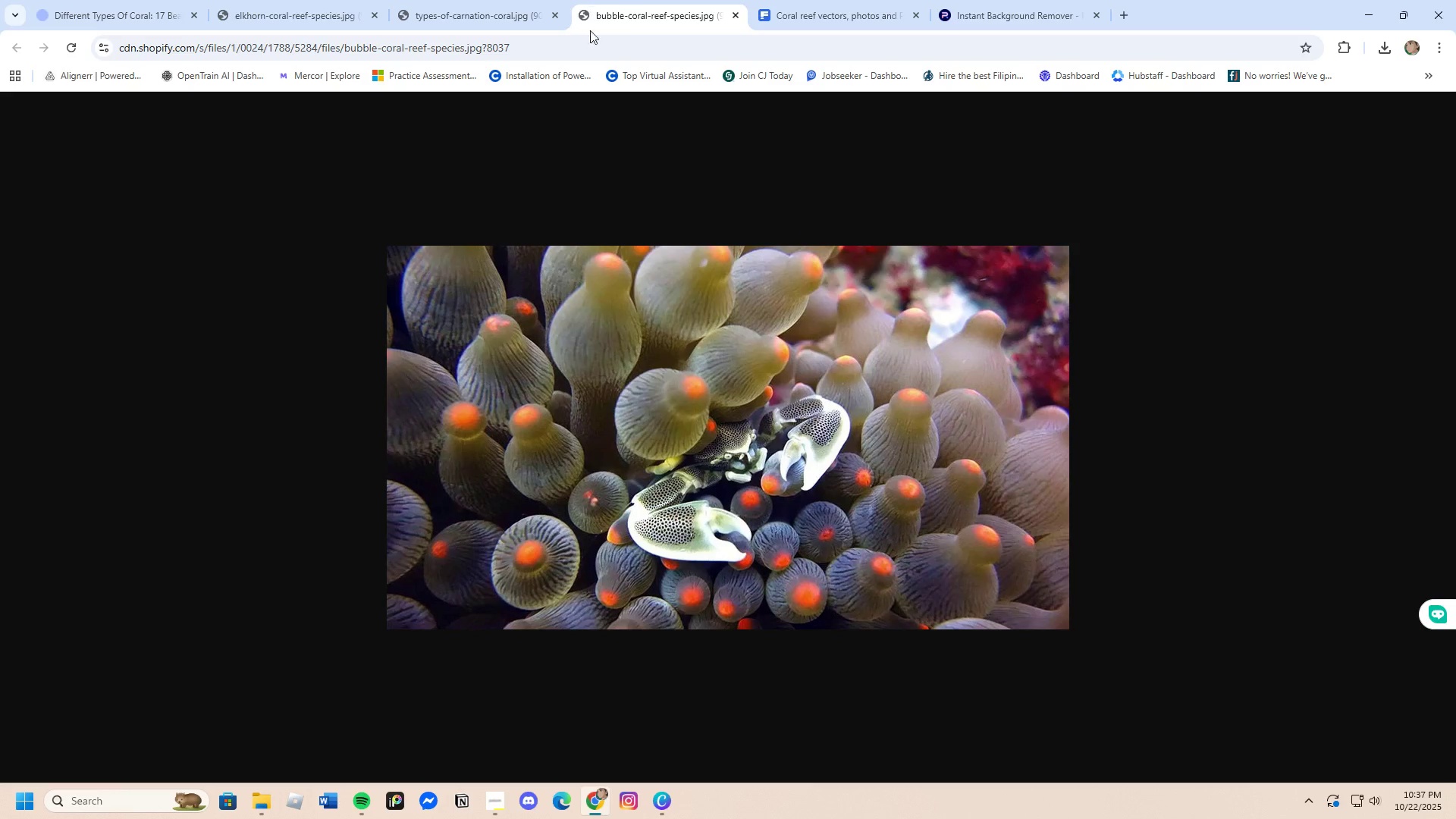 
right_click([598, 260])
 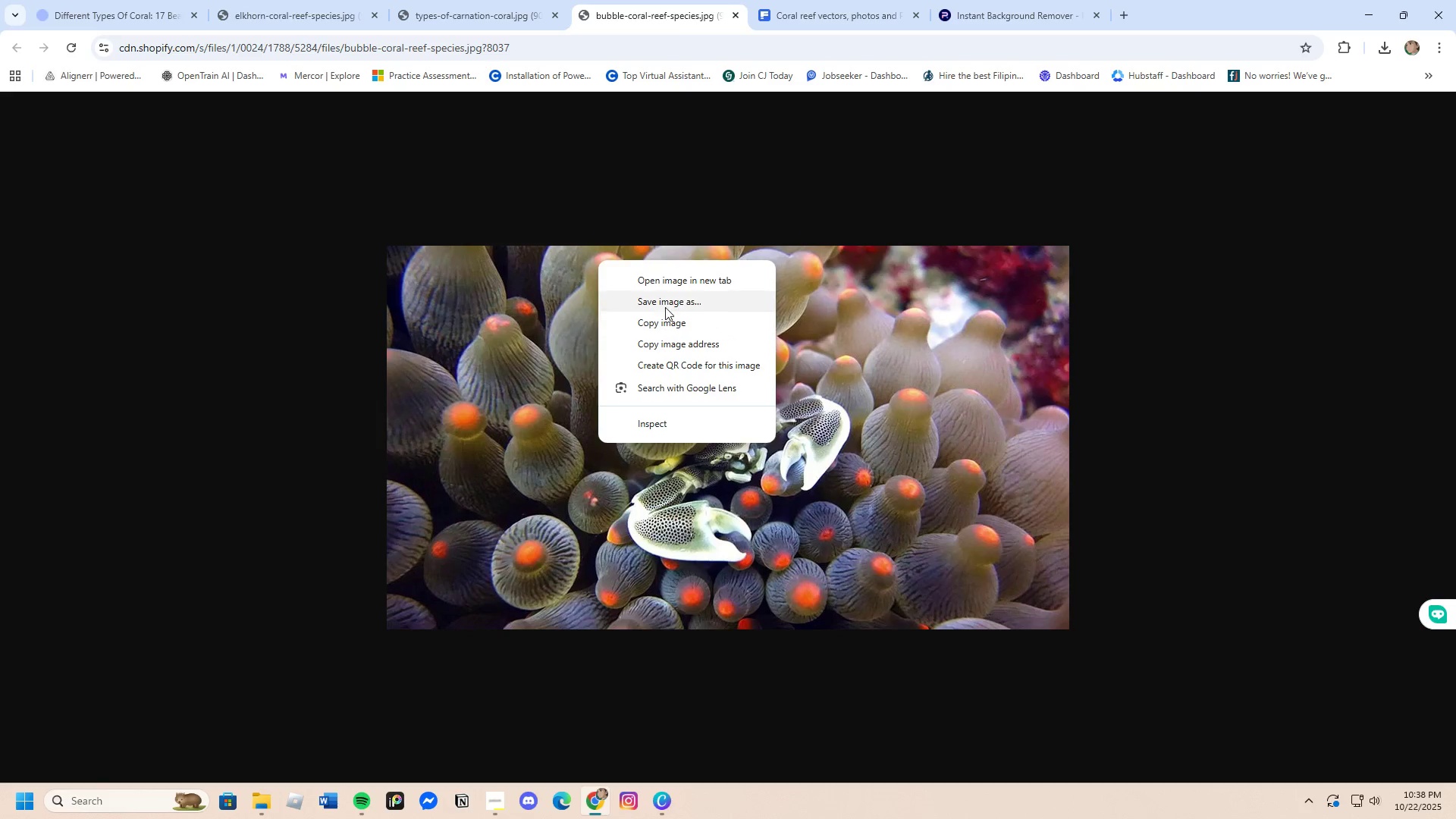 
left_click([665, 306])
 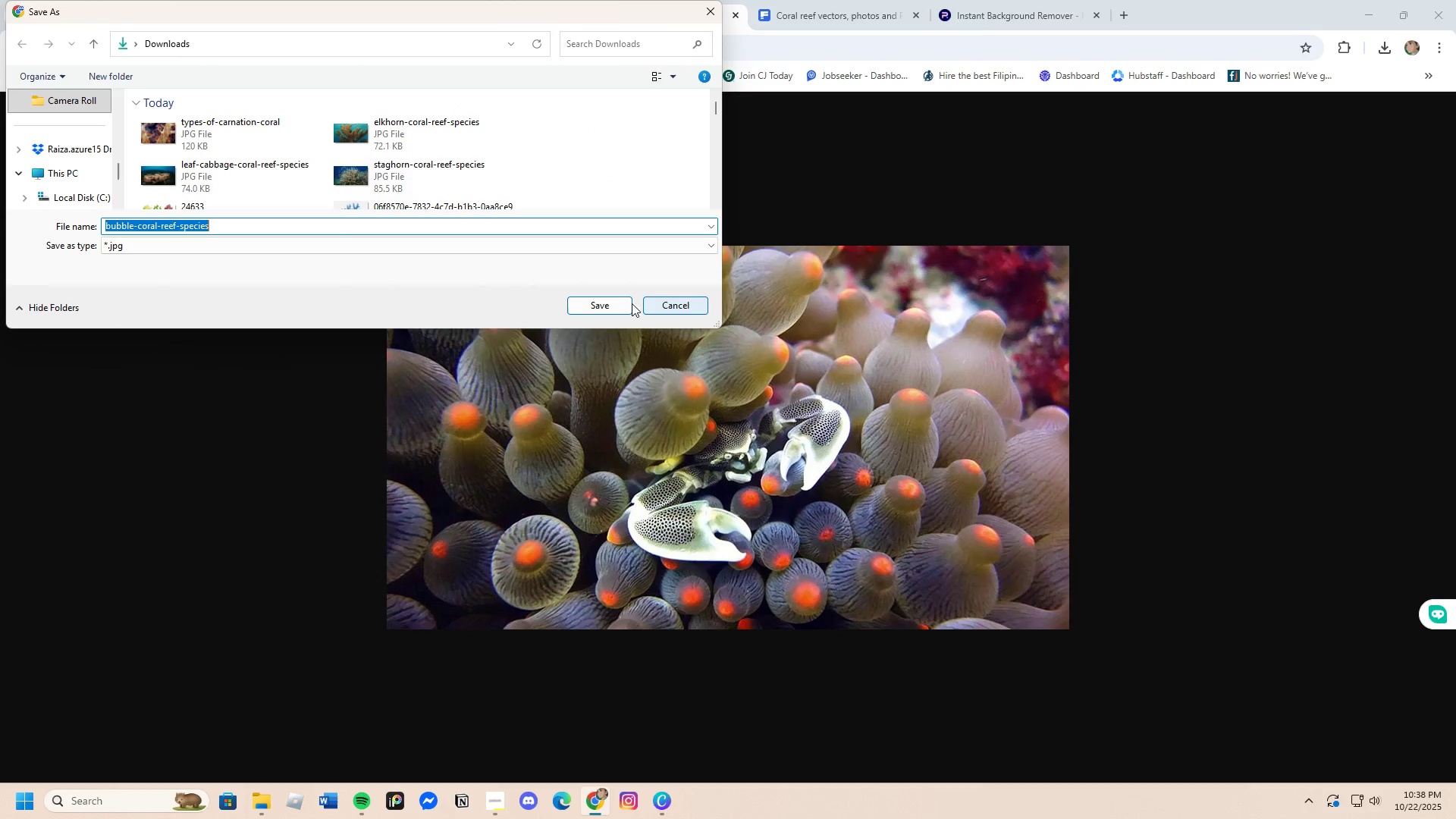 
left_click([596, 308])
 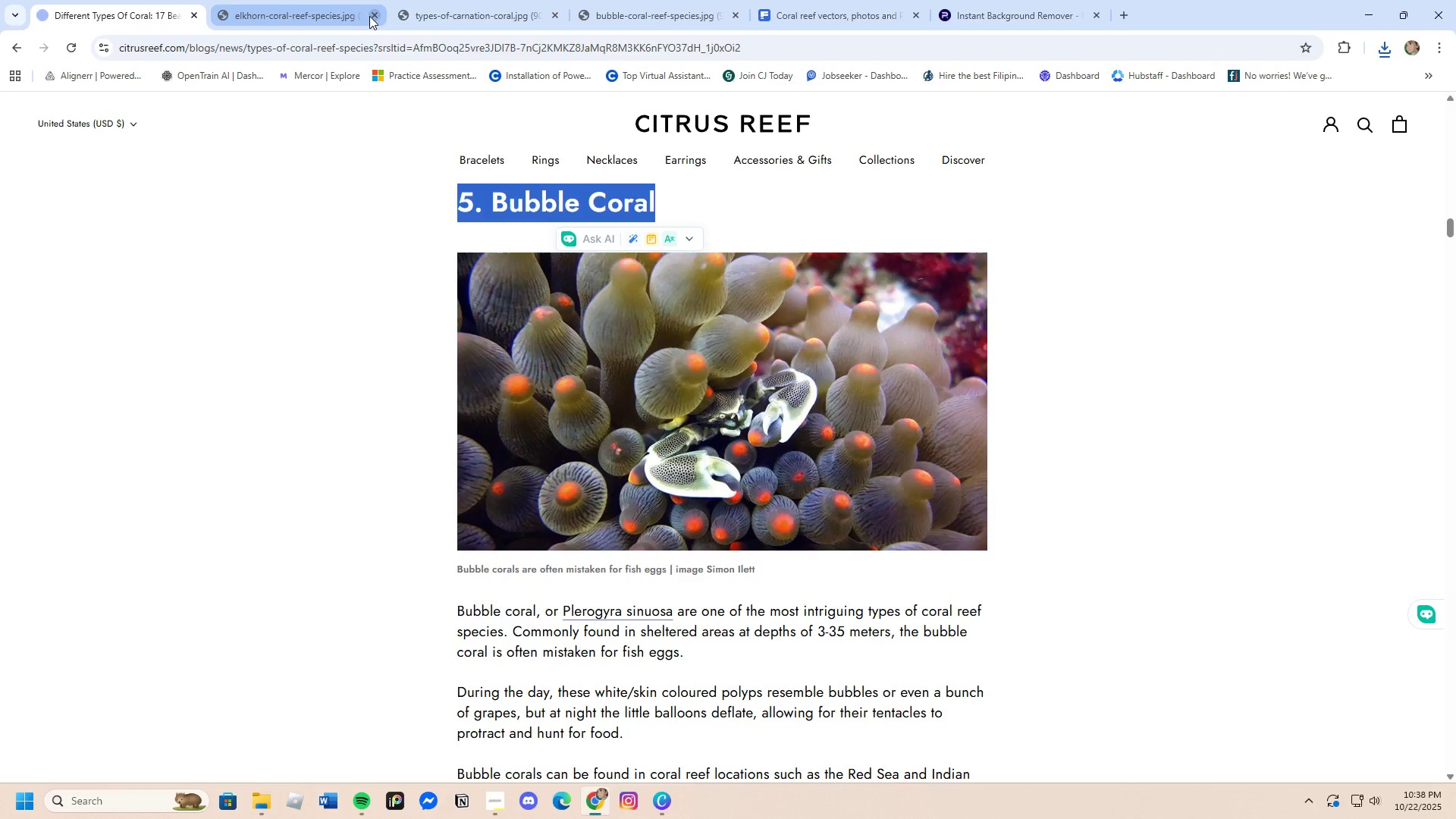 
double_click([372, 14])
 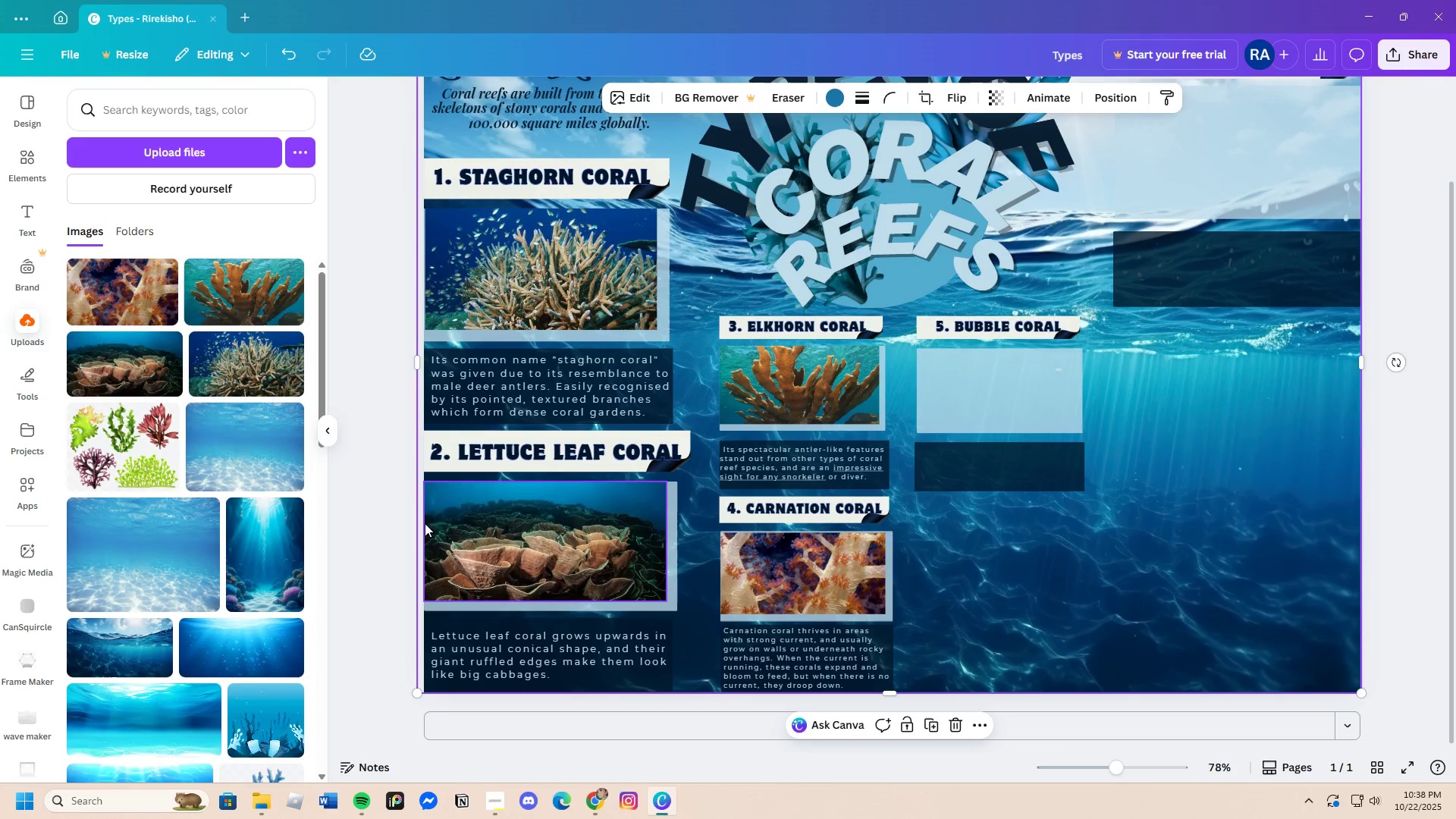 
left_click([200, 155])
 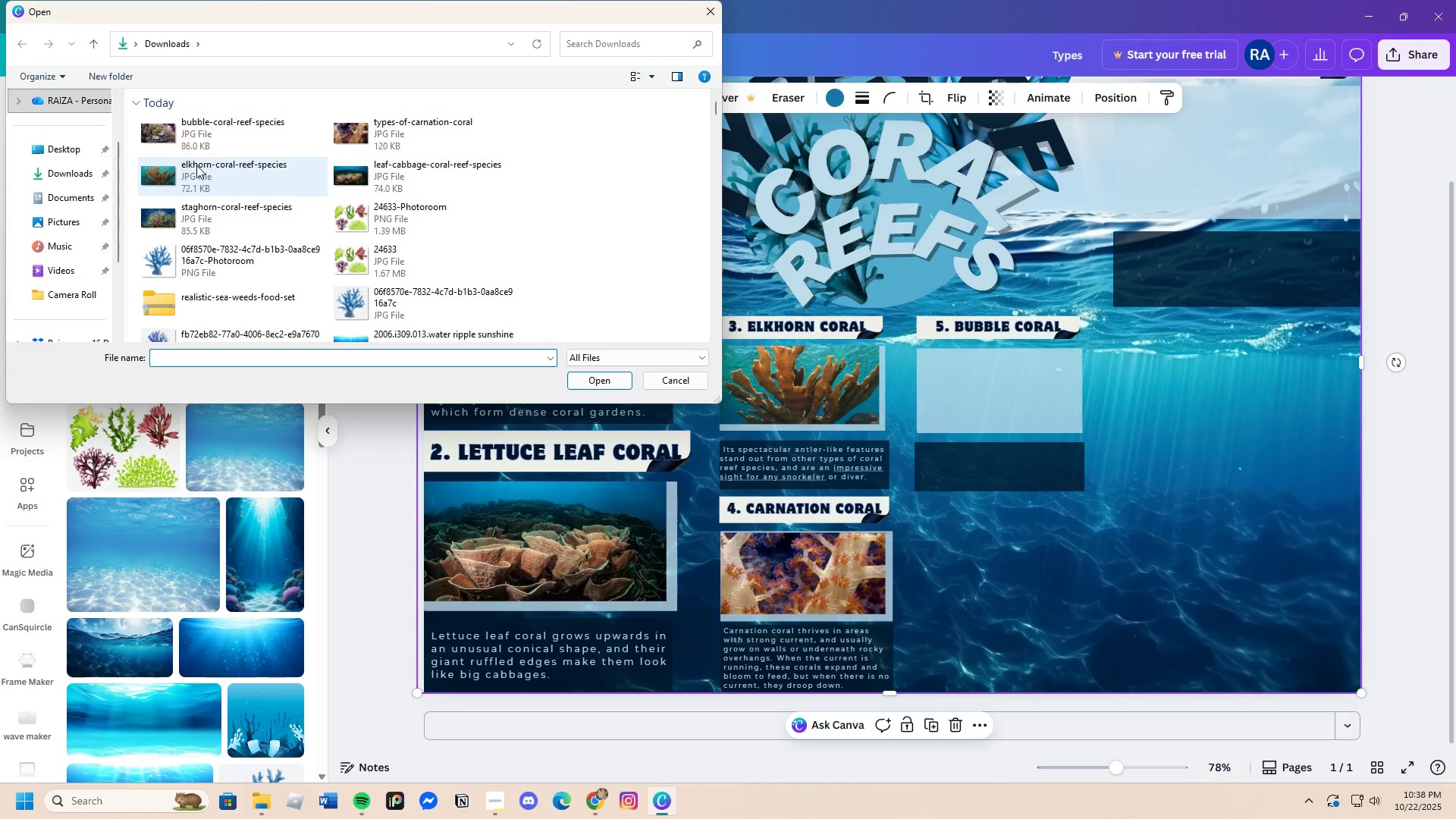 
left_click([197, 143])
 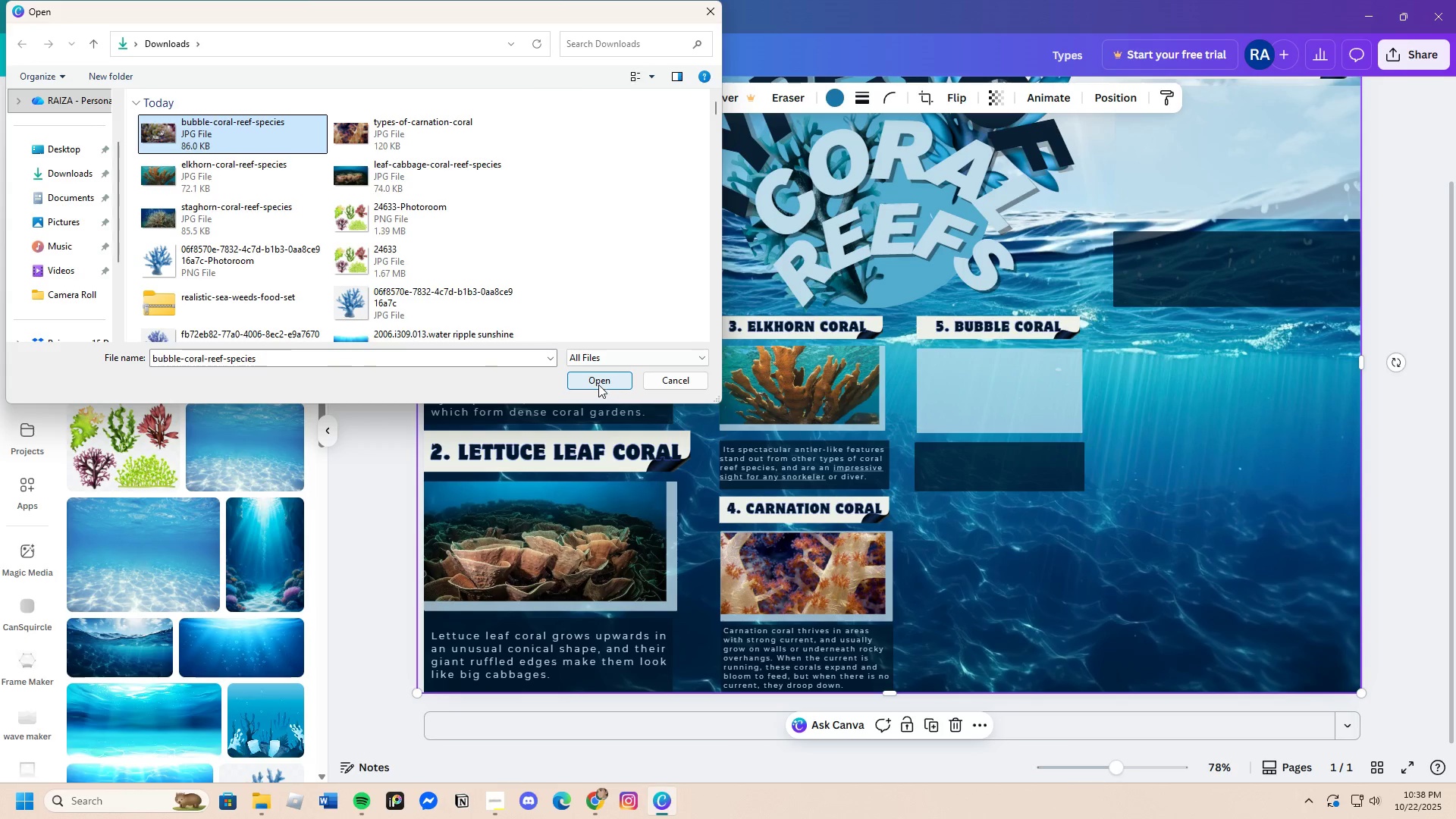 
left_click([595, 382])
 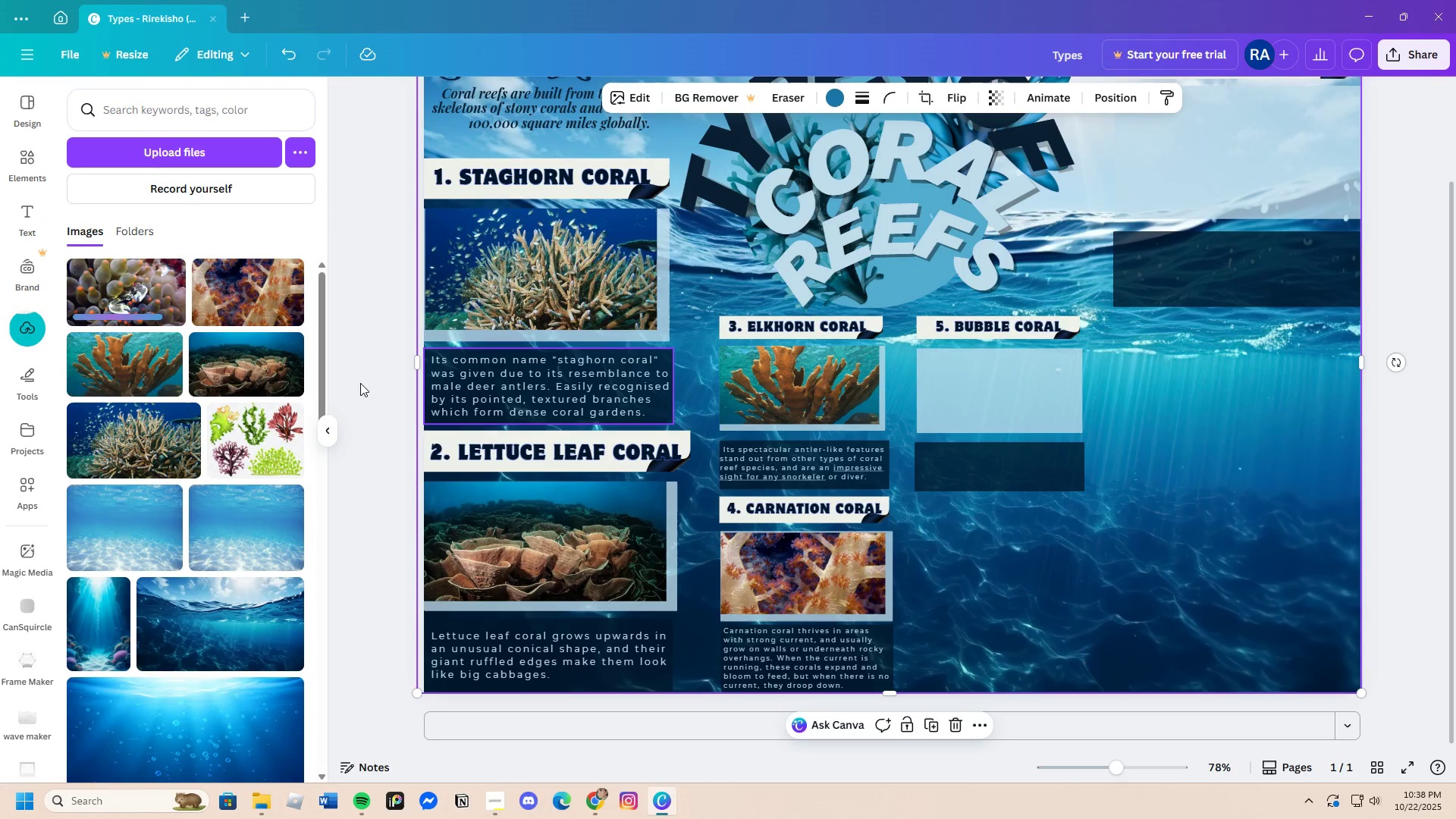 
wait(5.37)
 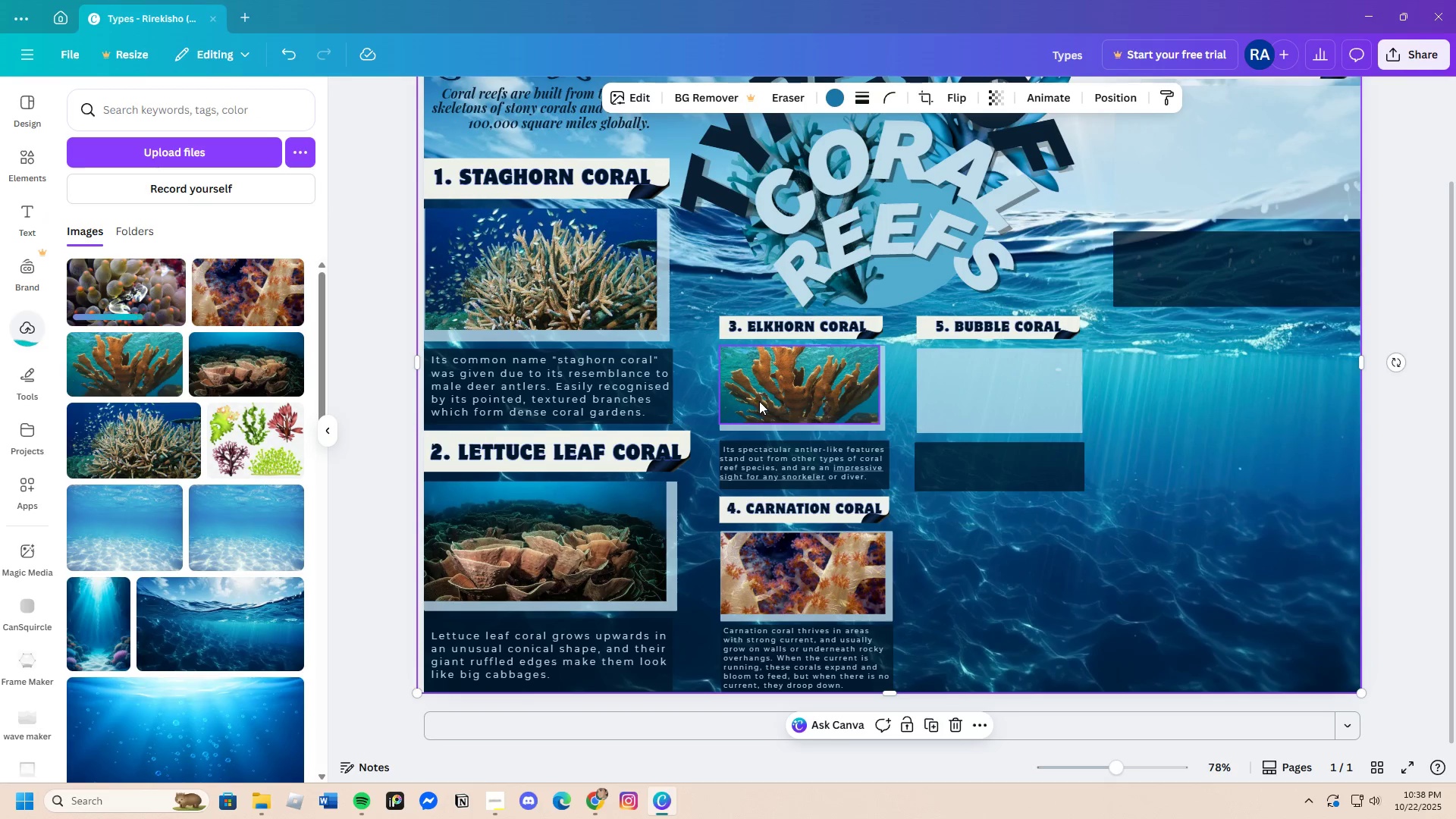 
left_click([126, 304])
 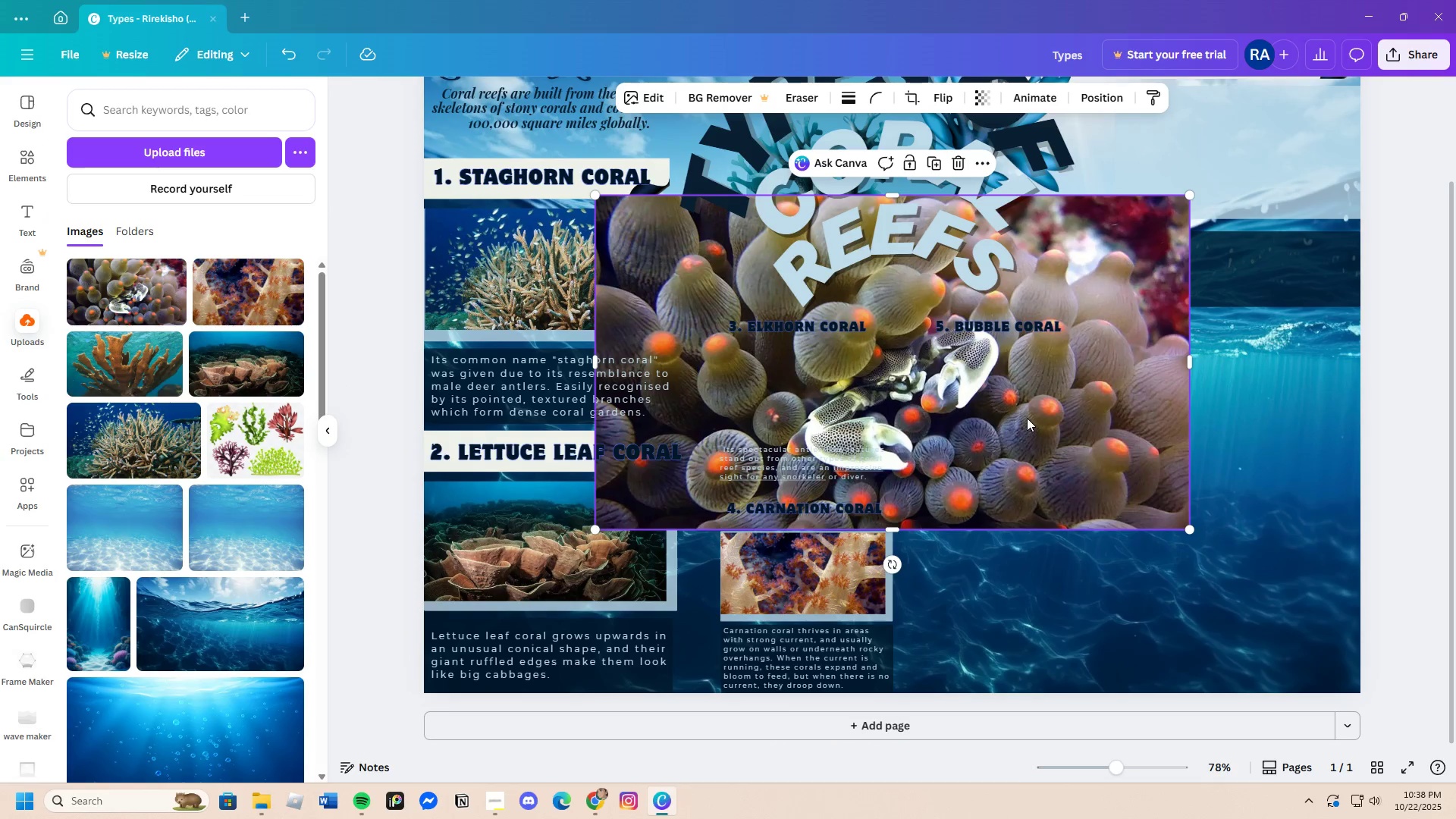 
left_click_drag(start_coordinate=[1029, 417], to_coordinate=[1134, 486])
 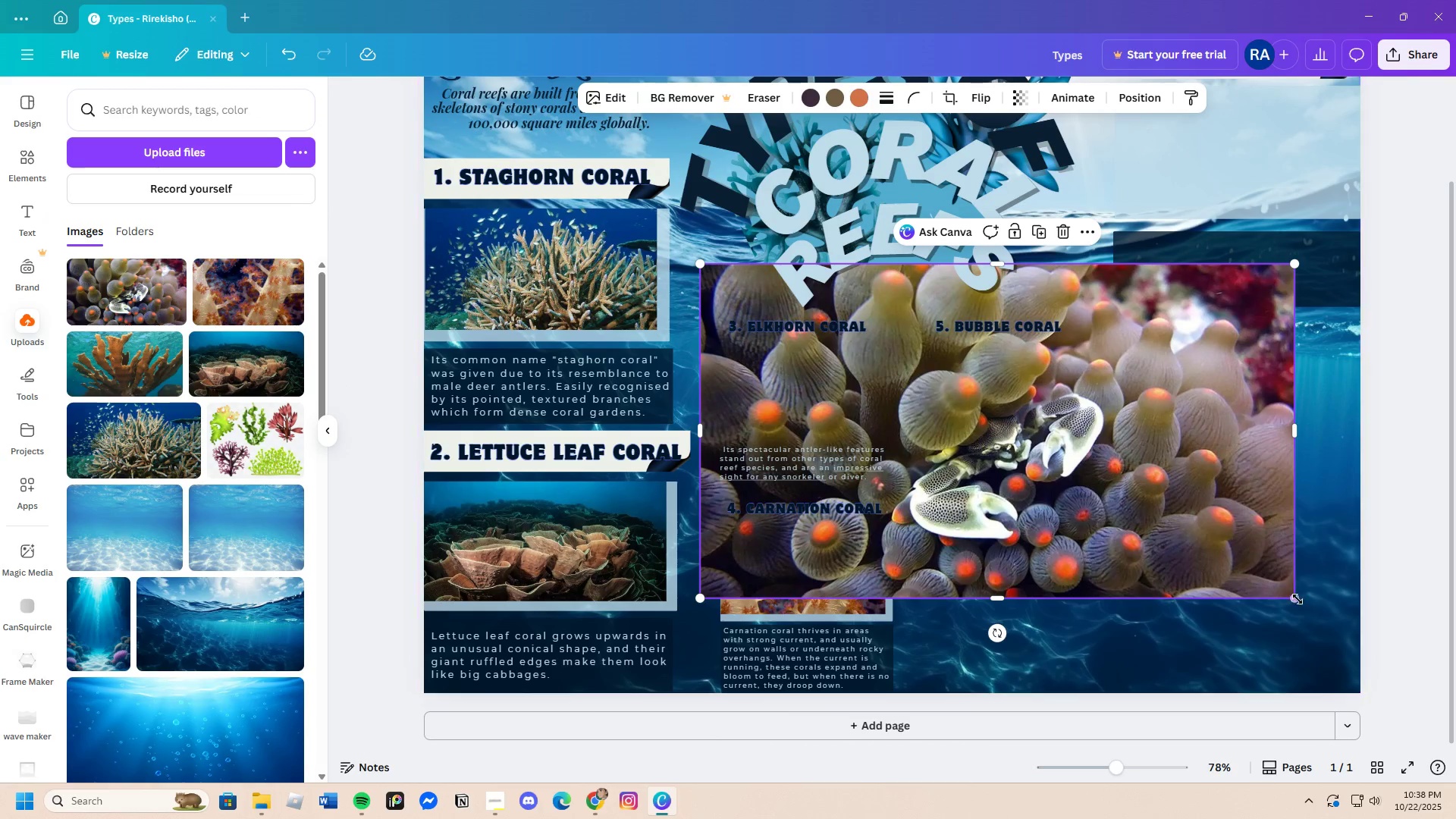 
left_click_drag(start_coordinate=[1296, 596], to_coordinate=[821, 402])
 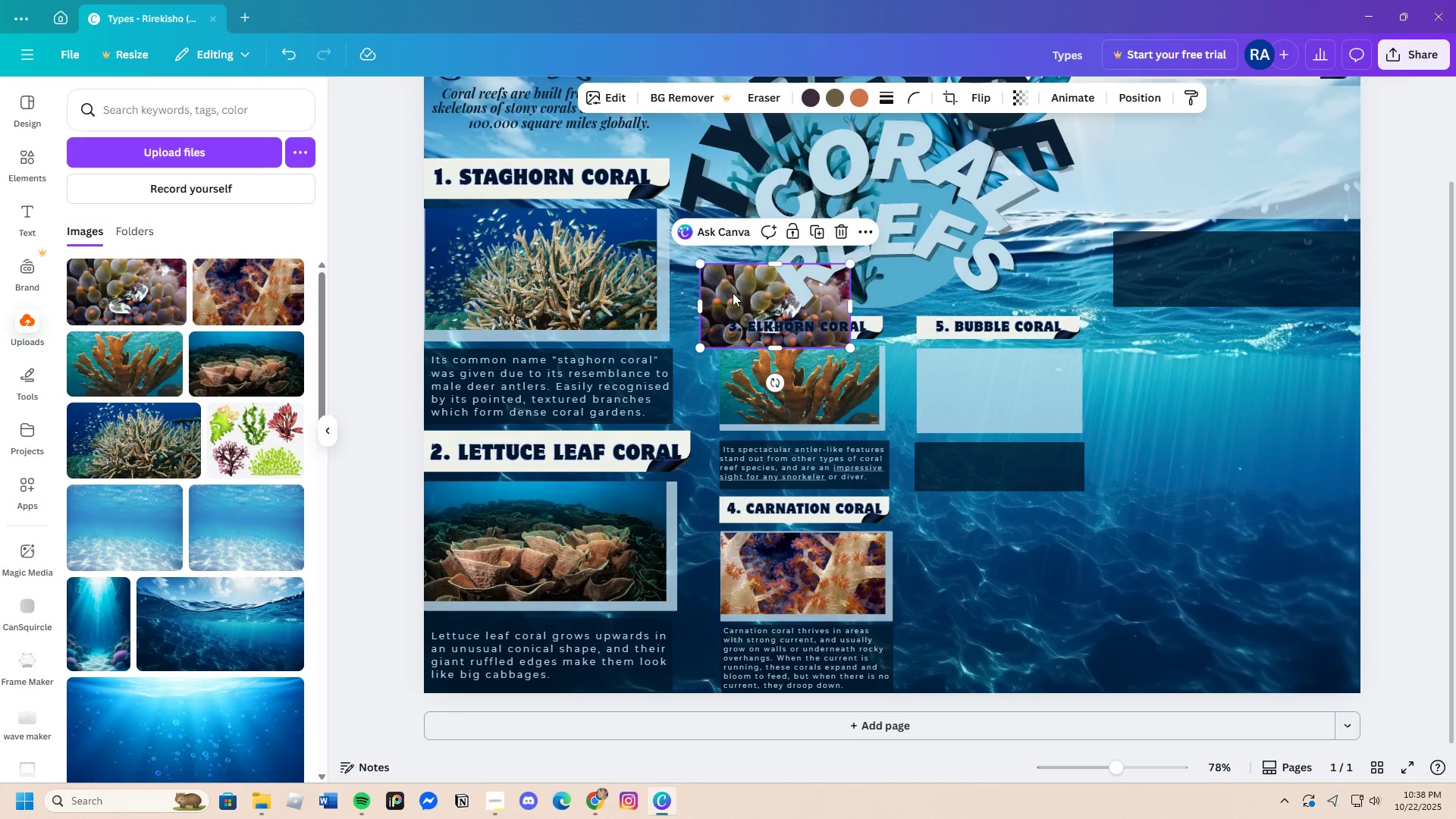 
left_click_drag(start_coordinate=[732, 293], to_coordinate=[950, 379])
 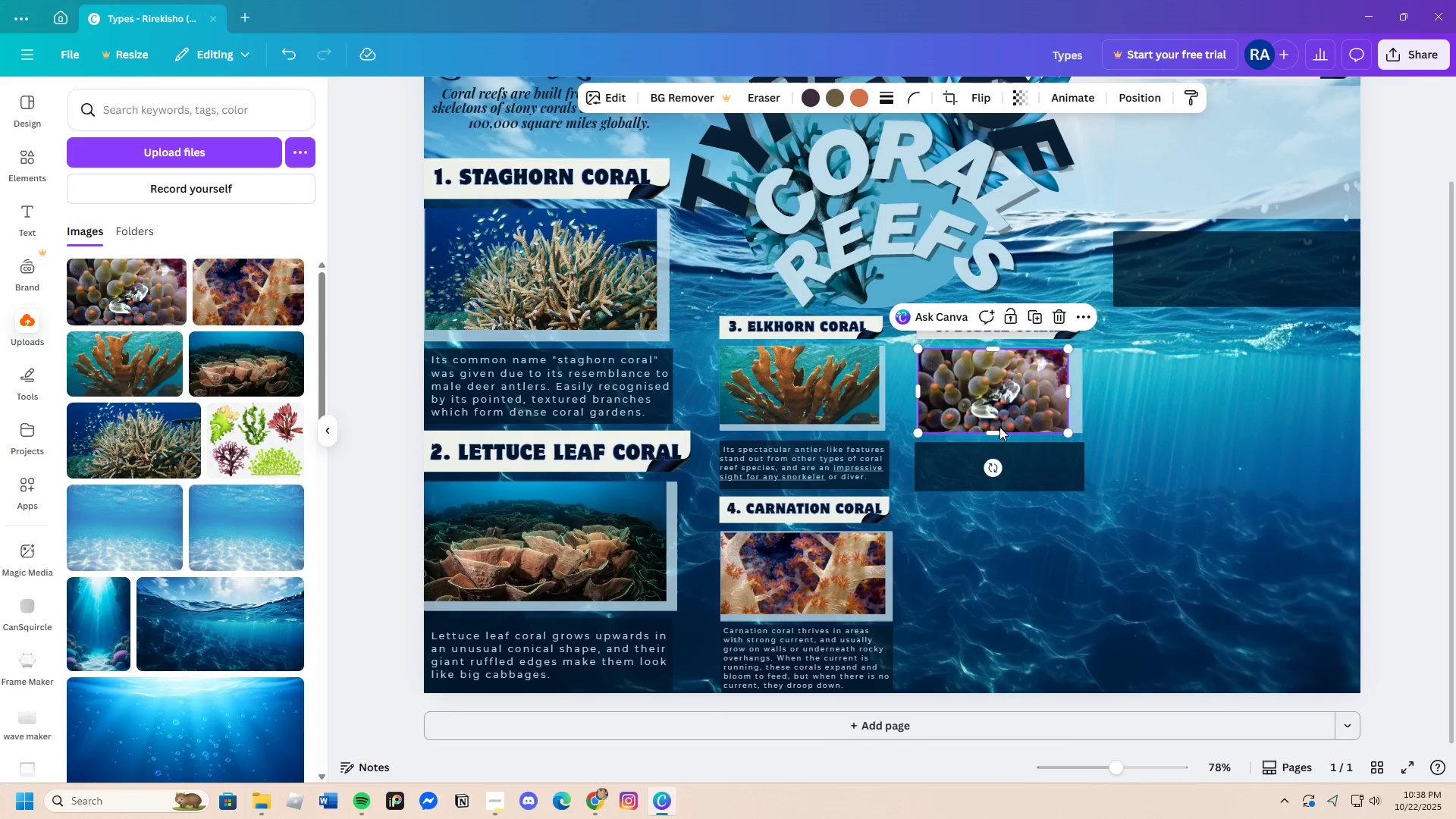 
left_click_drag(start_coordinate=[1068, 436], to_coordinate=[1057, 430])
 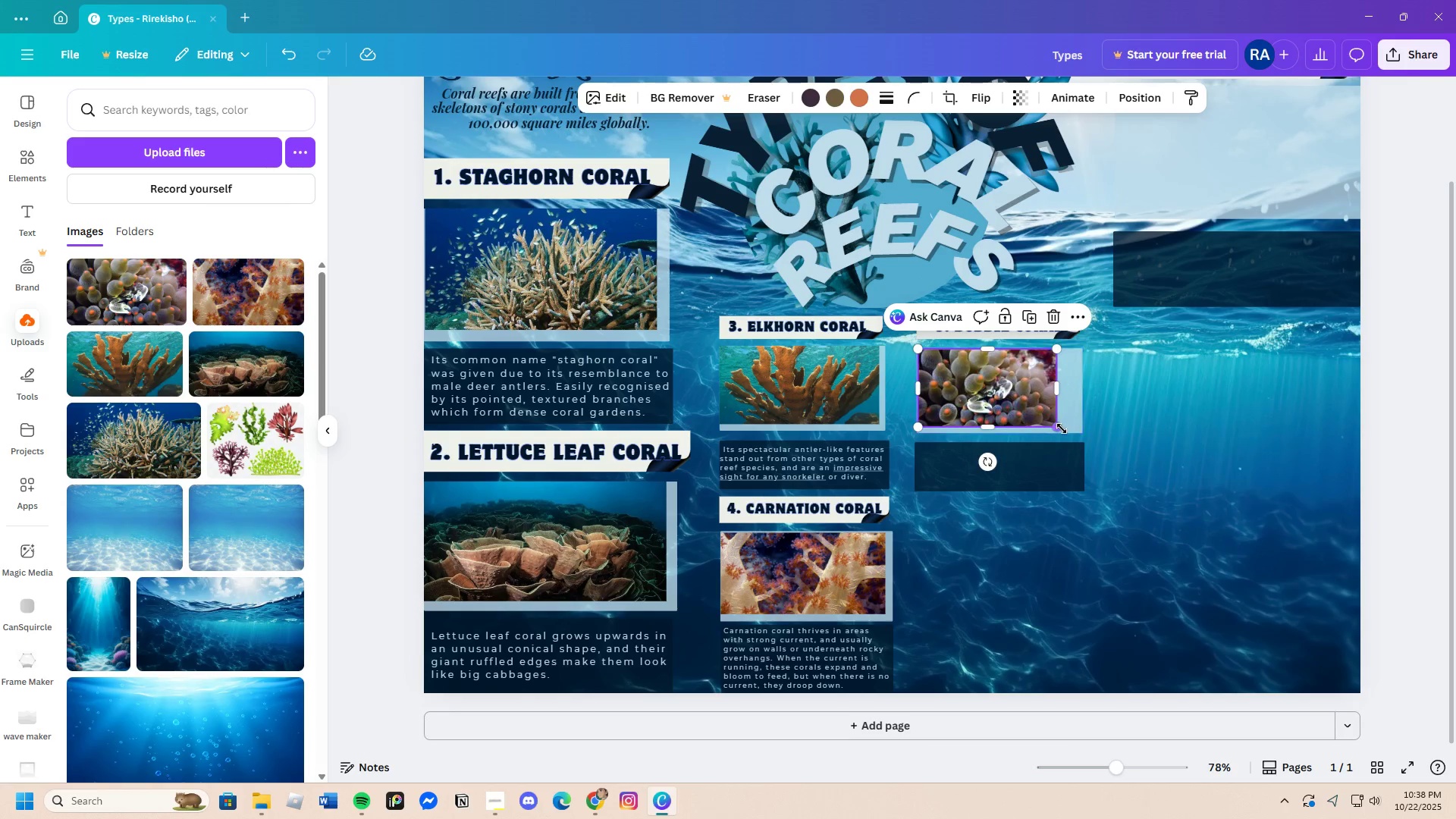 
left_click_drag(start_coordinate=[1056, 428], to_coordinate=[1051, 424])
 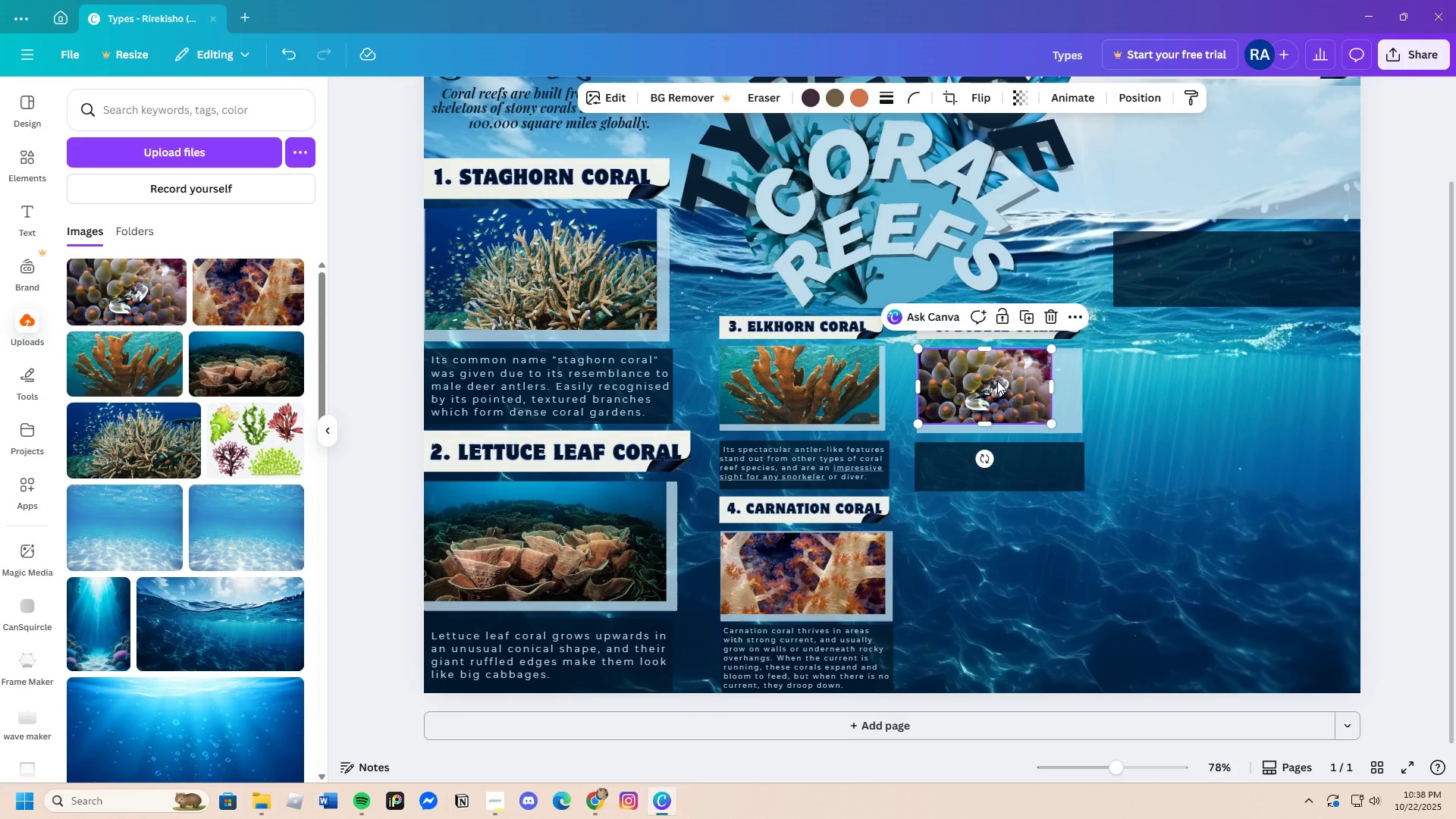 
mouse_move([1018, 382])
 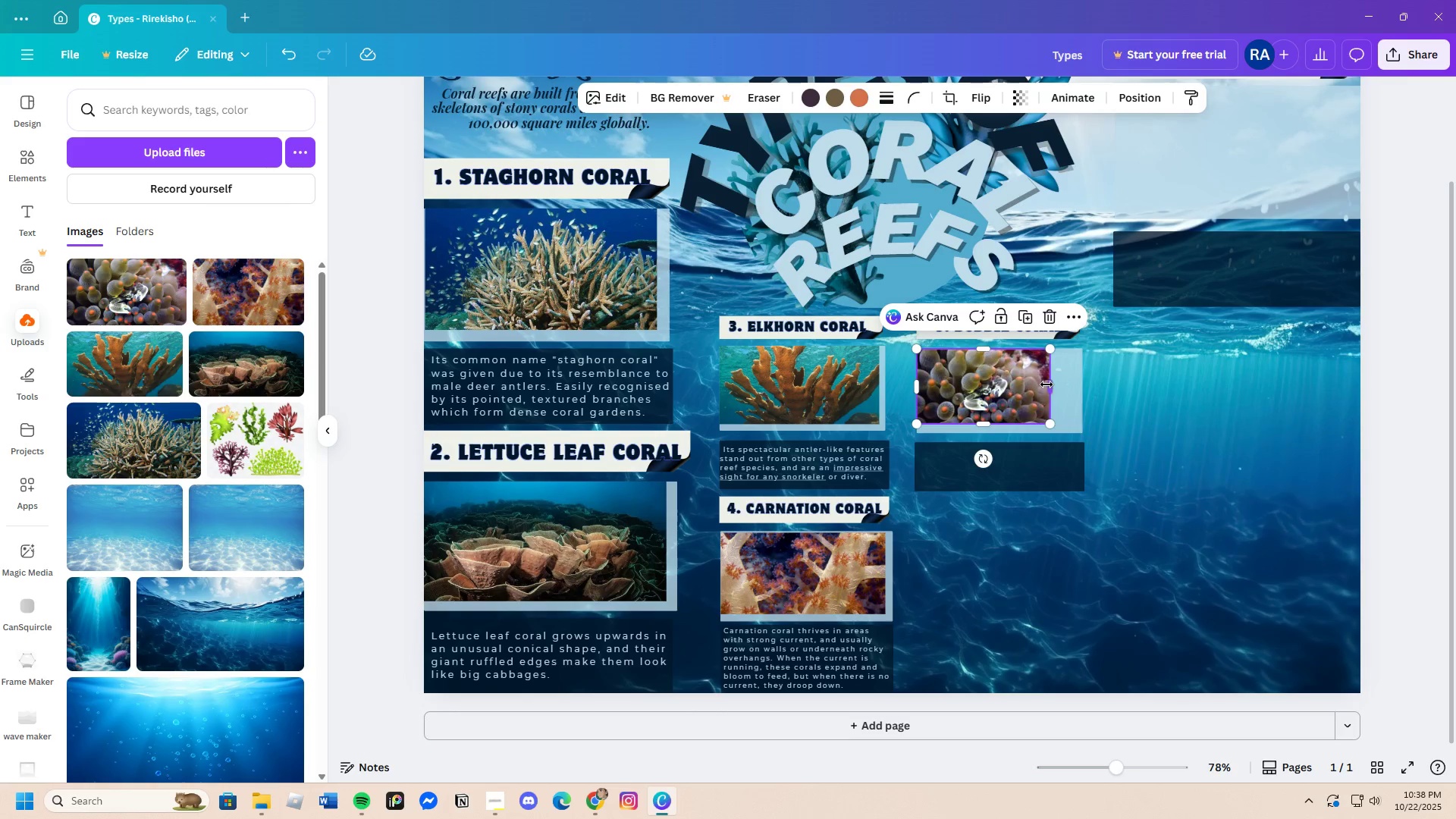 
left_click_drag(start_coordinate=[1046, 384], to_coordinate=[1068, 397])
 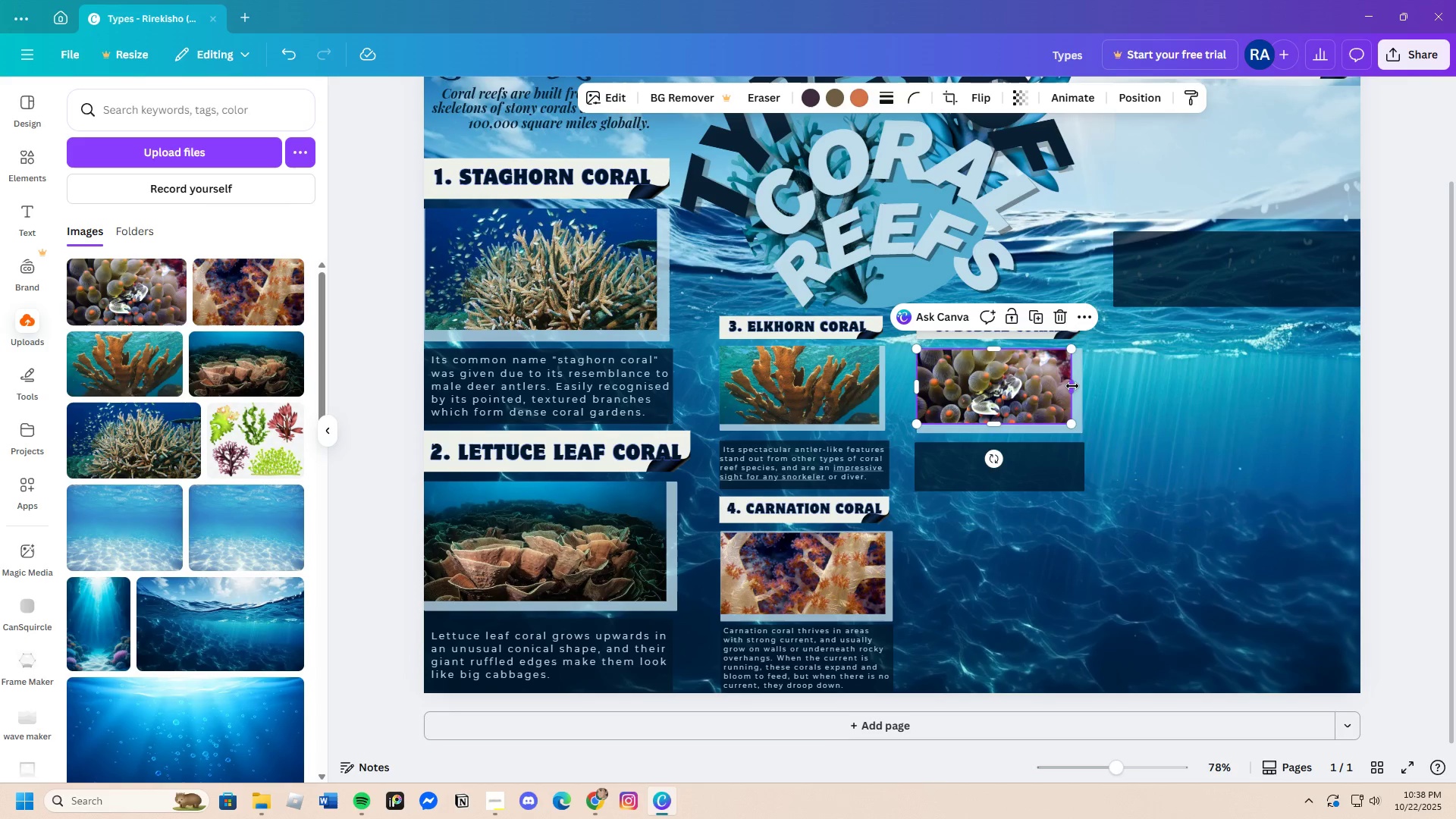 
left_click_drag(start_coordinate=[1072, 388], to_coordinate=[1075, 388])
 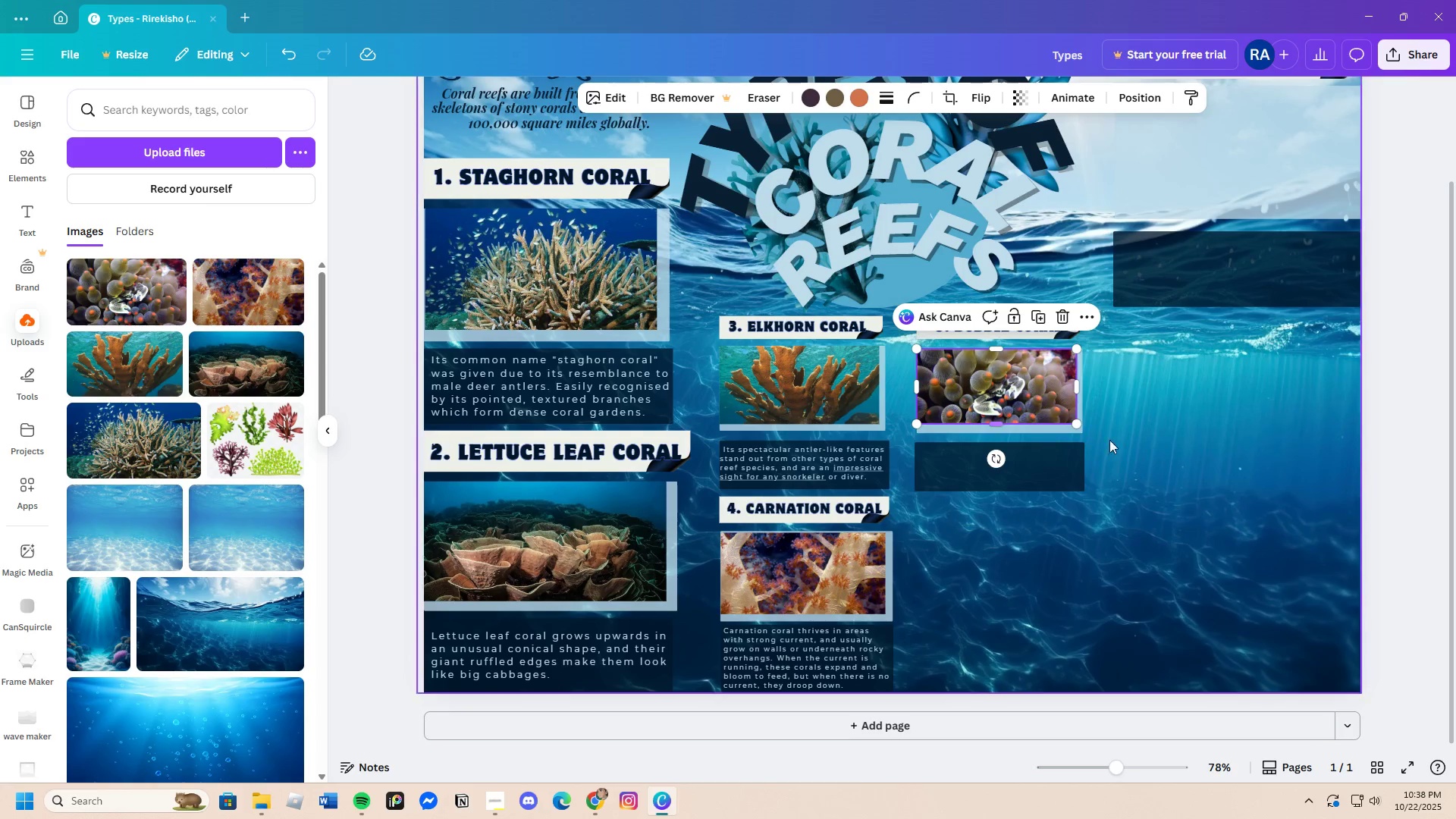 
left_click([1119, 437])
 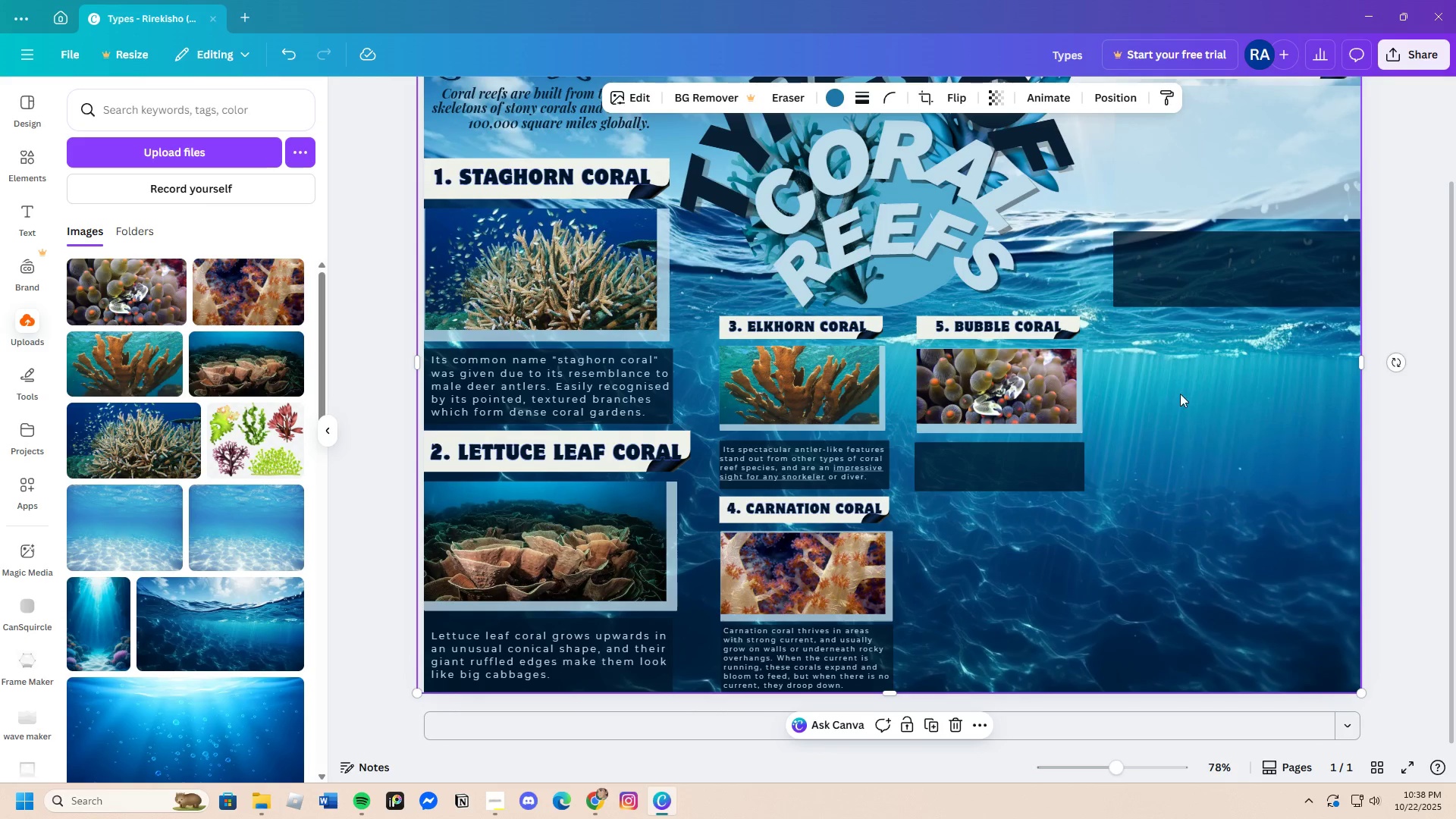 
left_click([1022, 397])
 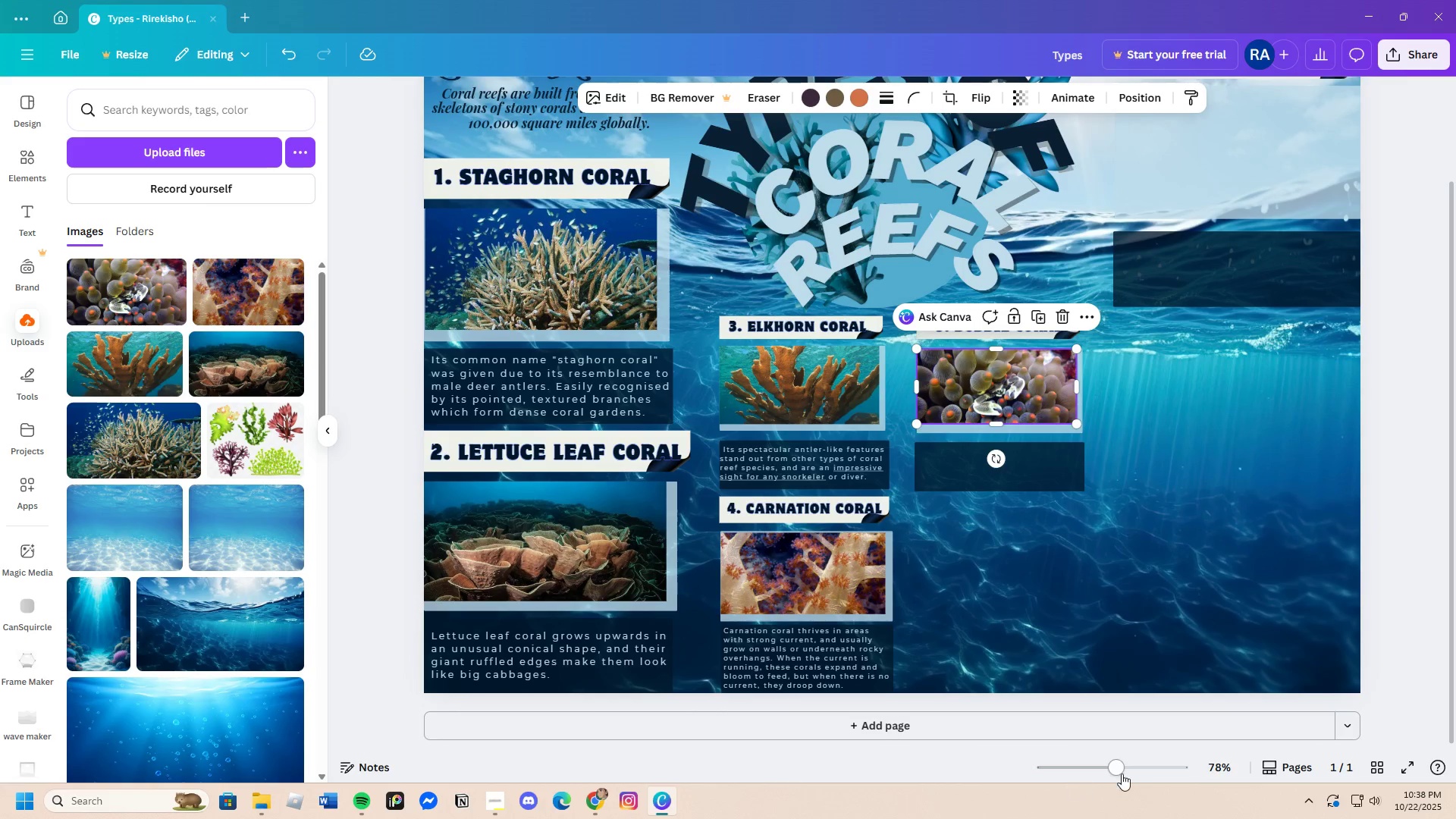 
left_click_drag(start_coordinate=[1116, 770], to_coordinate=[1134, 767])
 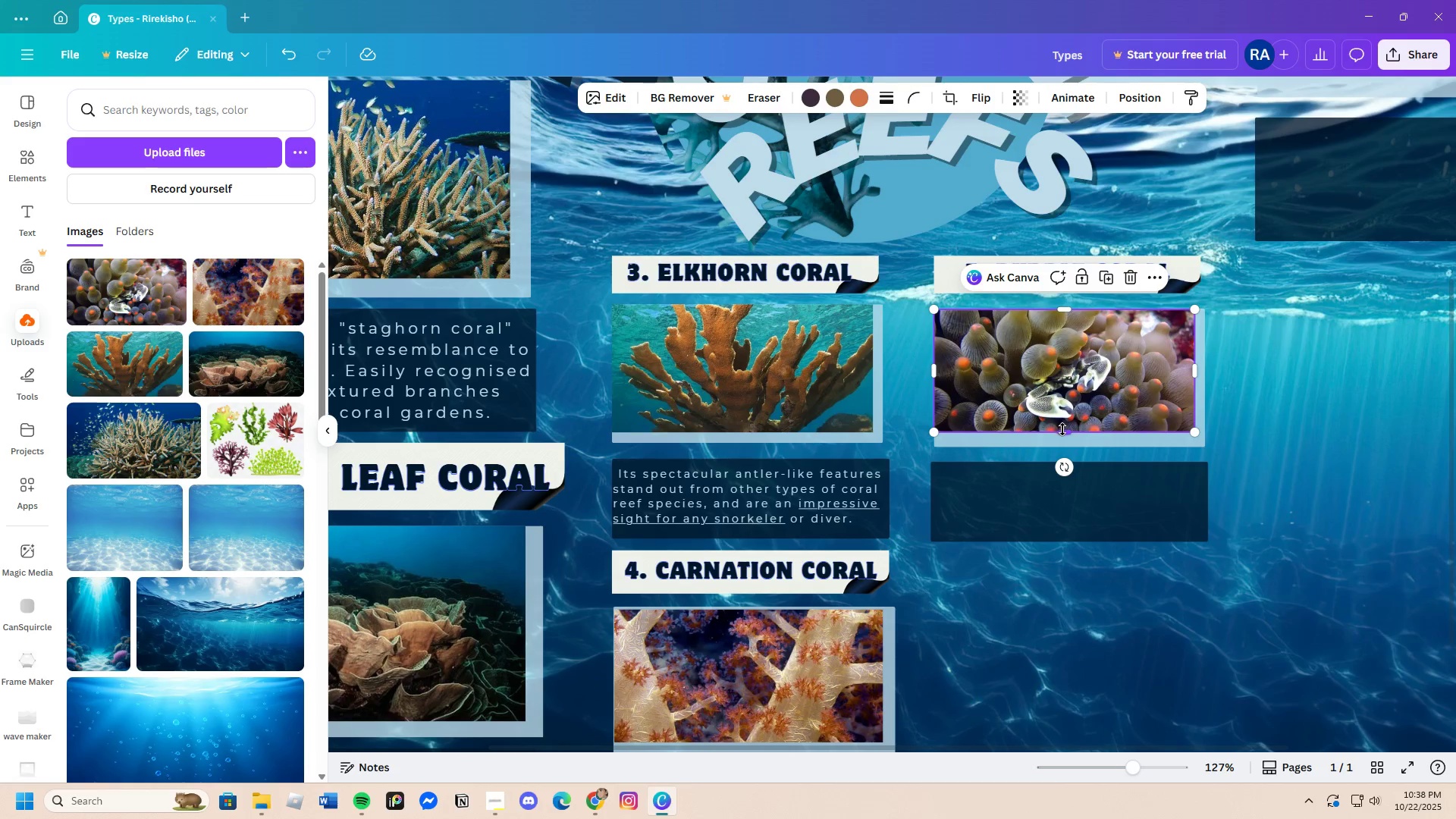 
left_click_drag(start_coordinate=[1063, 430], to_coordinate=[1062, 435])
 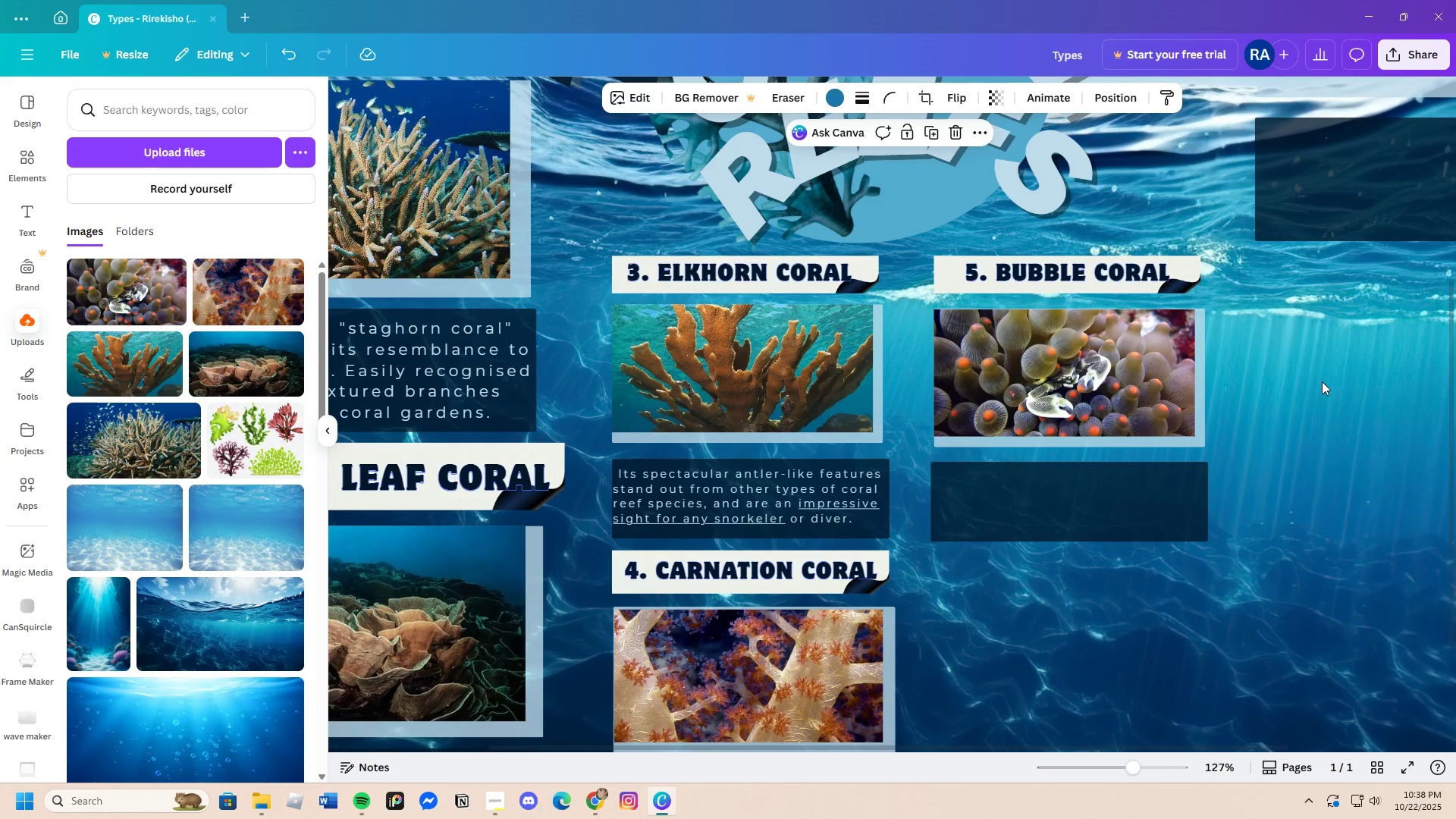 
left_click([1046, 381])
 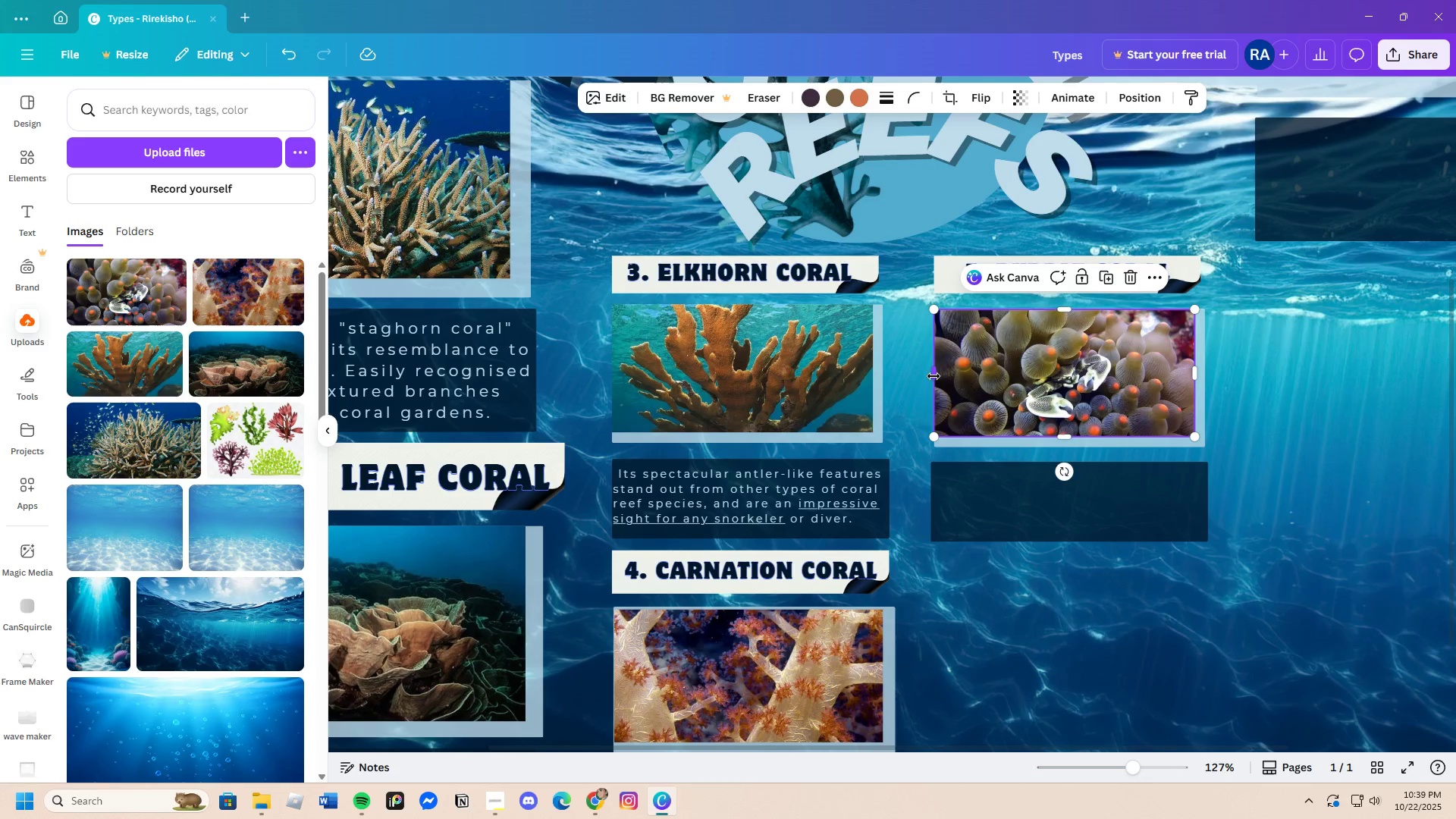 
left_click_drag(start_coordinate=[934, 374], to_coordinate=[934, 378])
 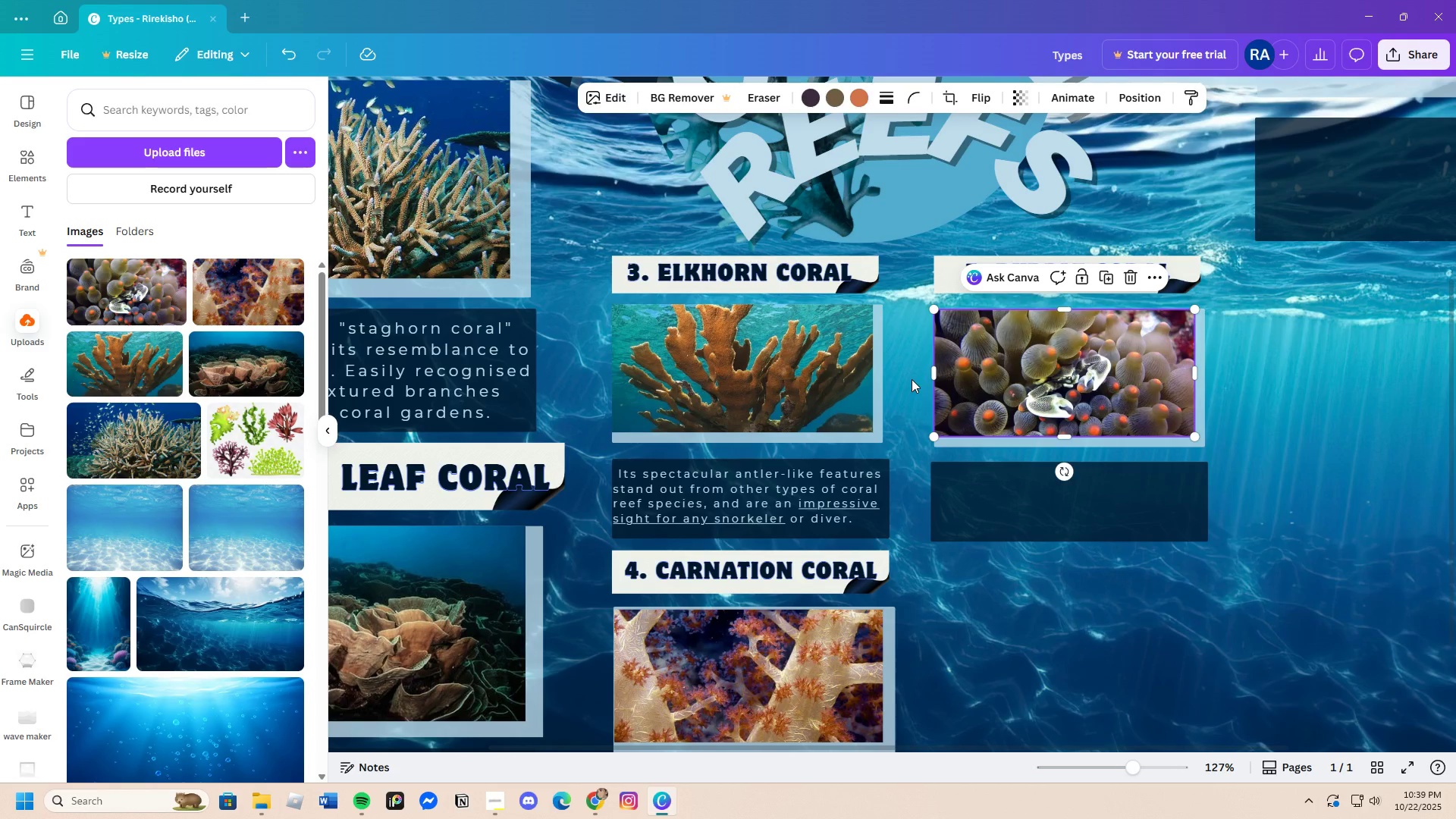 
left_click([912, 379])
 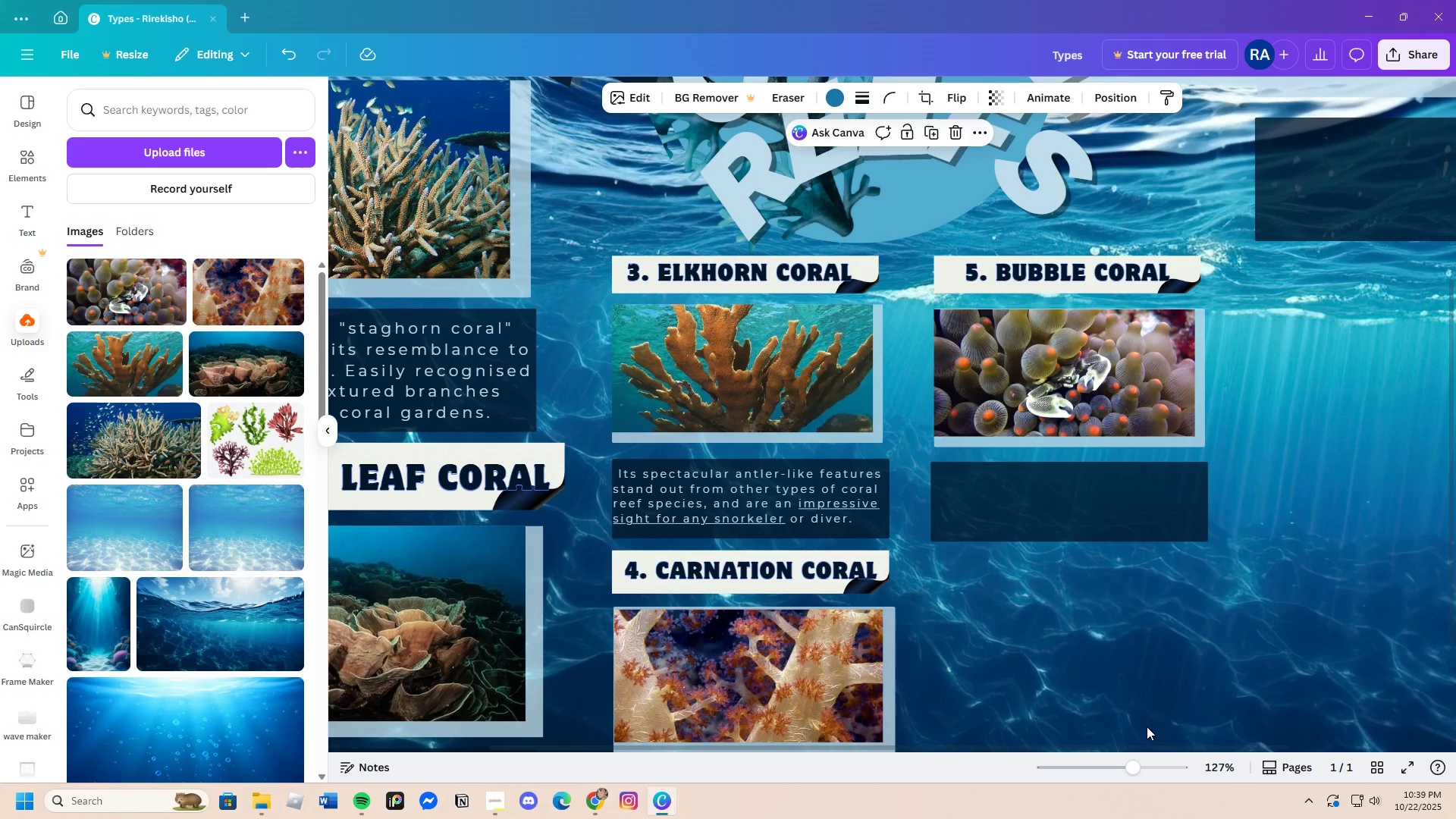 
left_click_drag(start_coordinate=[1122, 767], to_coordinate=[1124, 779])
 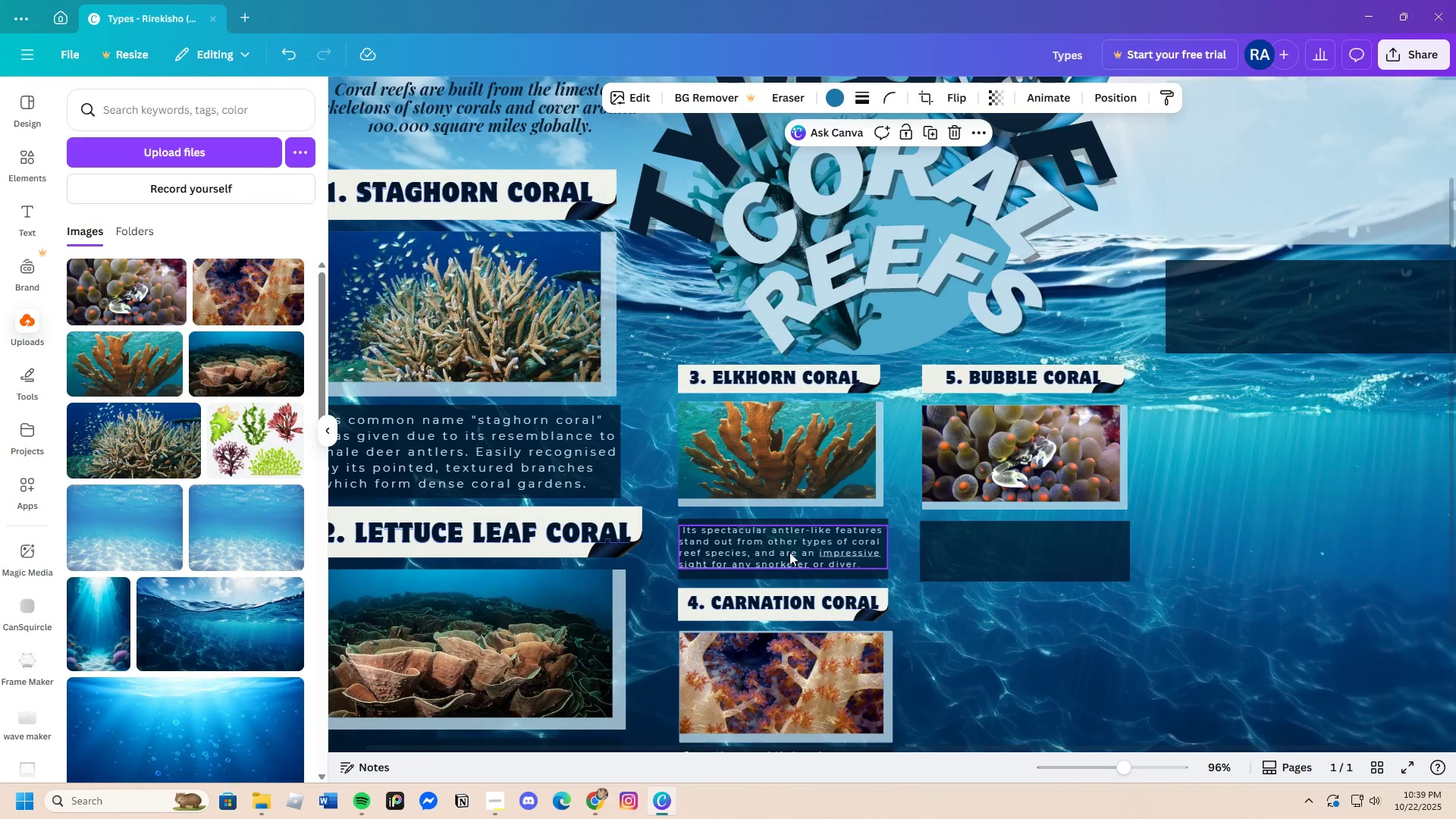 
left_click([793, 546])
 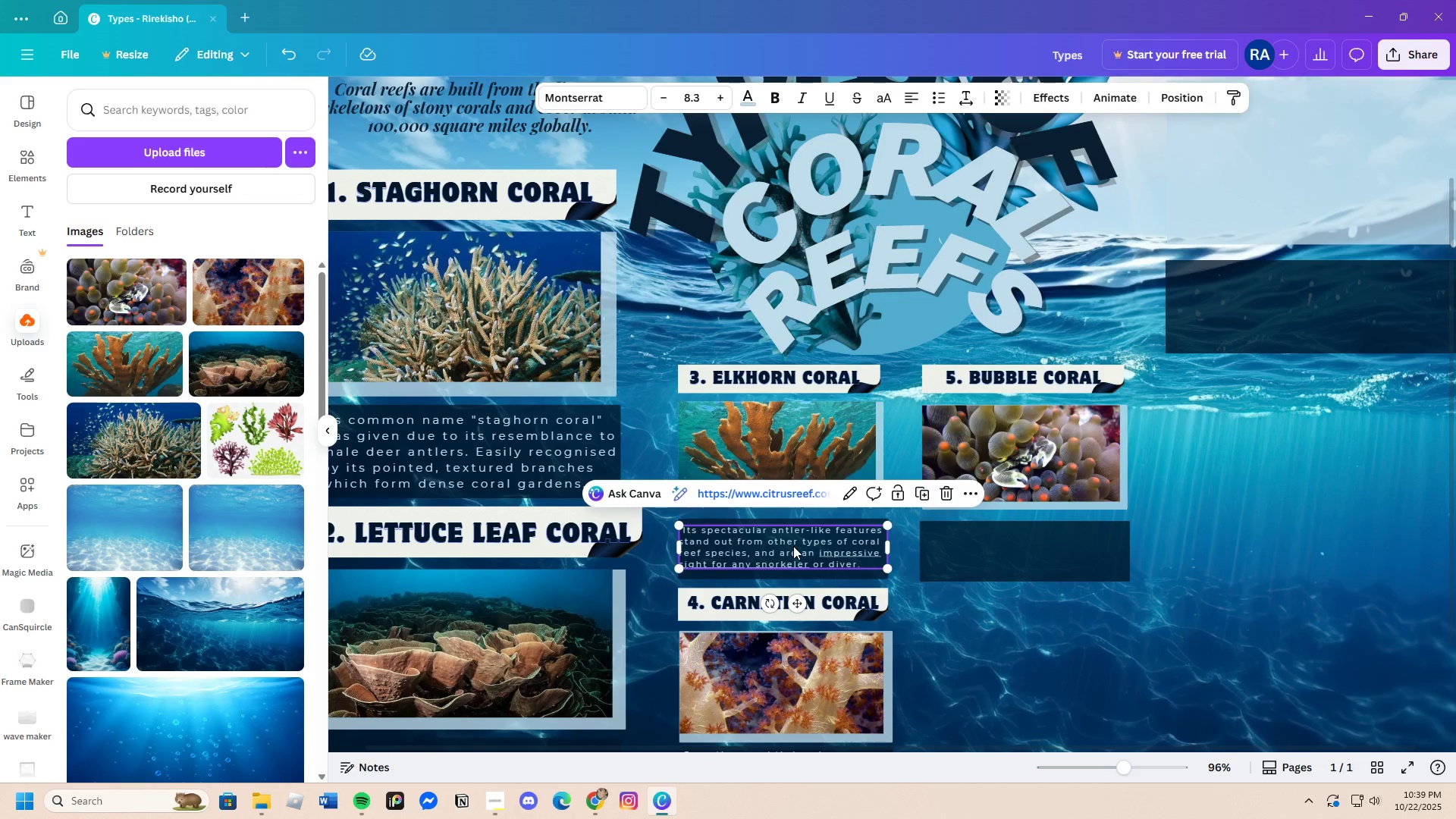 
key(Control+ControlLeft)
 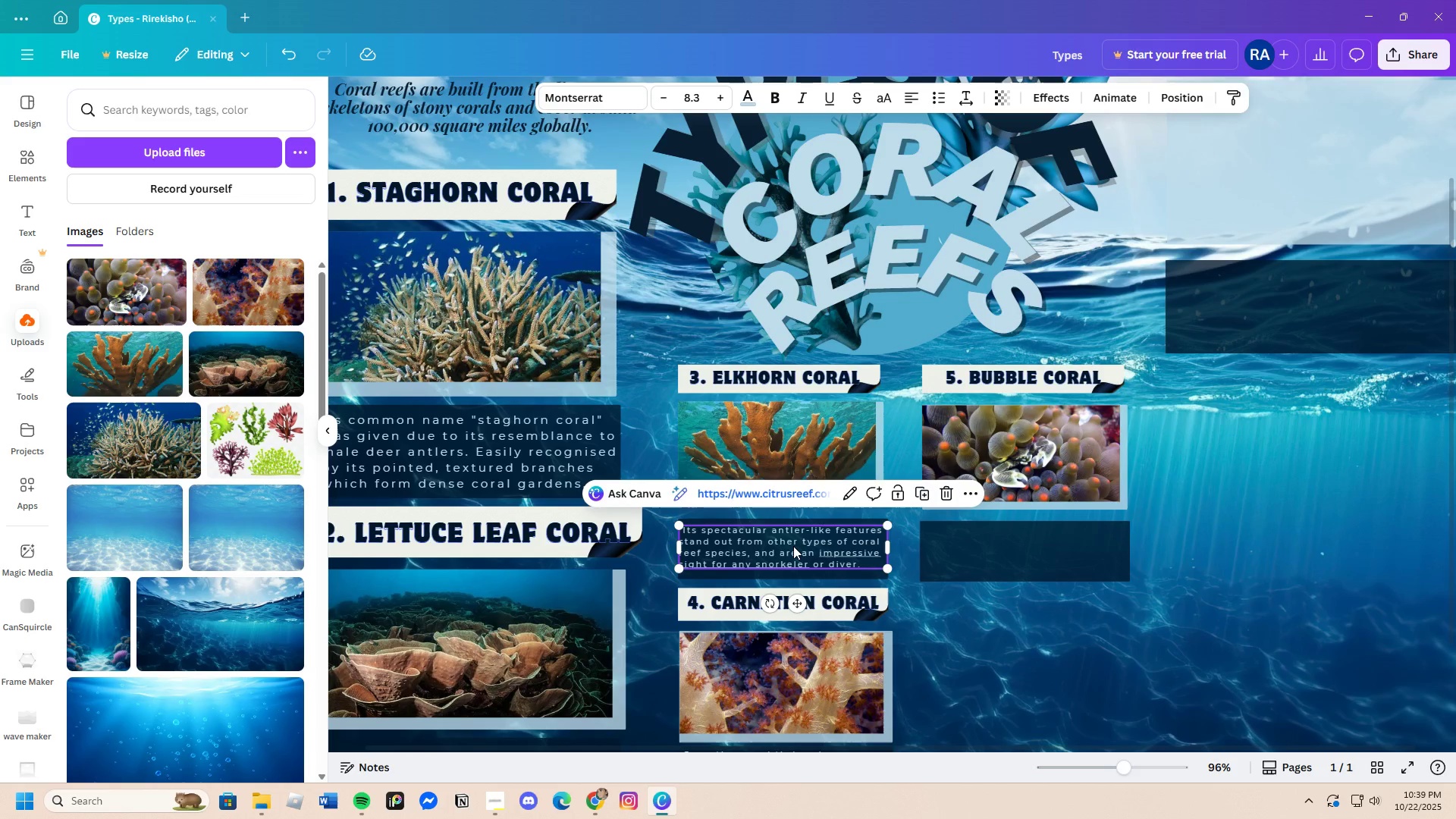 
key(Control+C)
 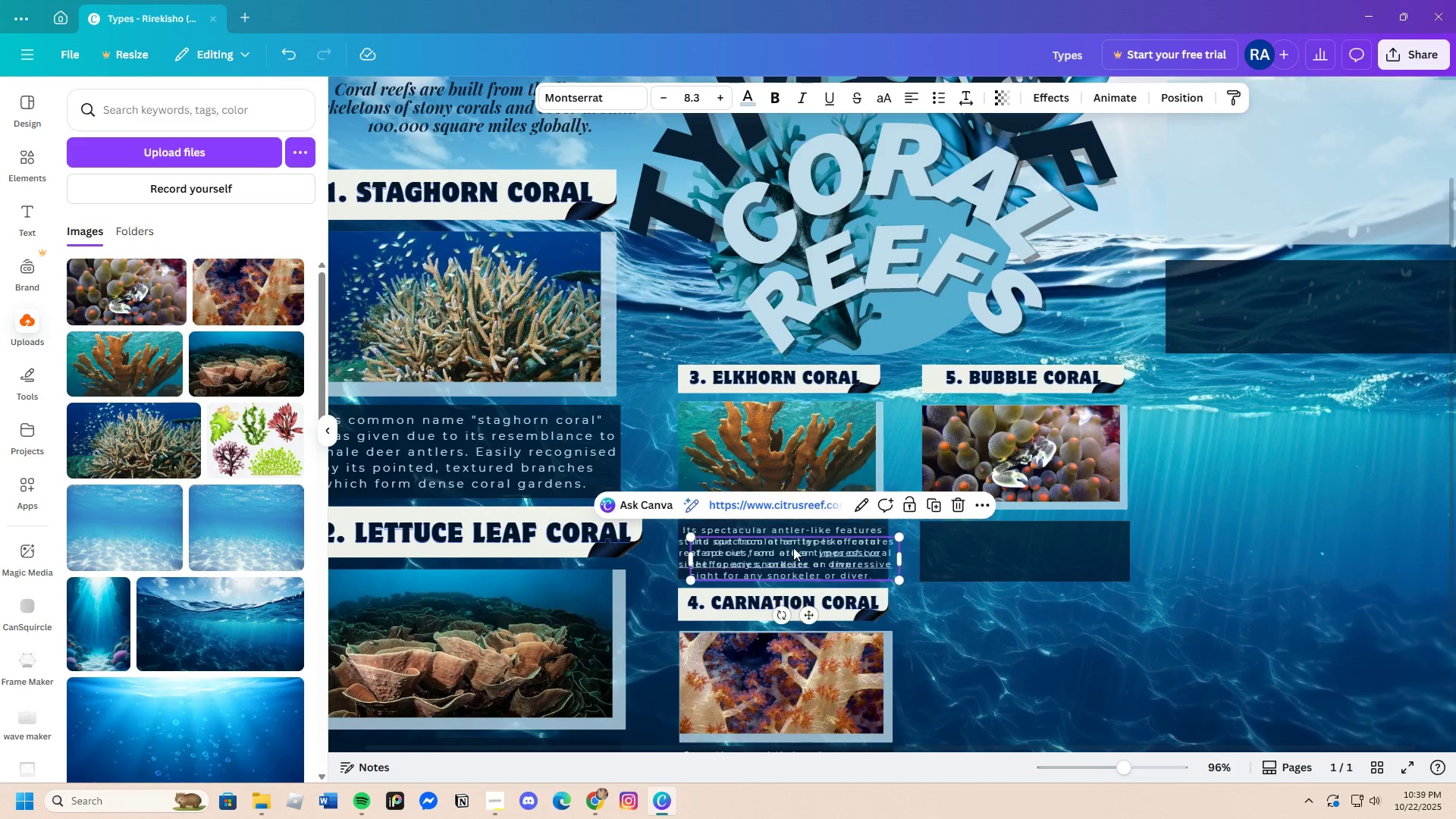 
key(Control+V)
 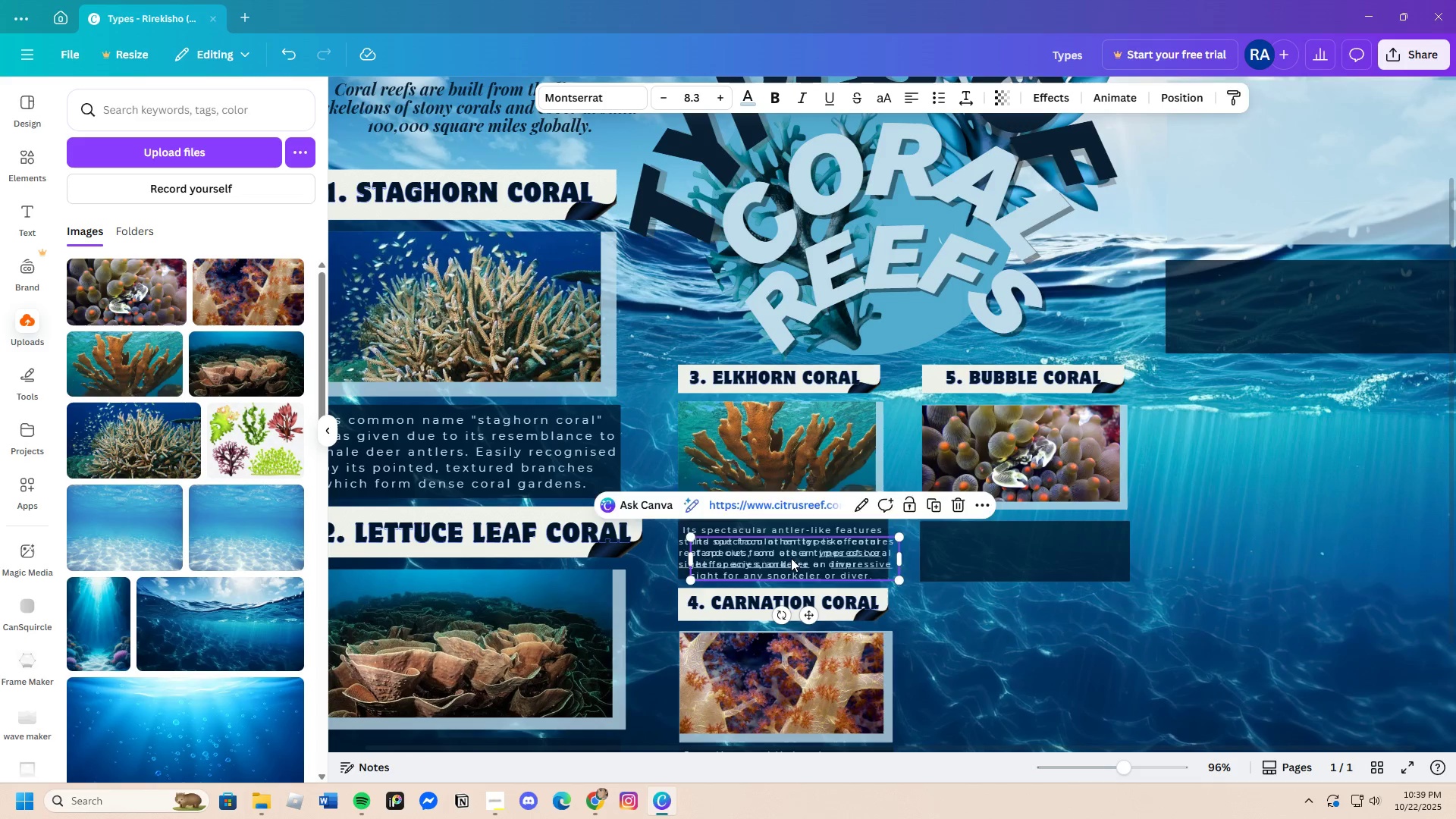 
left_click_drag(start_coordinate=[780, 555], to_coordinate=[1012, 549])
 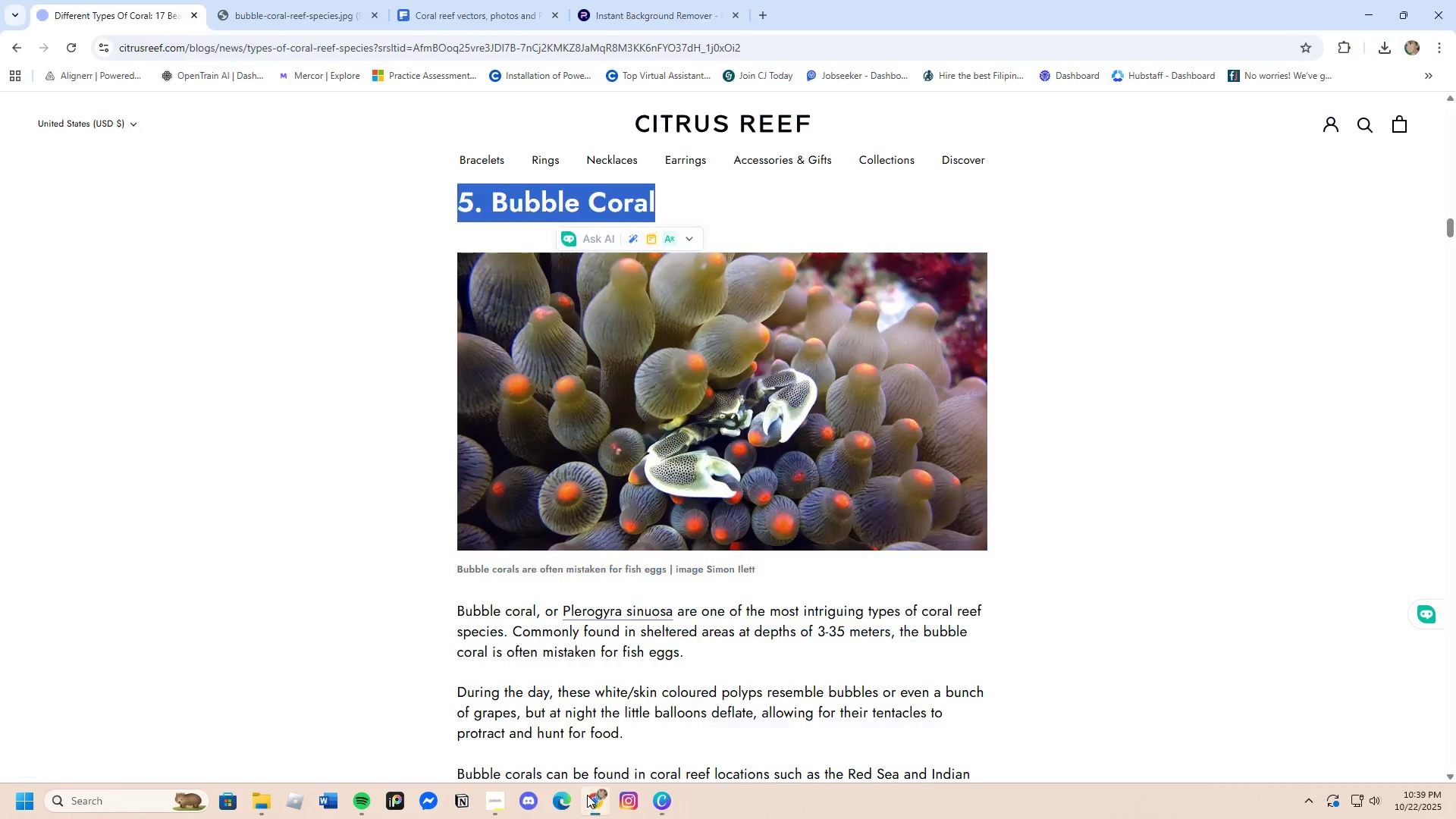 
scroll: coordinate [547, 599], scroll_direction: down, amount: 3.0
 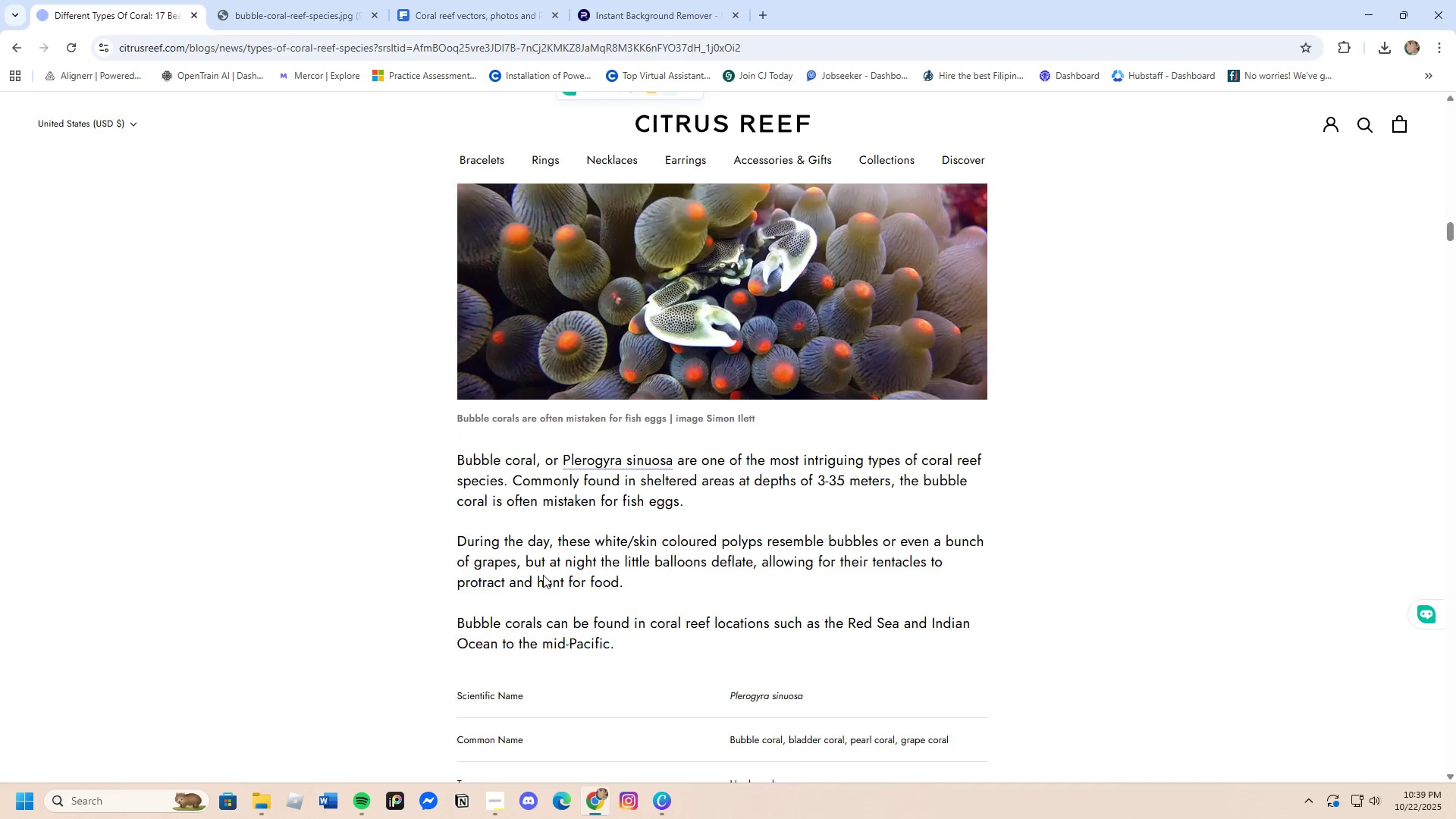 
mouse_move([565, 531])
 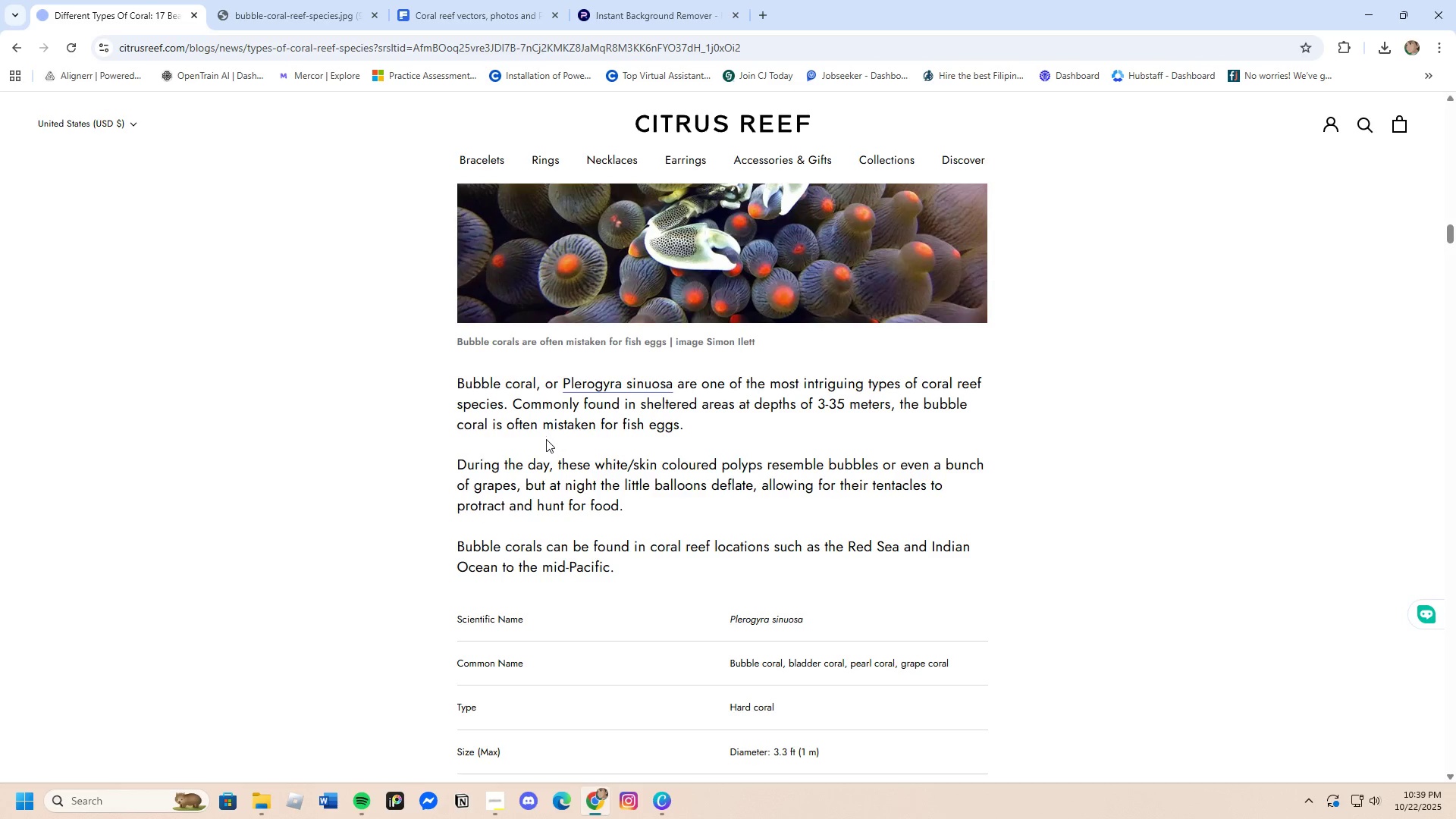 
wait(22.25)
 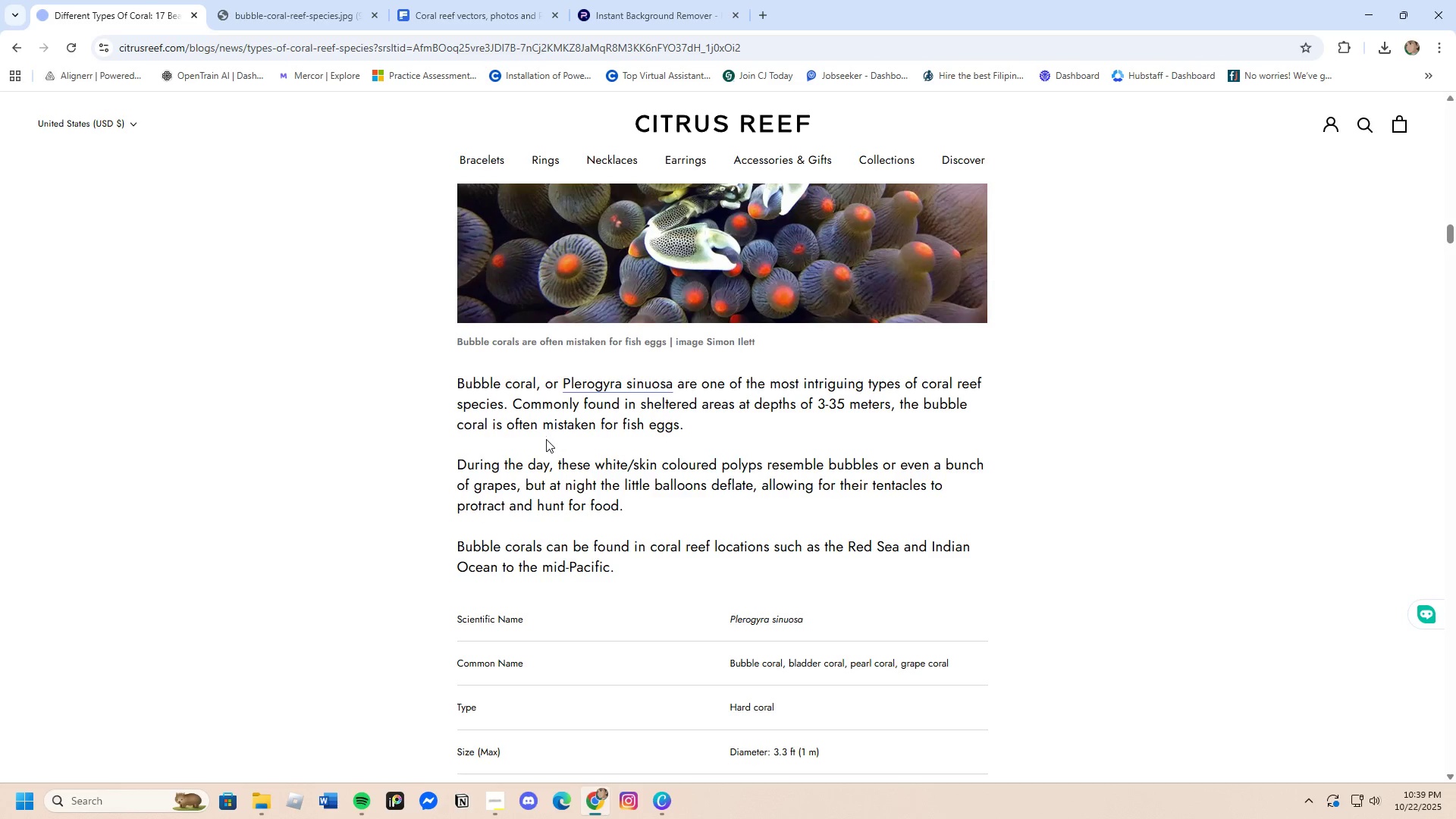 
left_click_drag(start_coordinate=[463, 465], to_coordinate=[623, 510])
 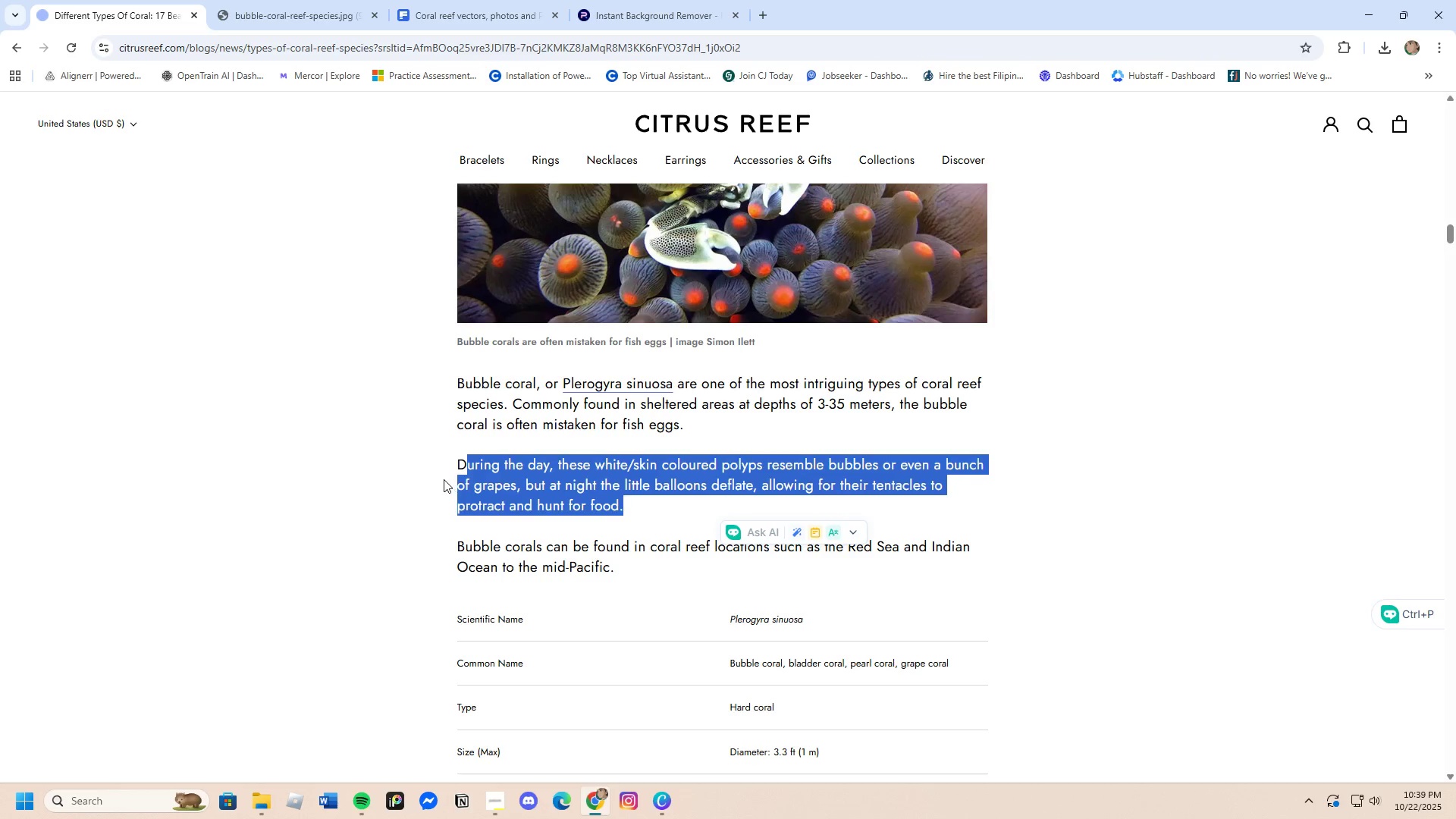 
left_click([444, 479])
 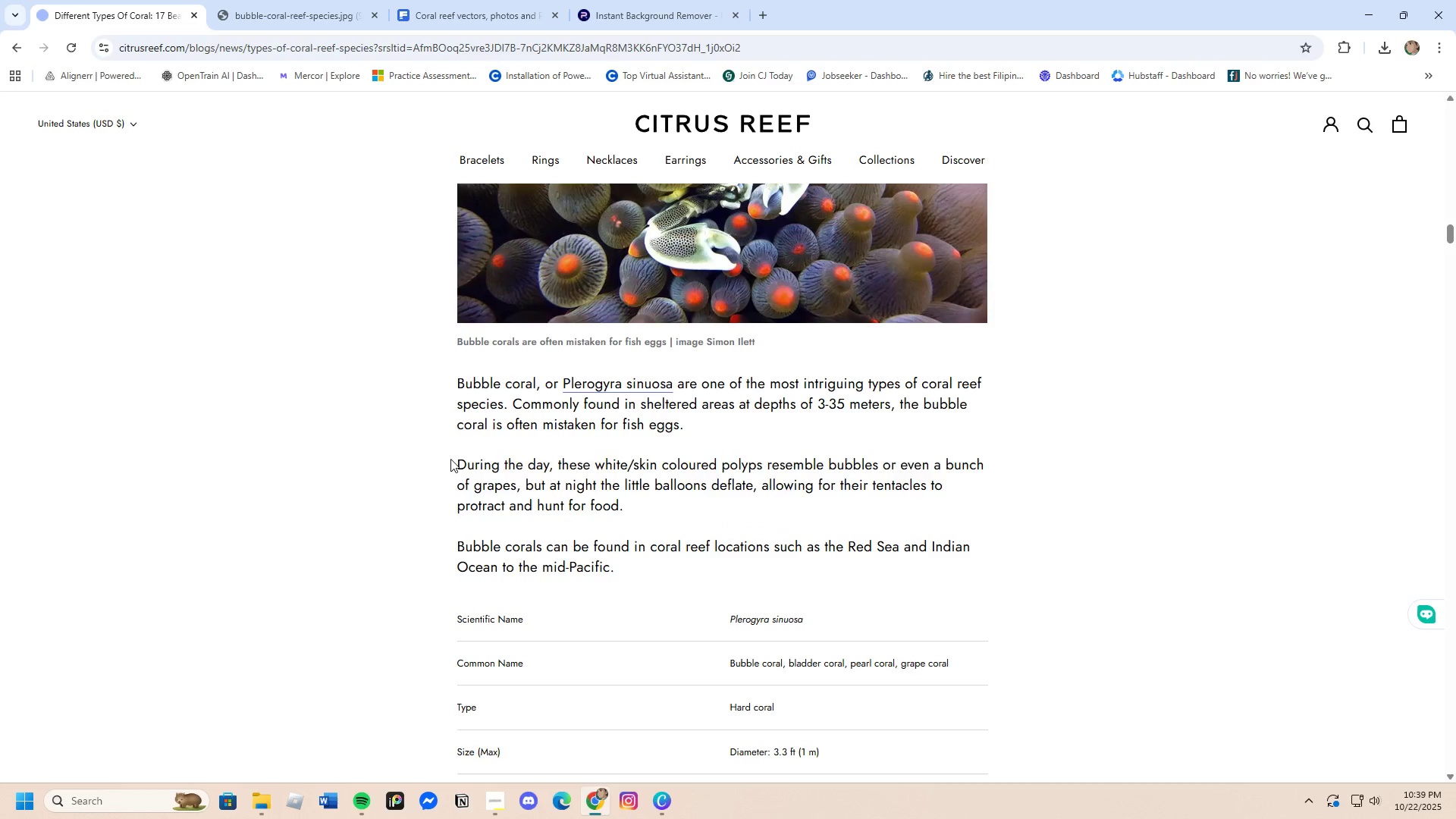 
left_click_drag(start_coordinate=[447, 459], to_coordinate=[624, 504])
 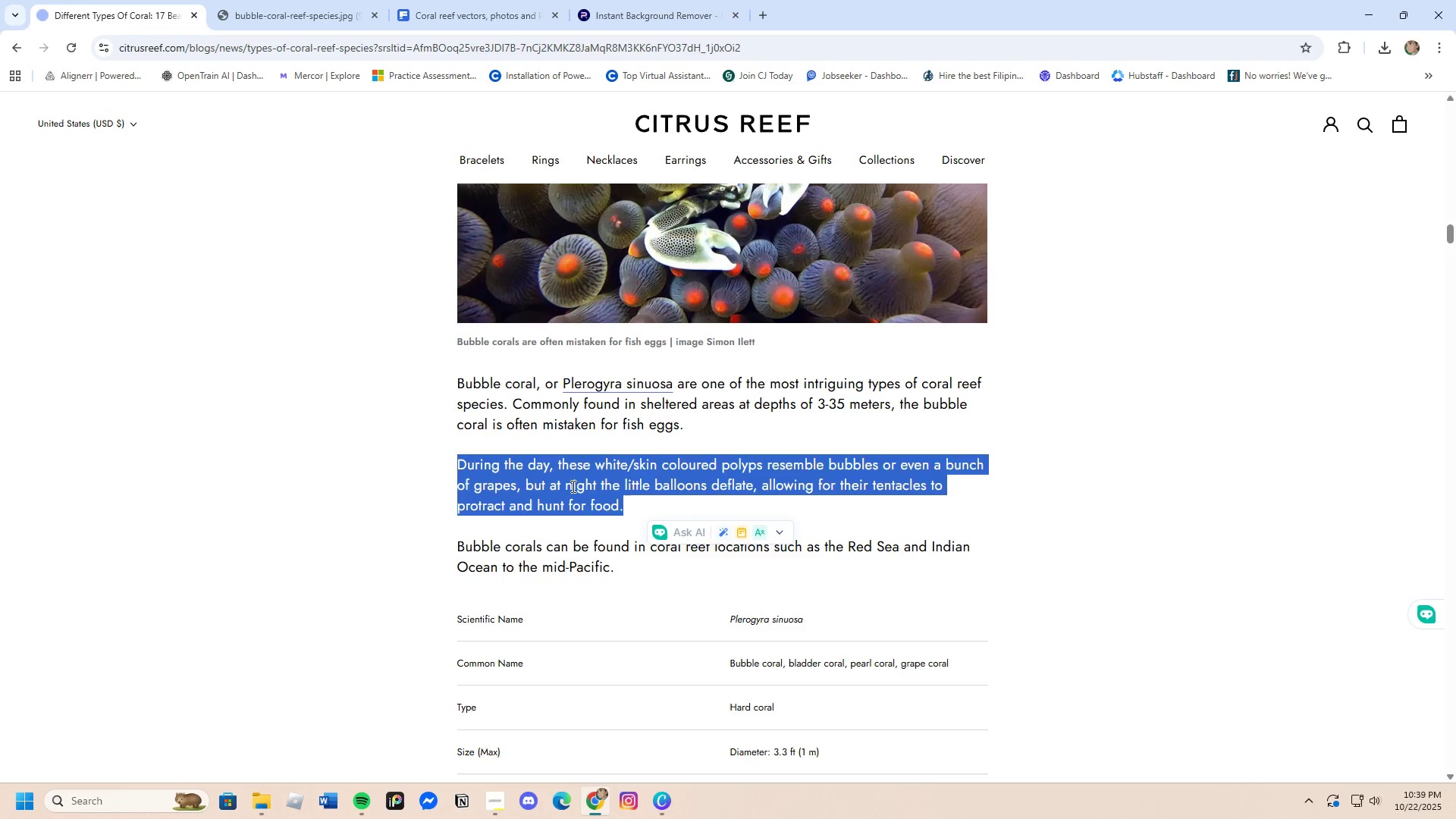 
right_click([572, 486])
 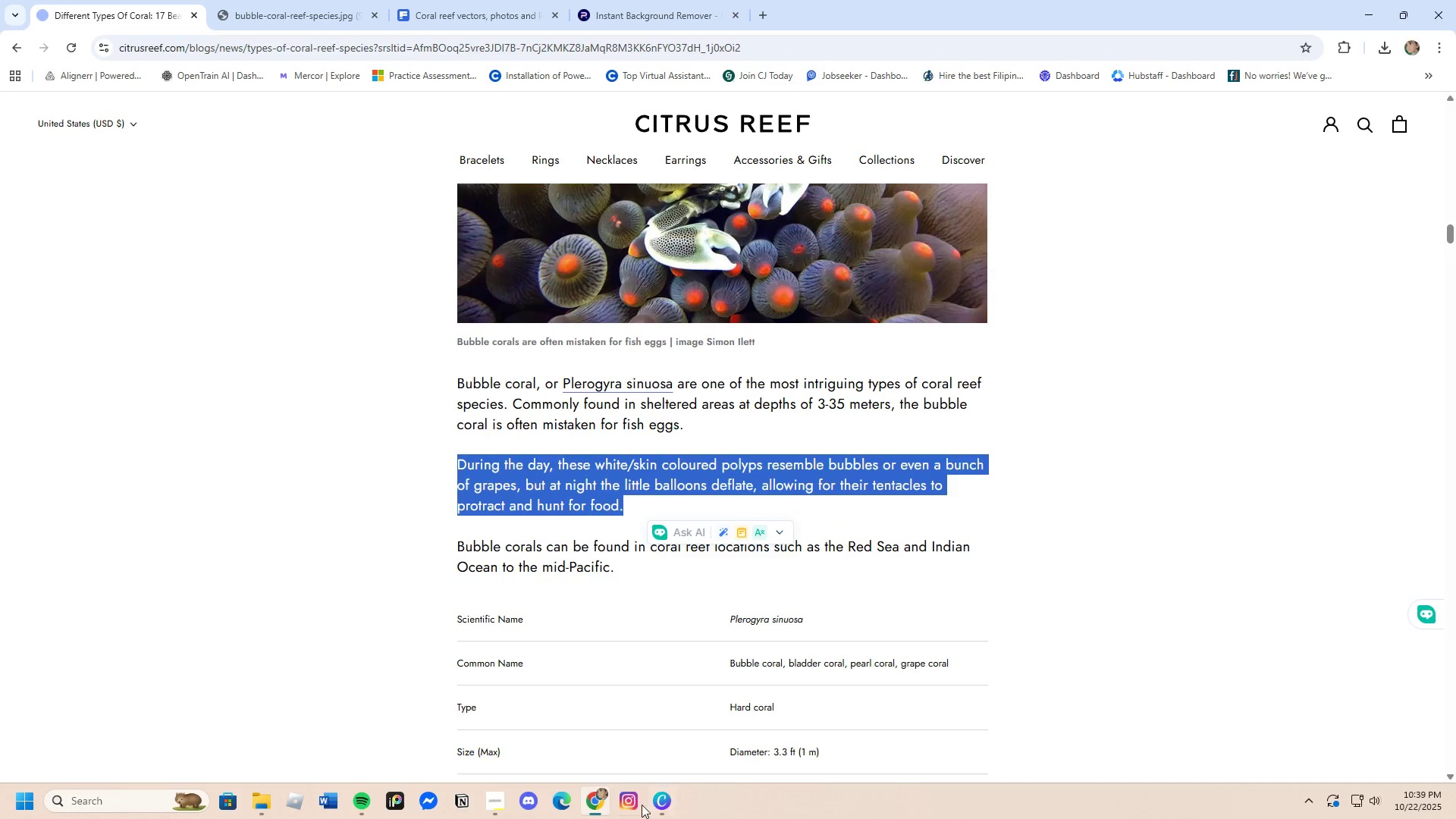 
left_click([664, 805])
 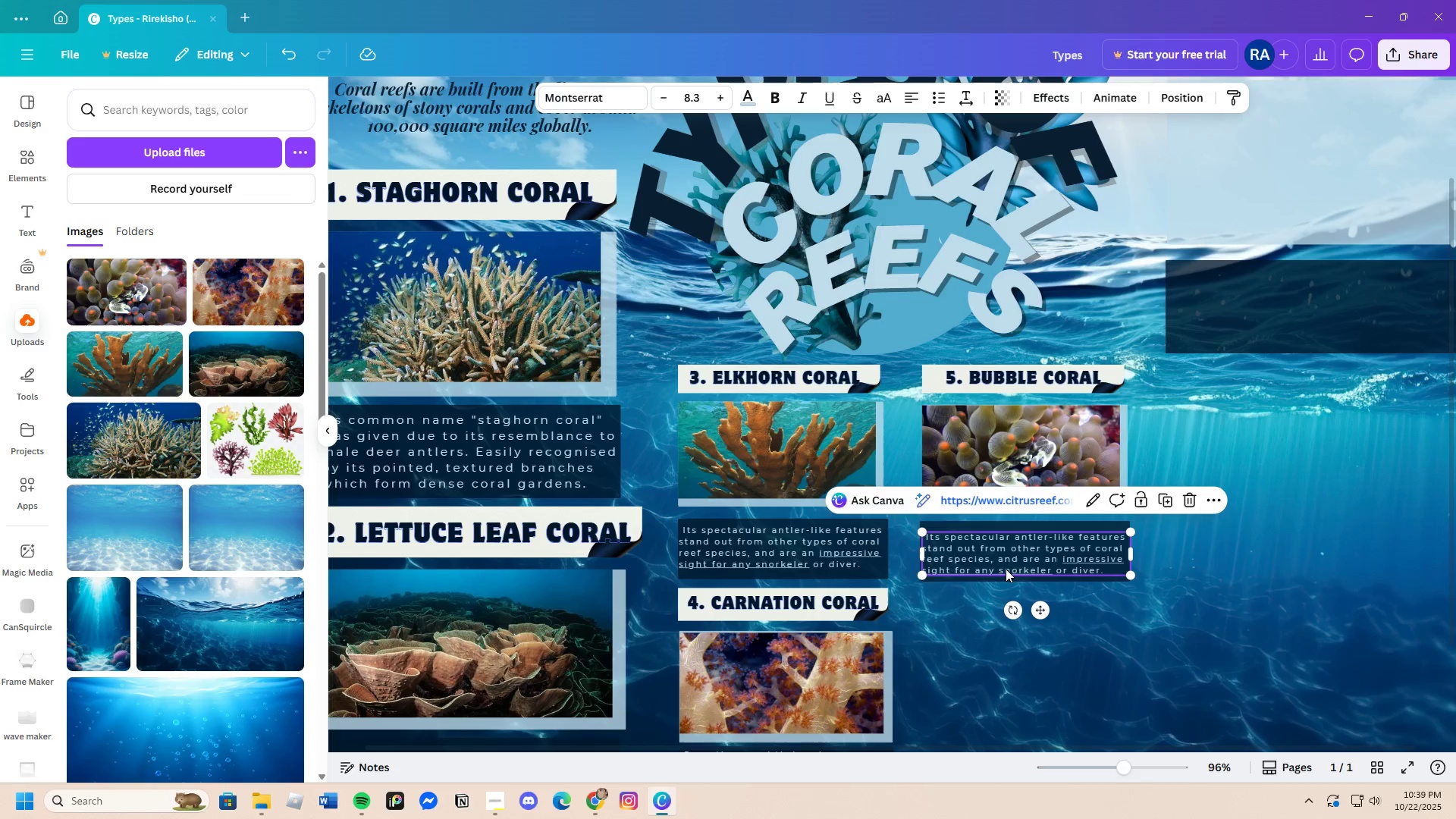 
left_click([1006, 569])
 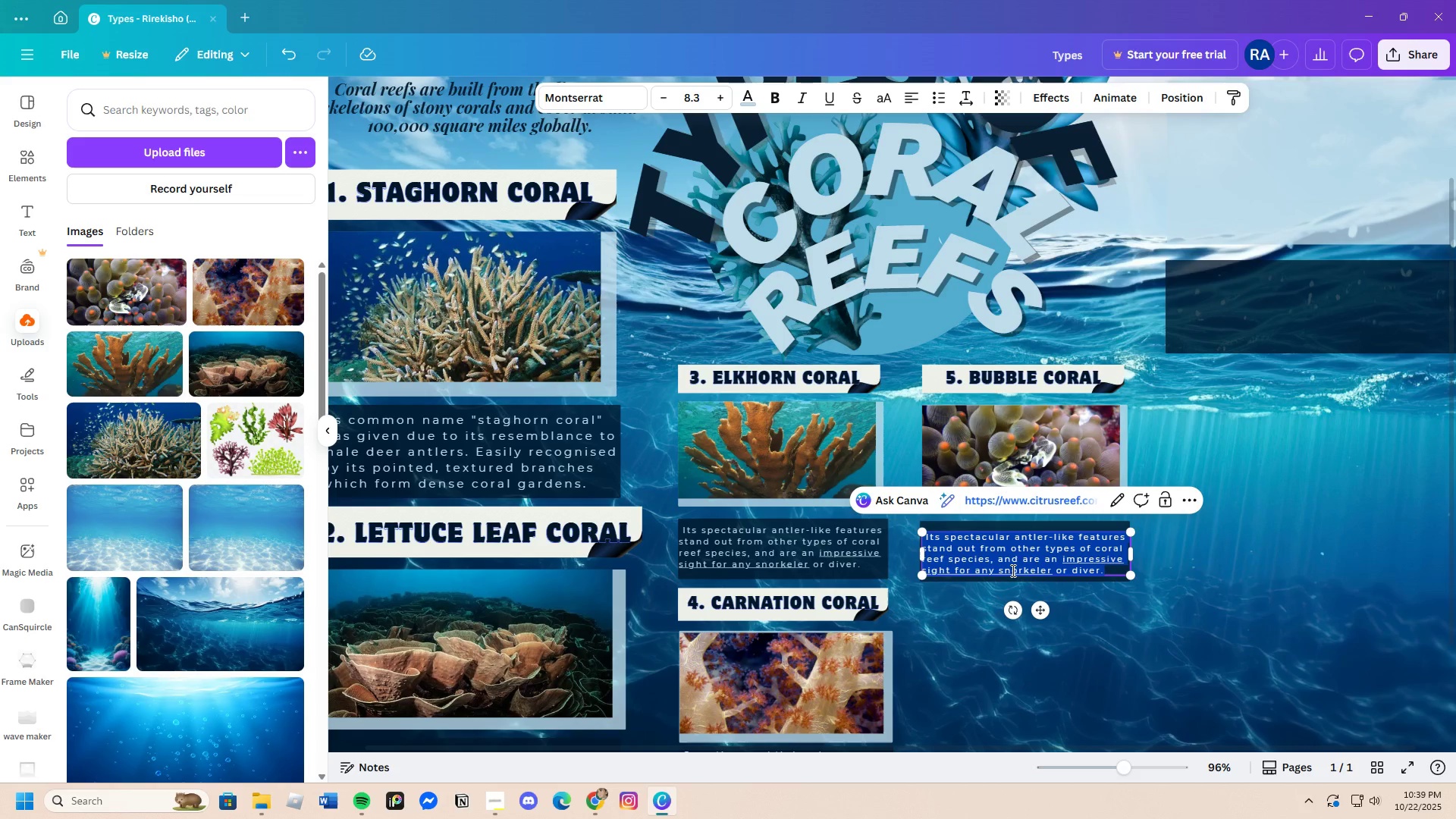 
key(Backspace)
 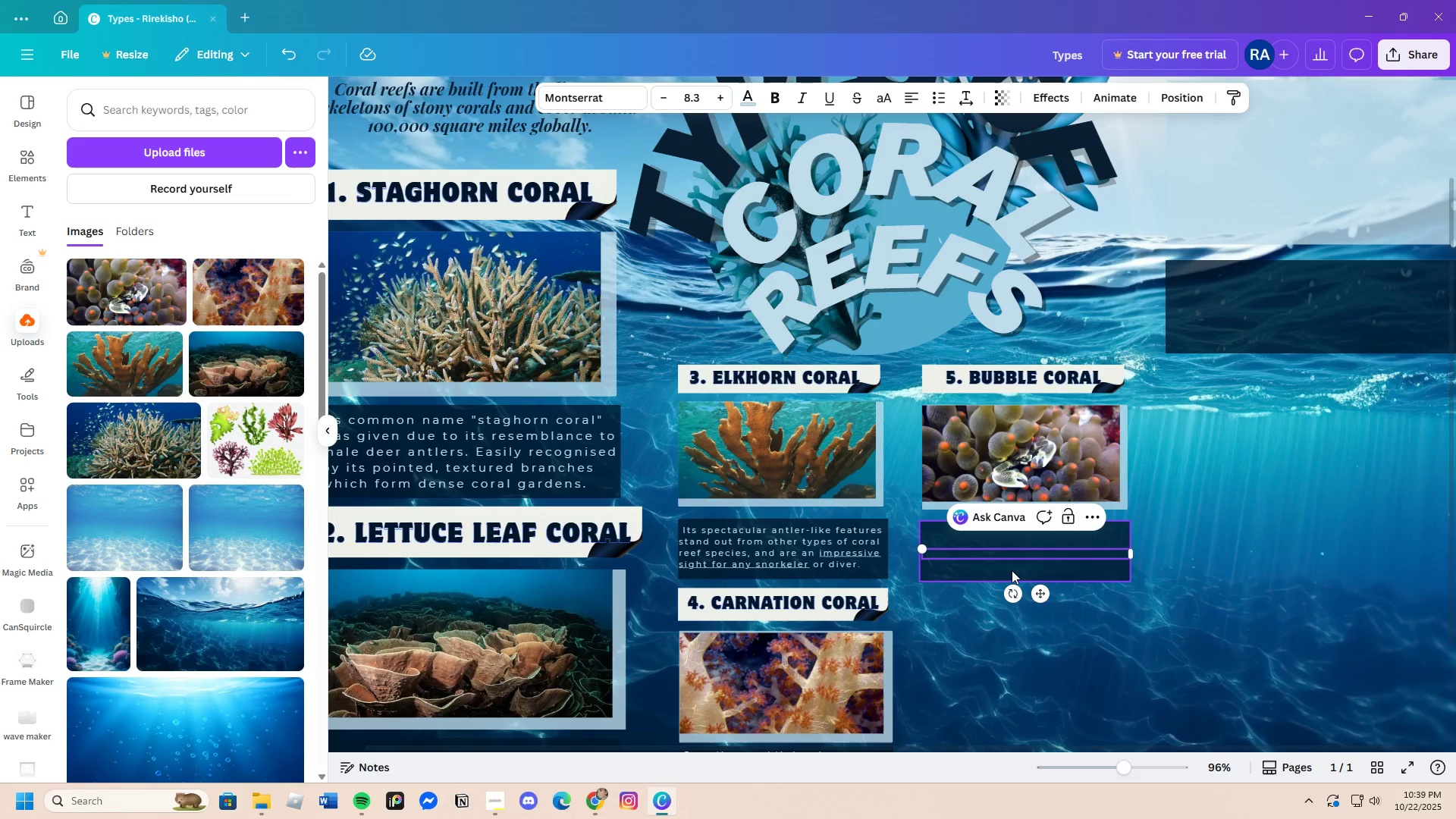 
key(Control+V)
 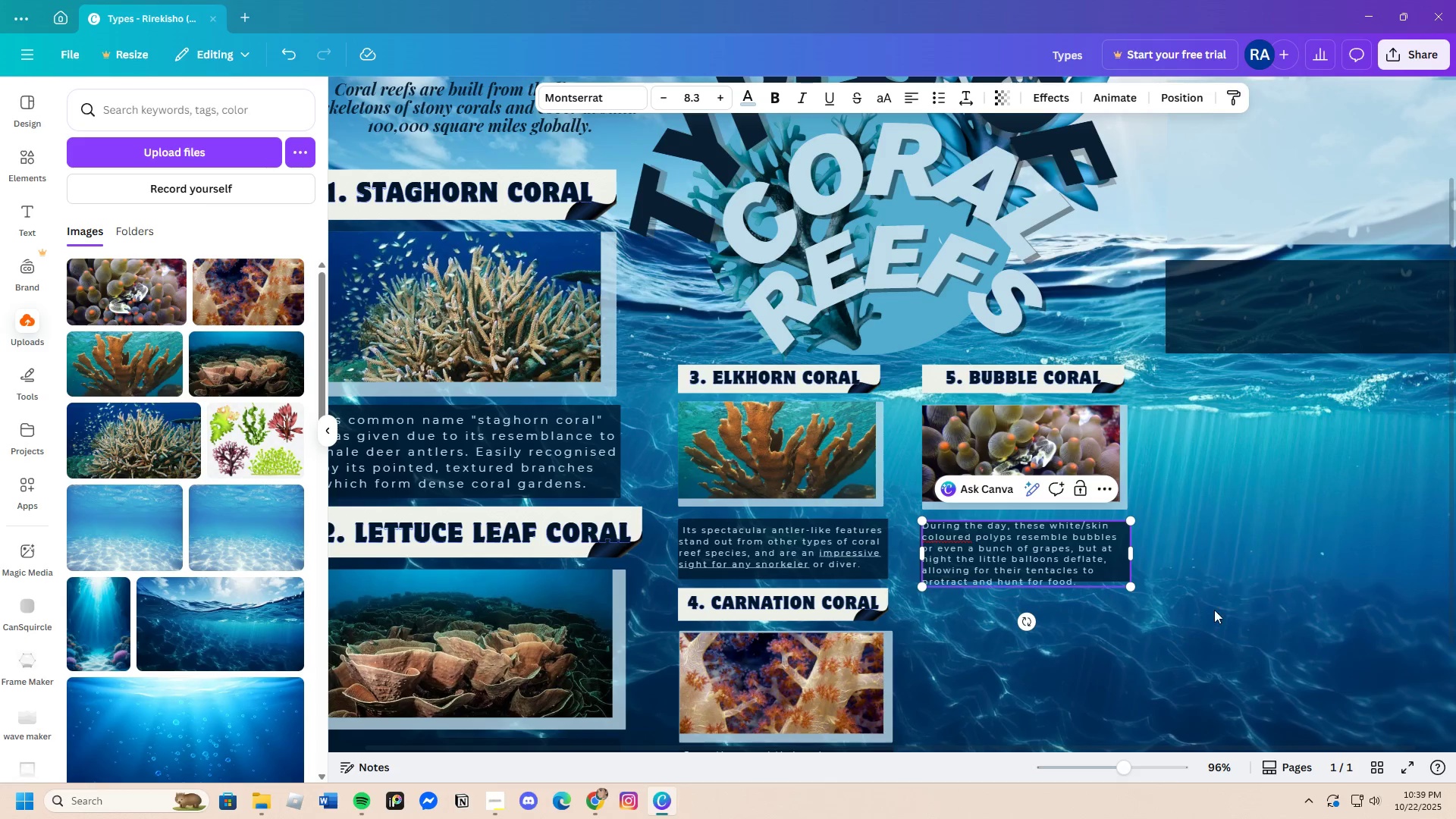 
left_click([1028, 566])
 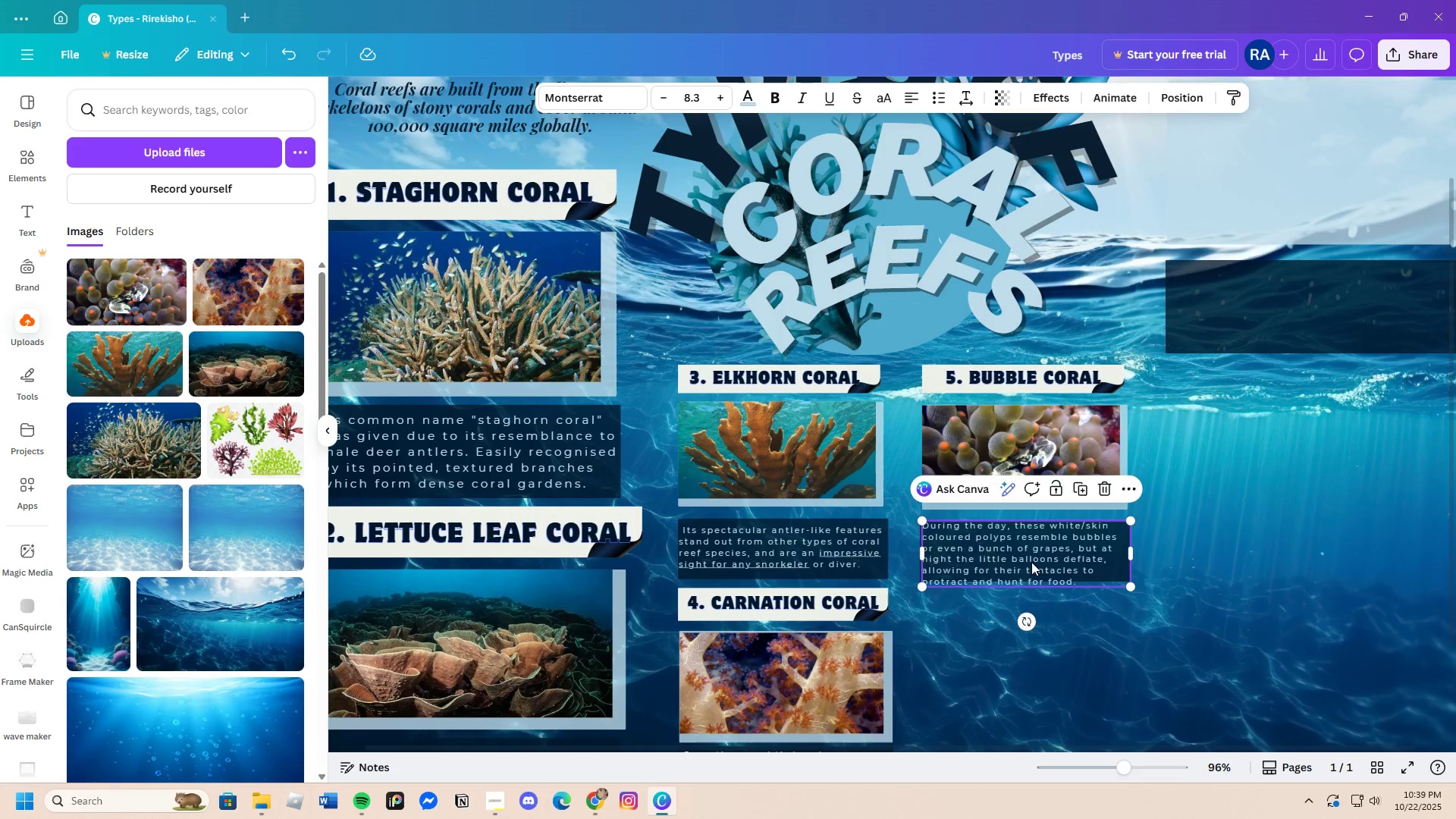 
left_click_drag(start_coordinate=[1031, 560], to_coordinate=[1026, 579])
 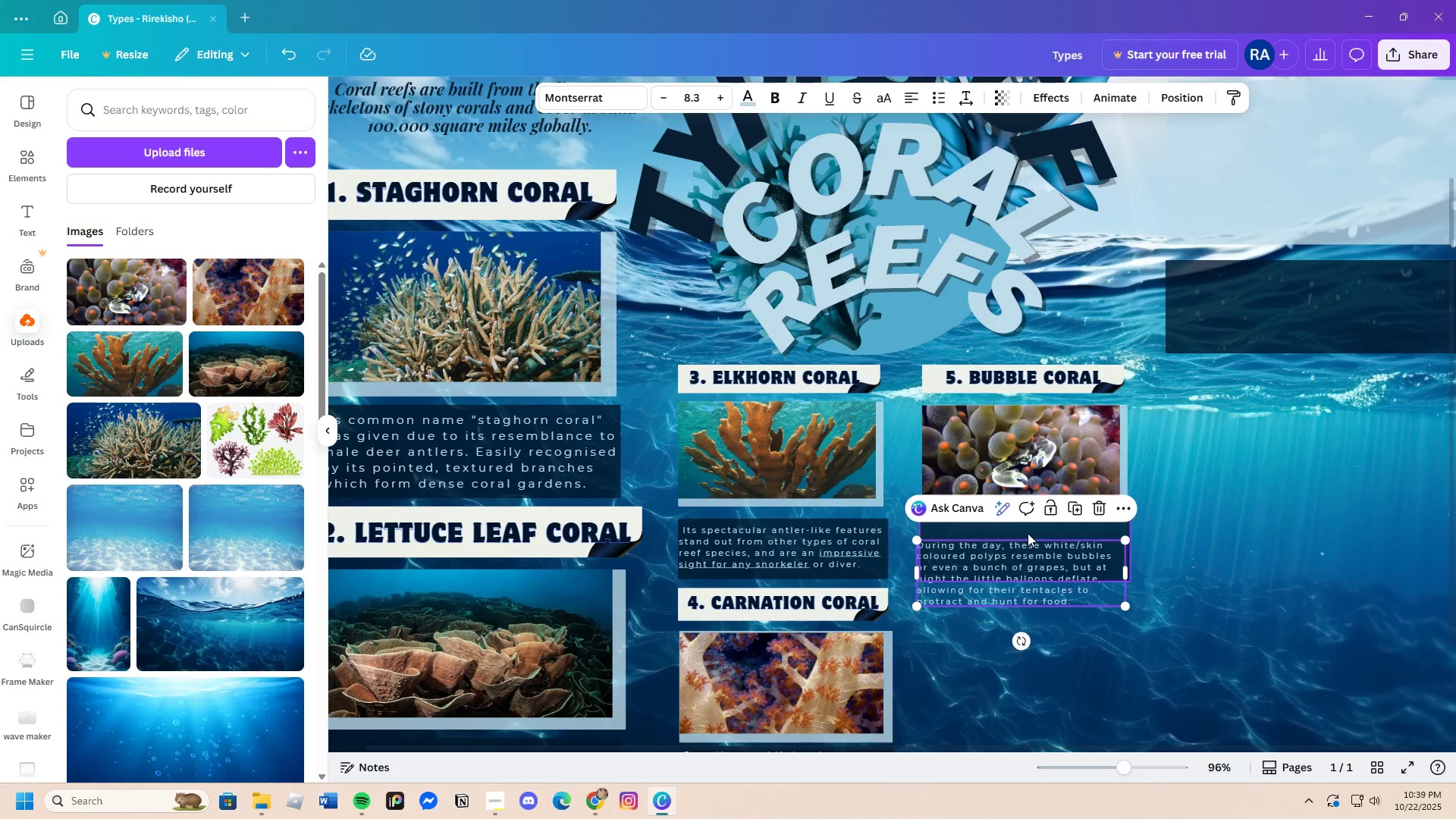 
left_click([1028, 533])
 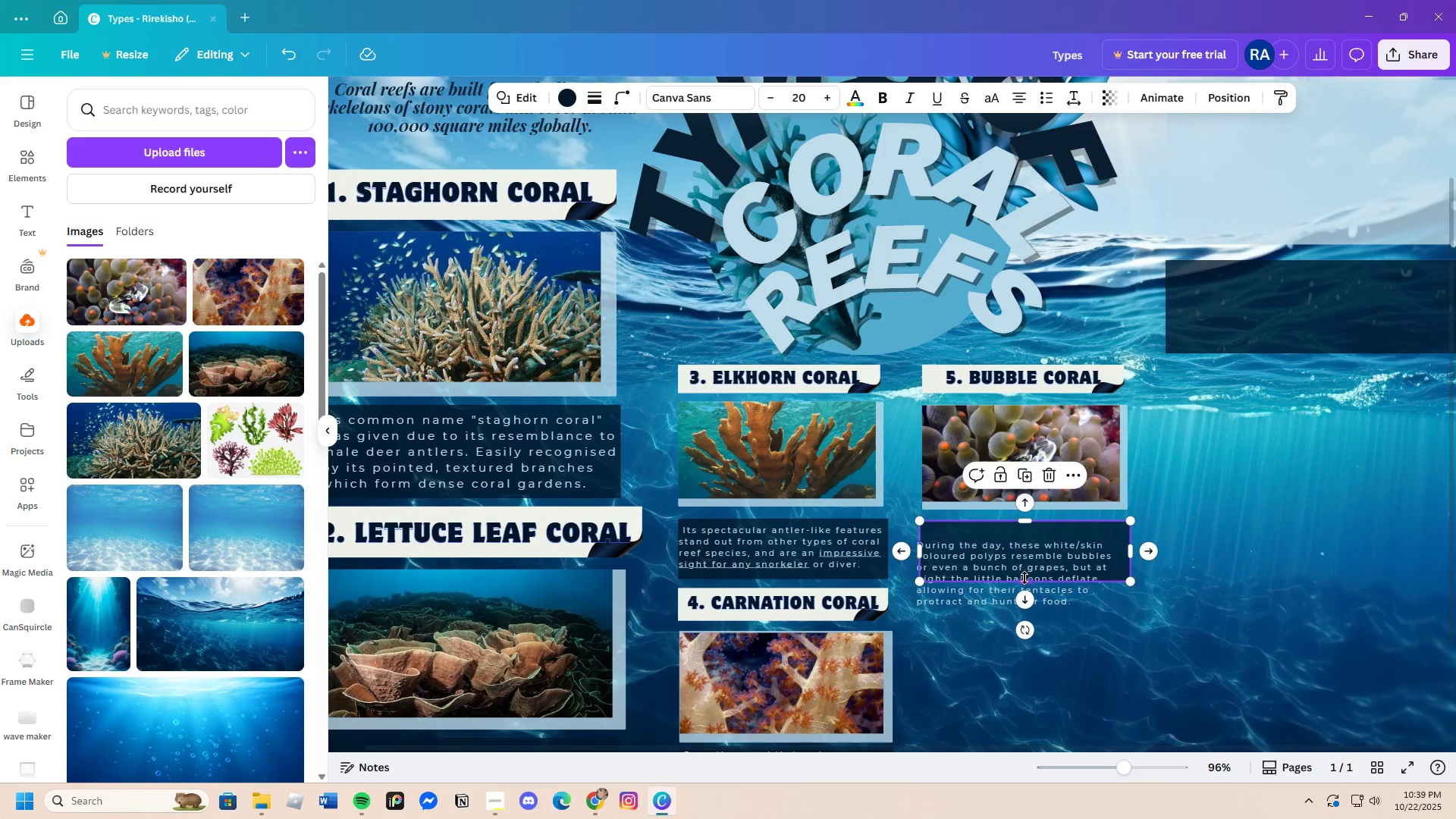 
left_click_drag(start_coordinate=[1025, 578], to_coordinate=[1027, 601])
 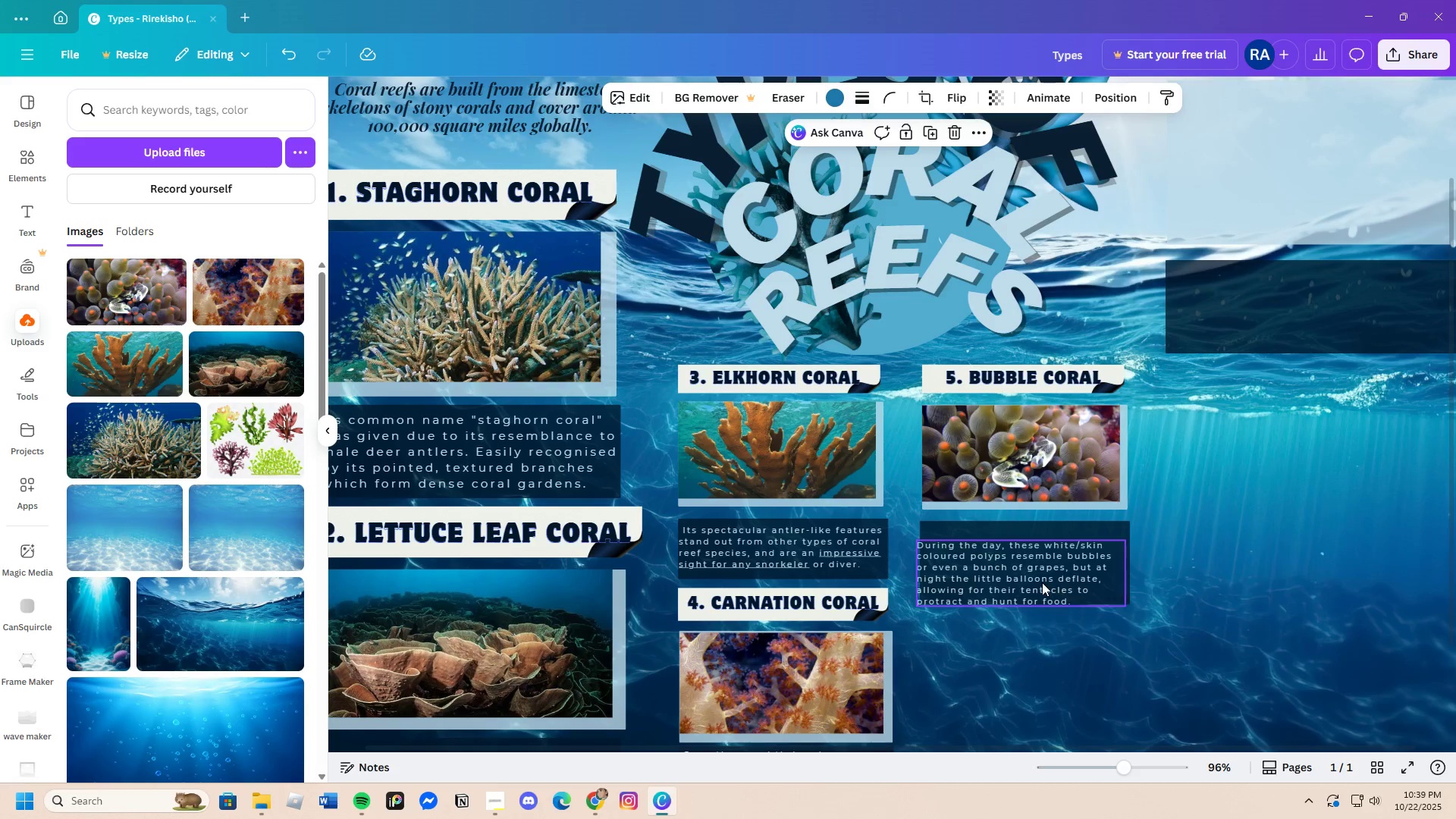 
double_click([1042, 582])
 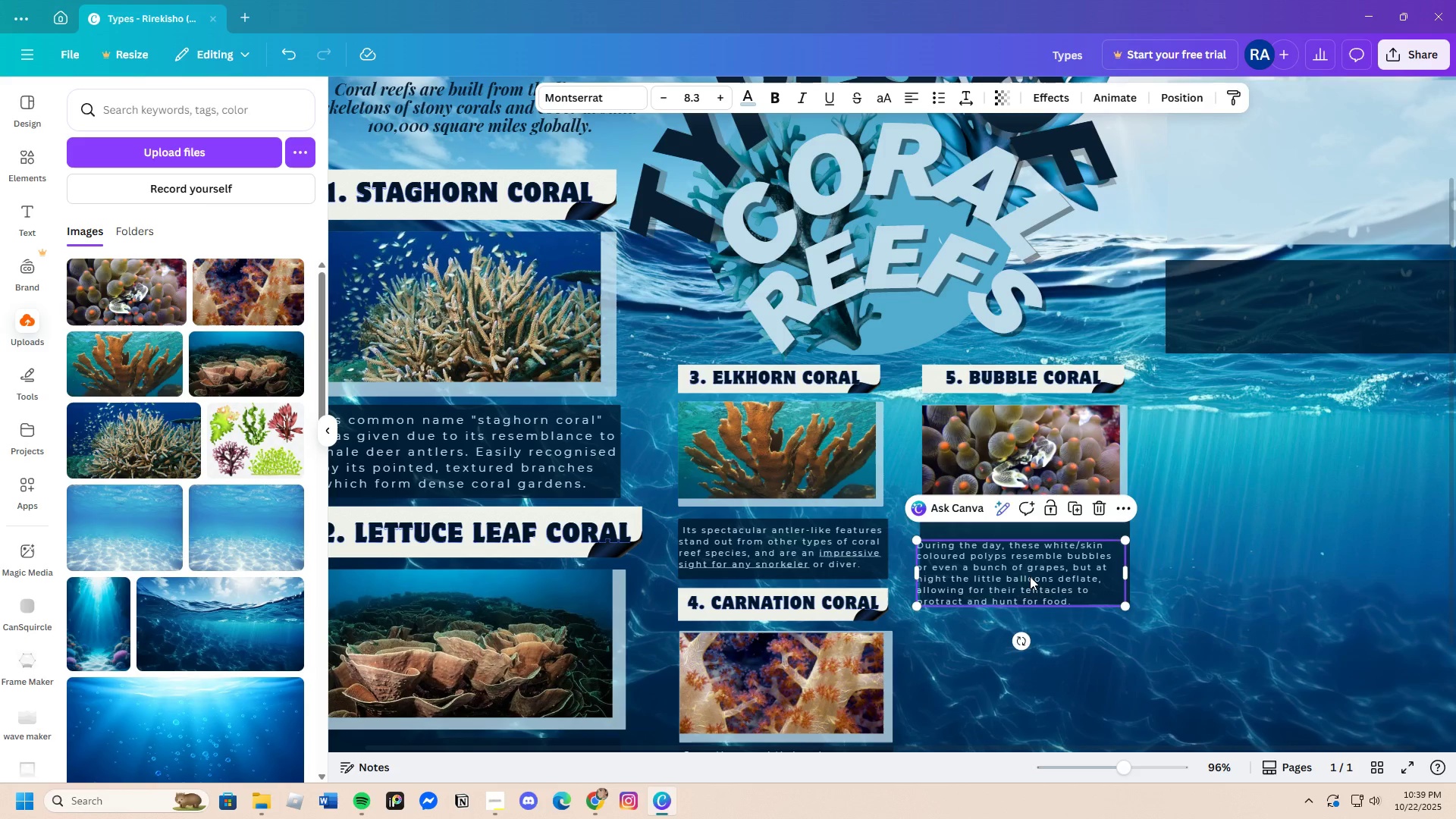 
left_click_drag(start_coordinate=[1026, 580], to_coordinate=[1038, 568])
 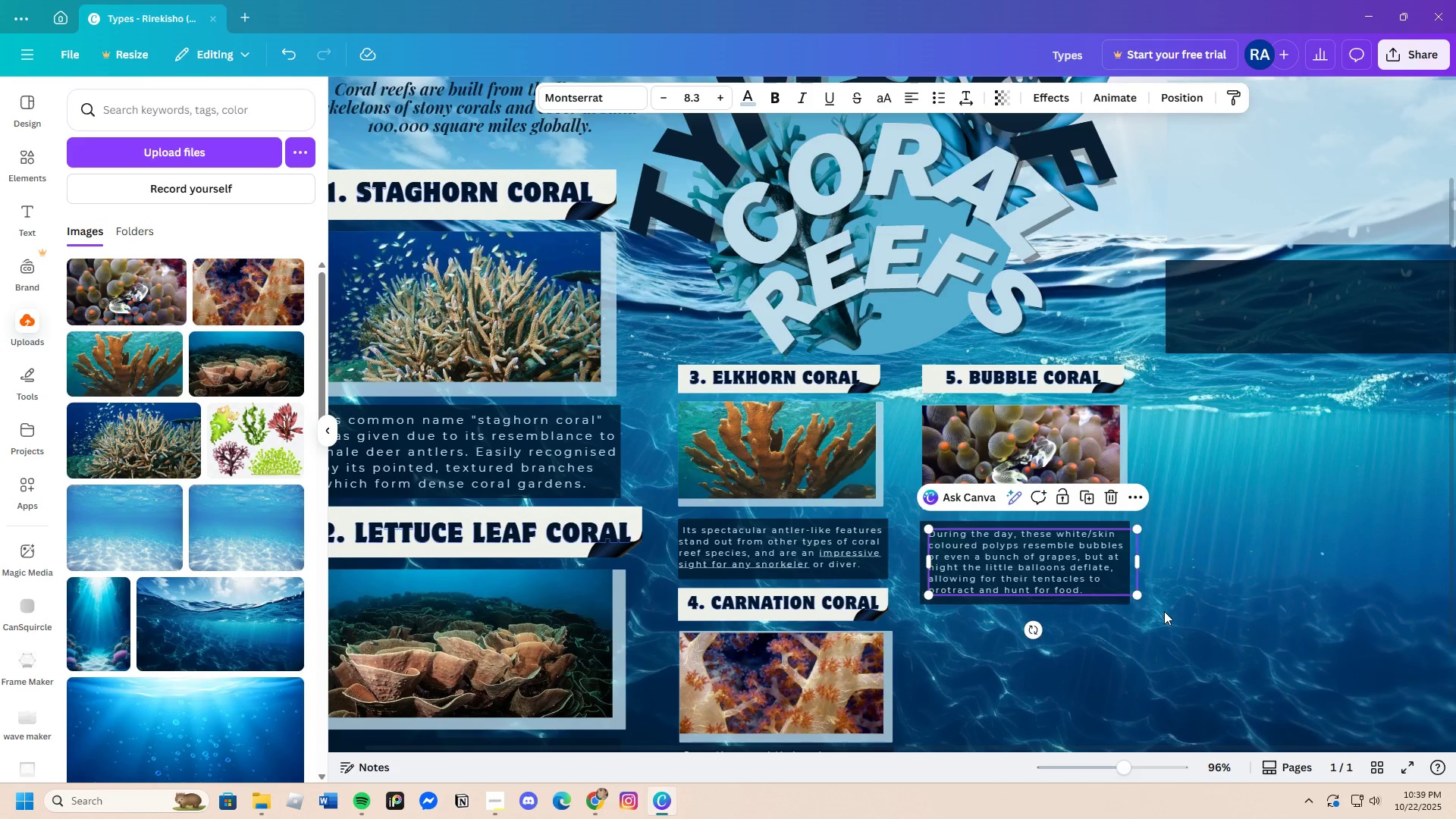 
left_click([1164, 611])
 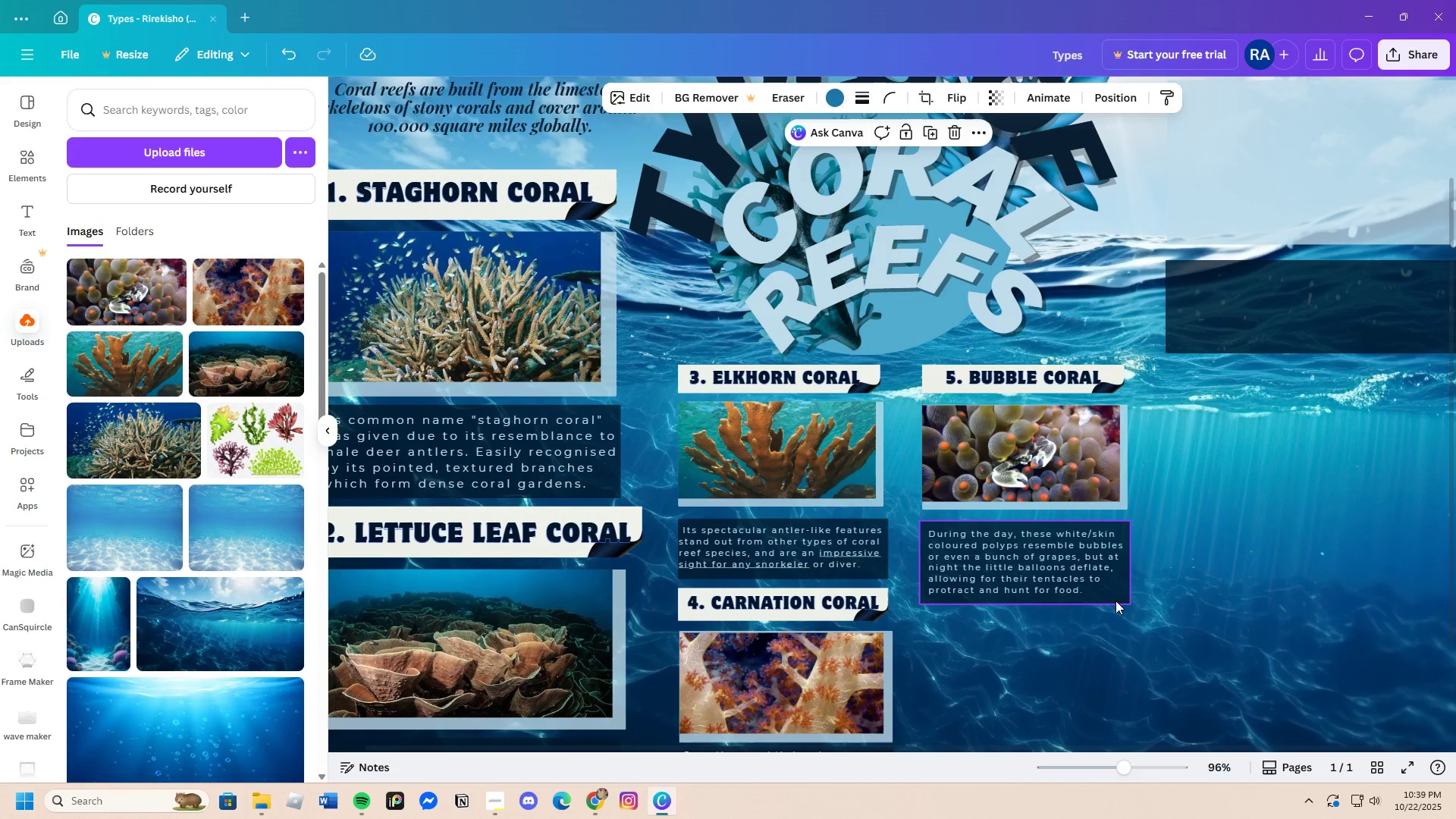 
left_click([1116, 601])
 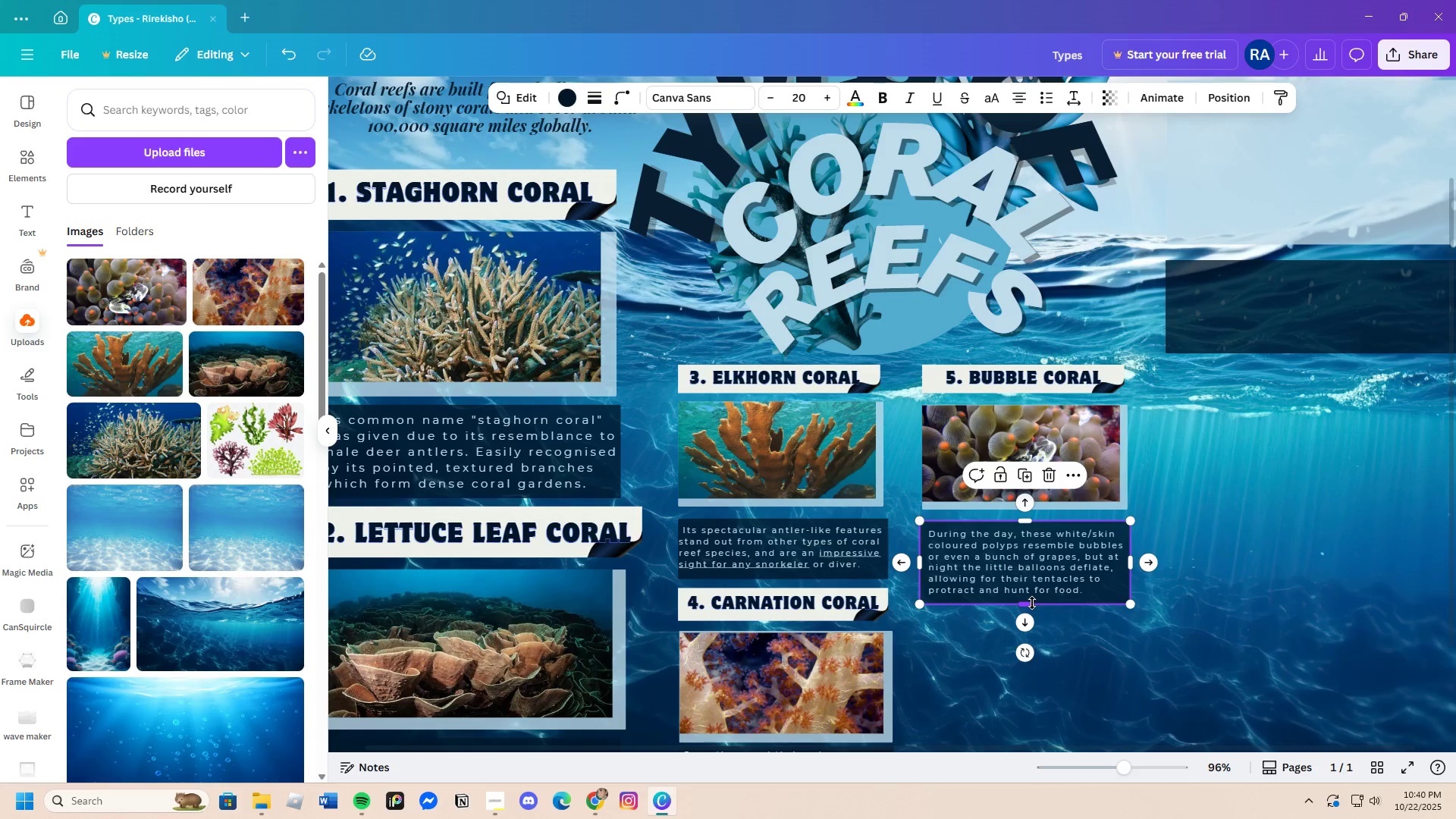 
left_click_drag(start_coordinate=[1030, 605], to_coordinate=[1034, 598])
 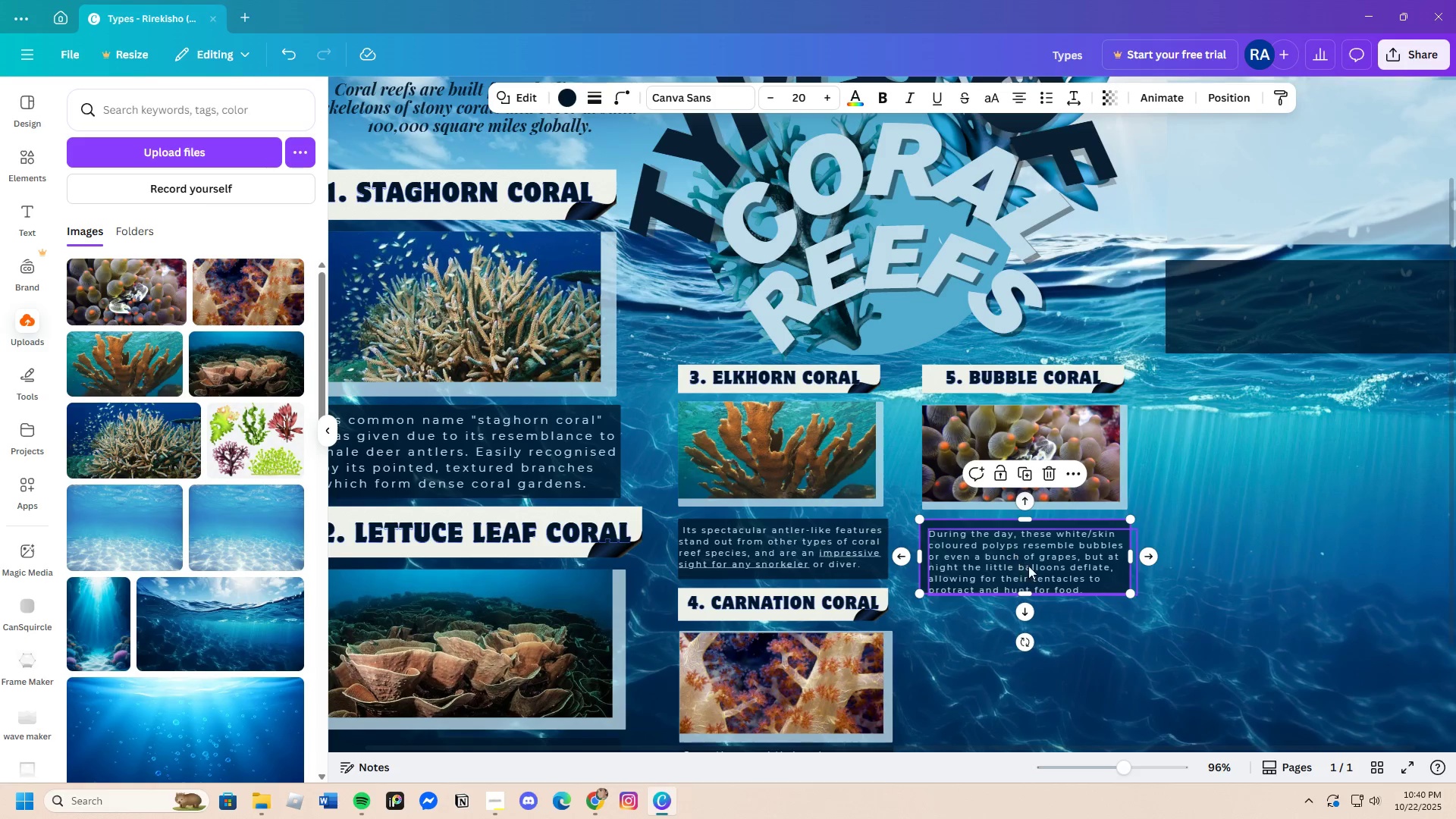 
double_click([1059, 570])
 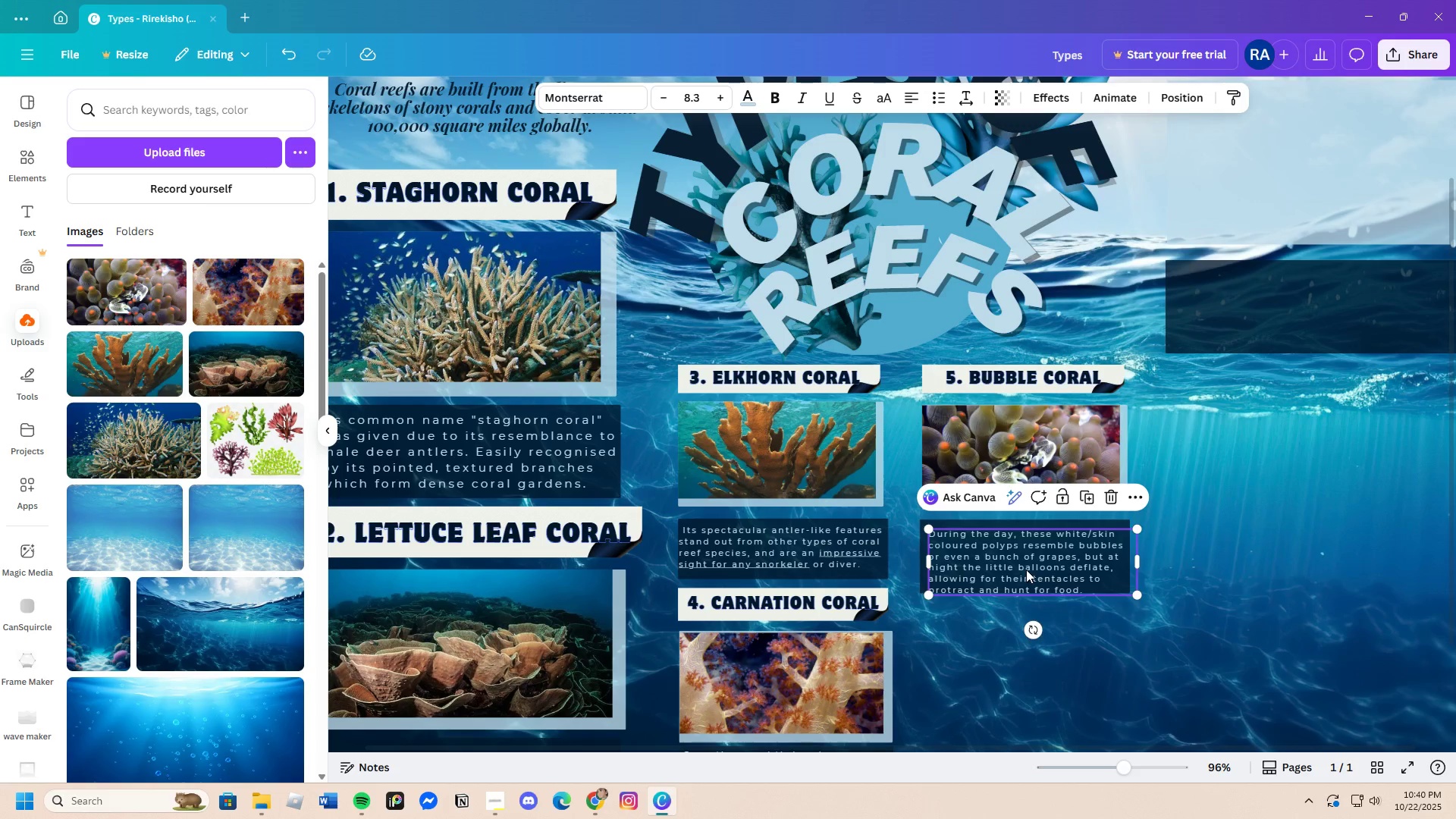 
left_click_drag(start_coordinate=[1027, 570], to_coordinate=[1025, 565])
 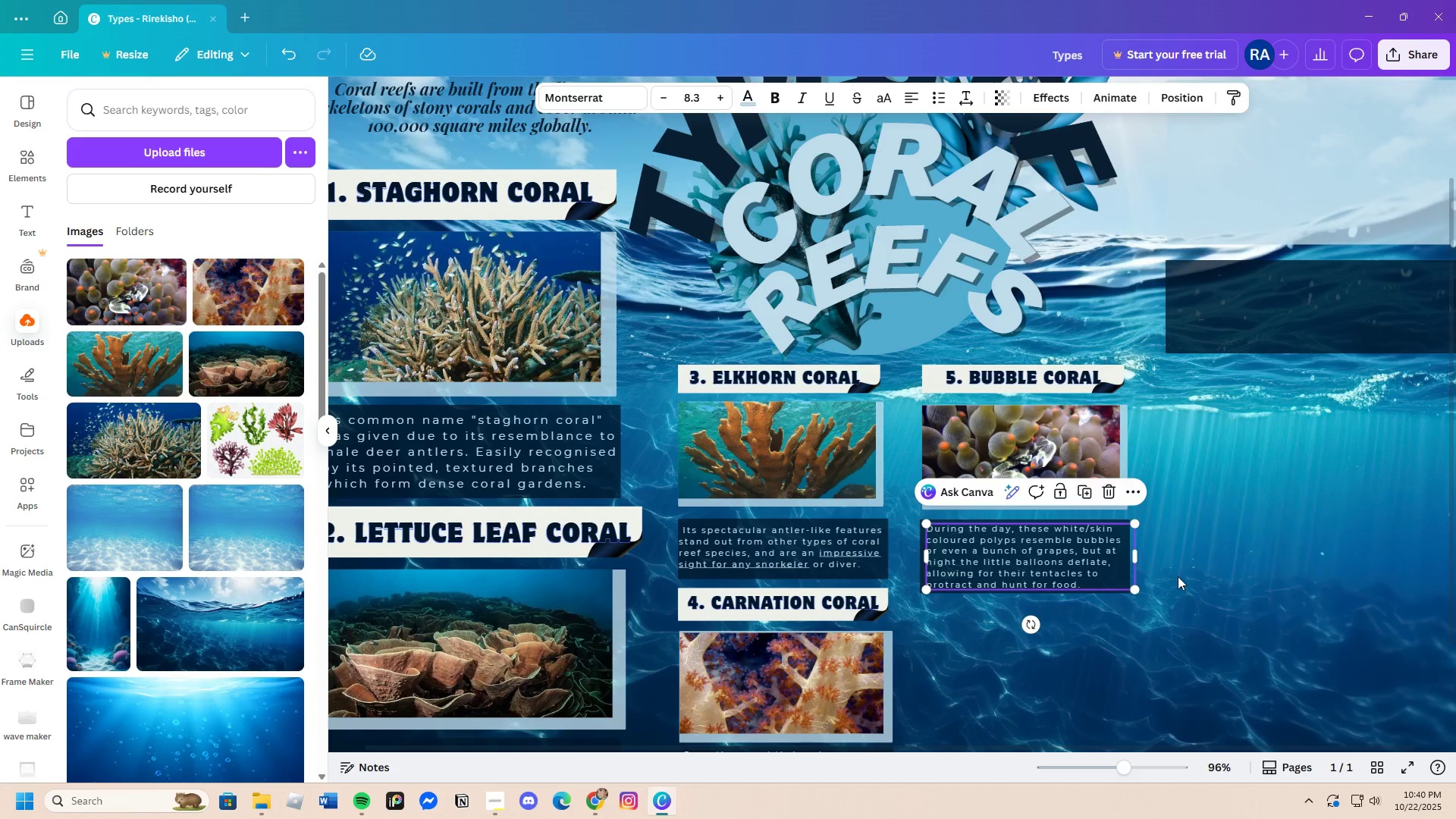 
left_click([1178, 576])
 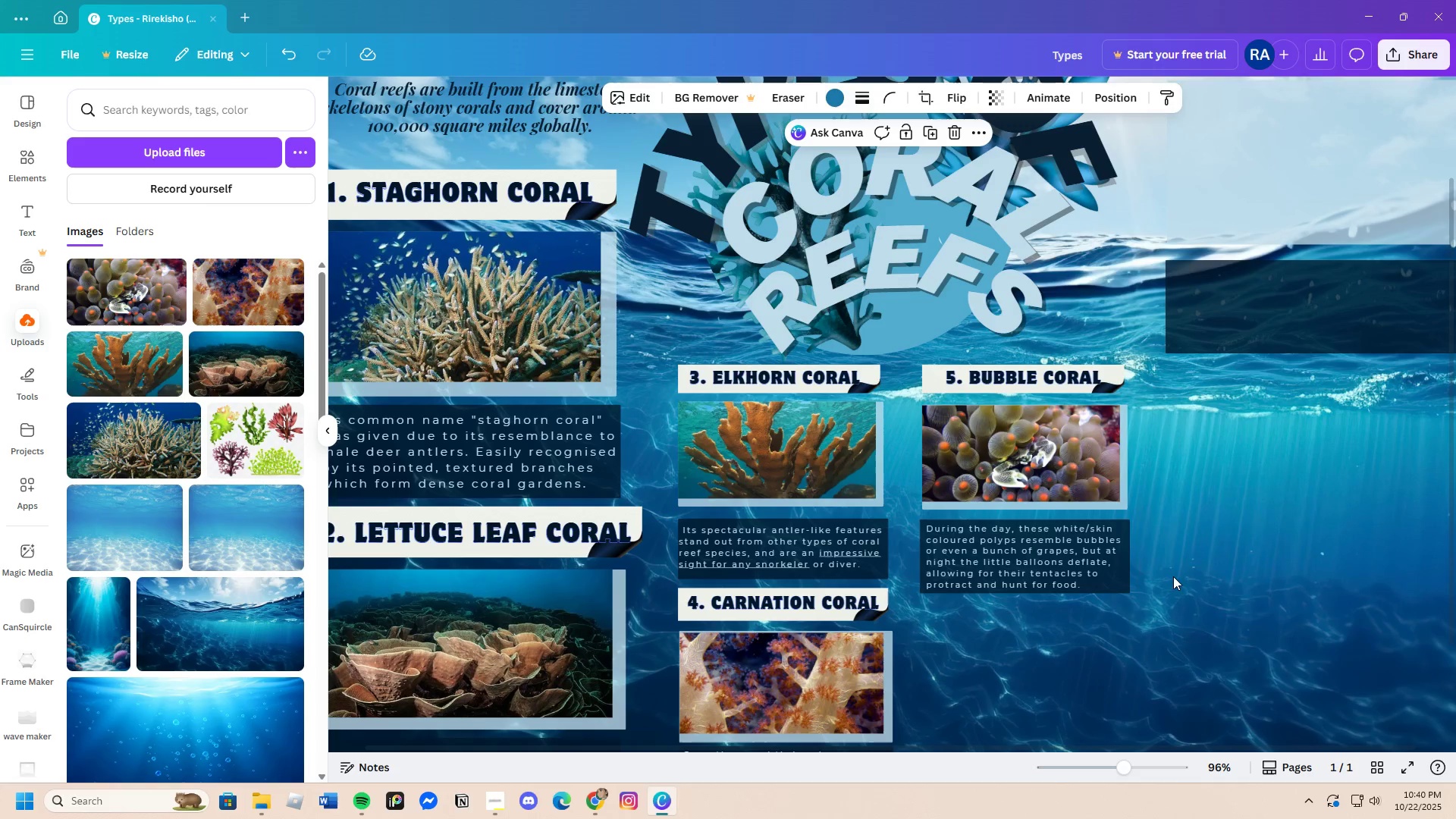 
scroll: coordinate [1161, 569], scroll_direction: down, amount: 4.0
 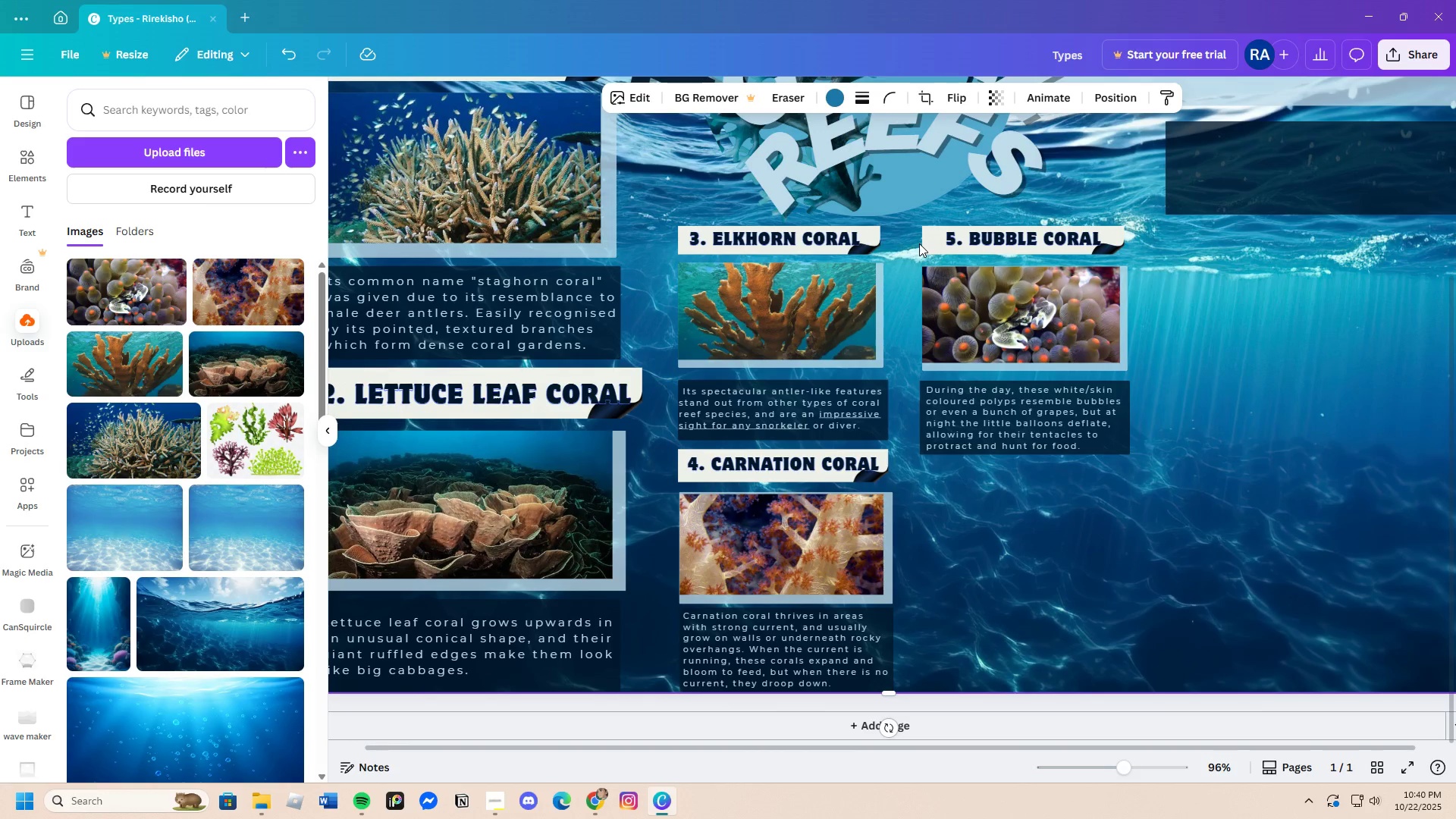 
left_click([927, 240])
 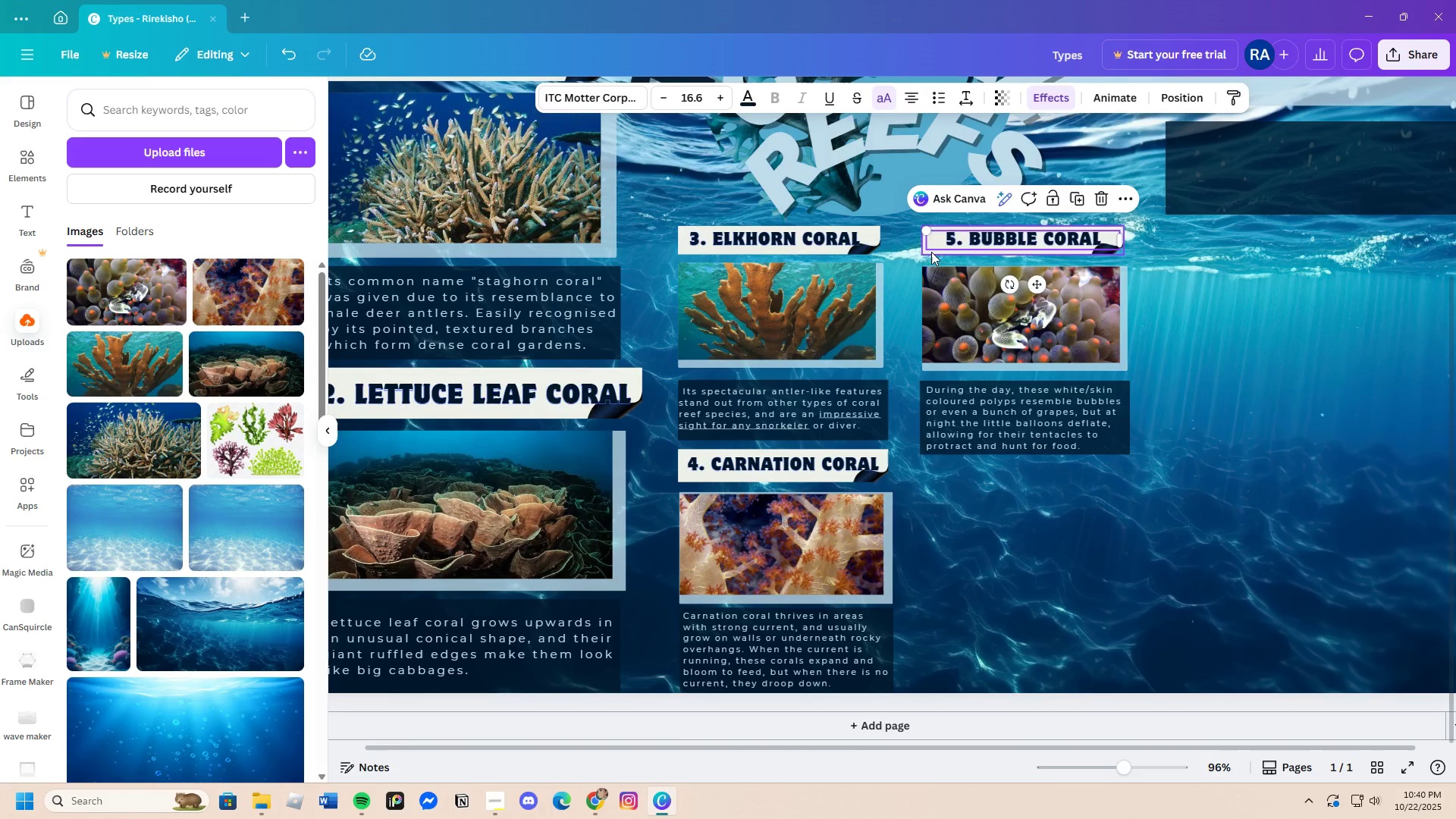 
left_click([931, 252])
 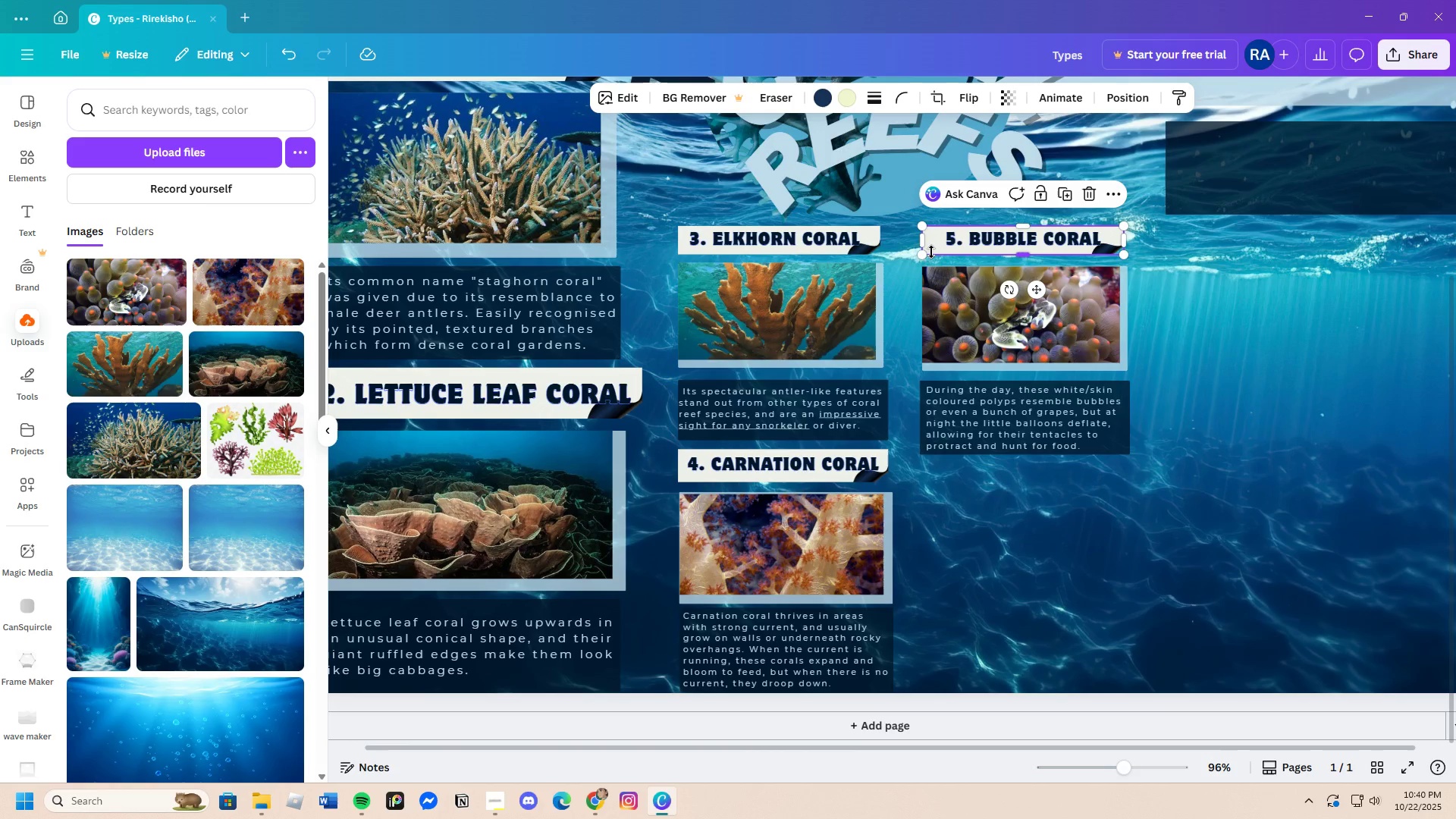 
key(Control+C)
 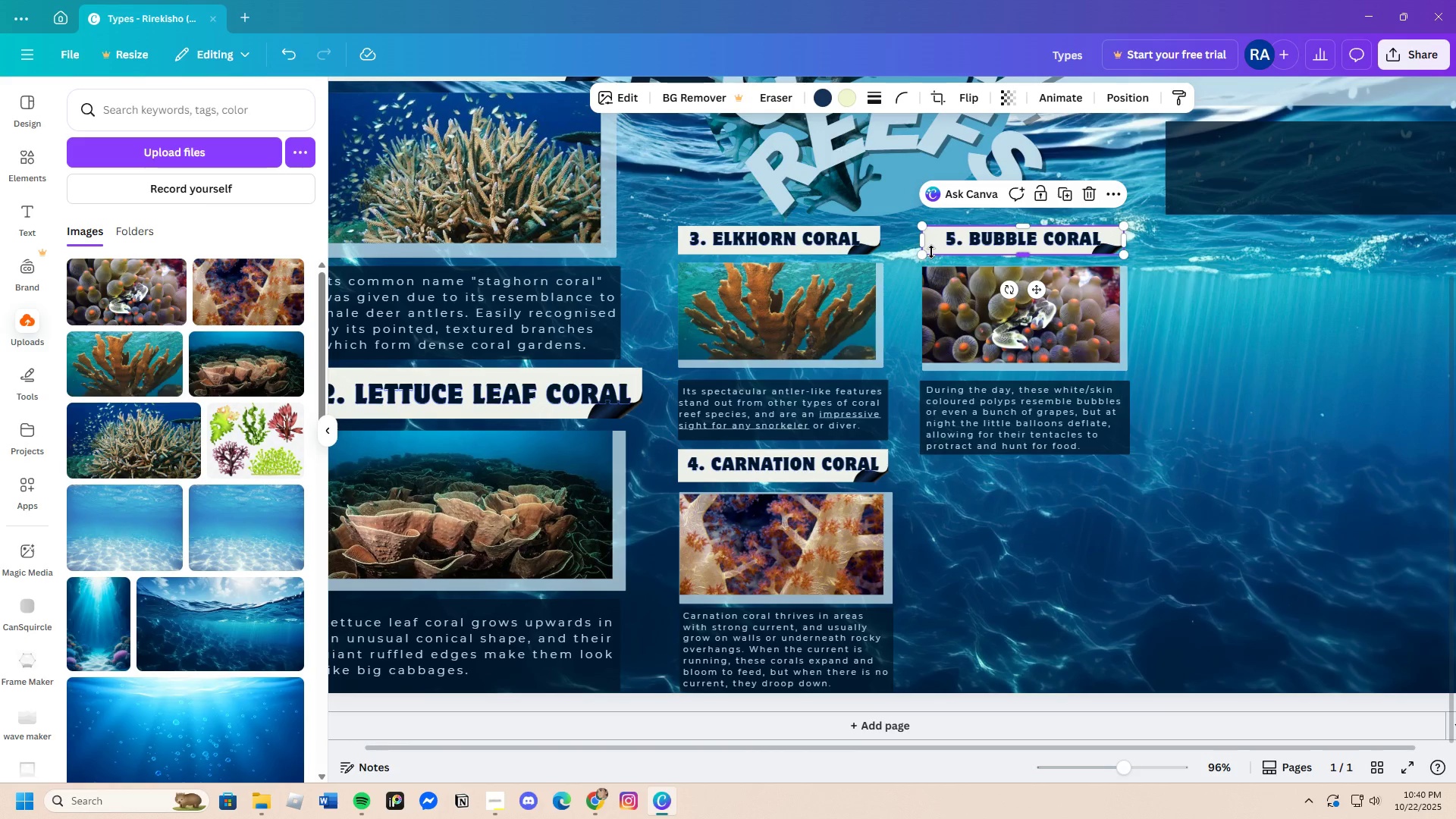 
key(Control+V)
 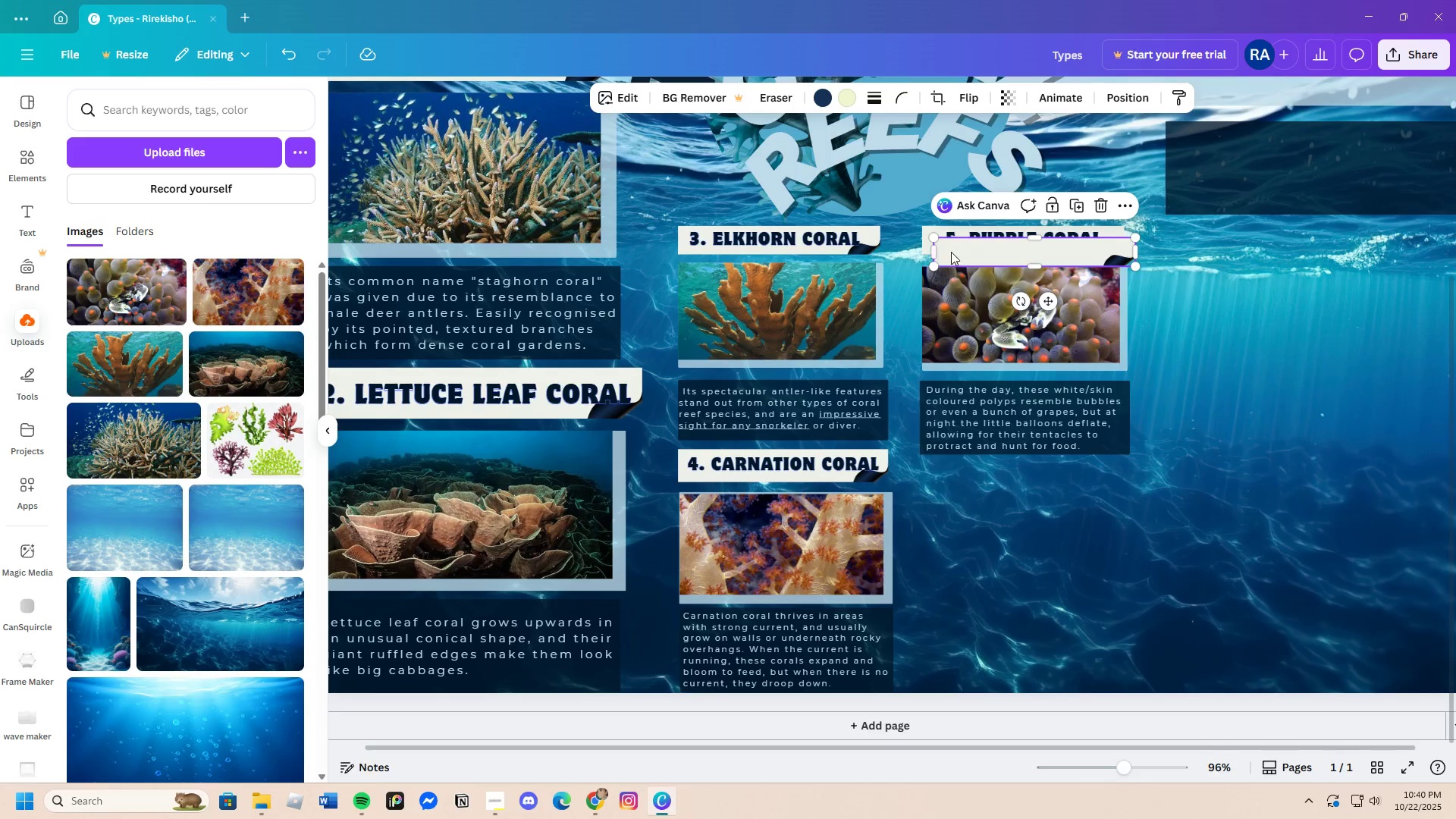 
left_click_drag(start_coordinate=[952, 252], to_coordinate=[941, 485])
 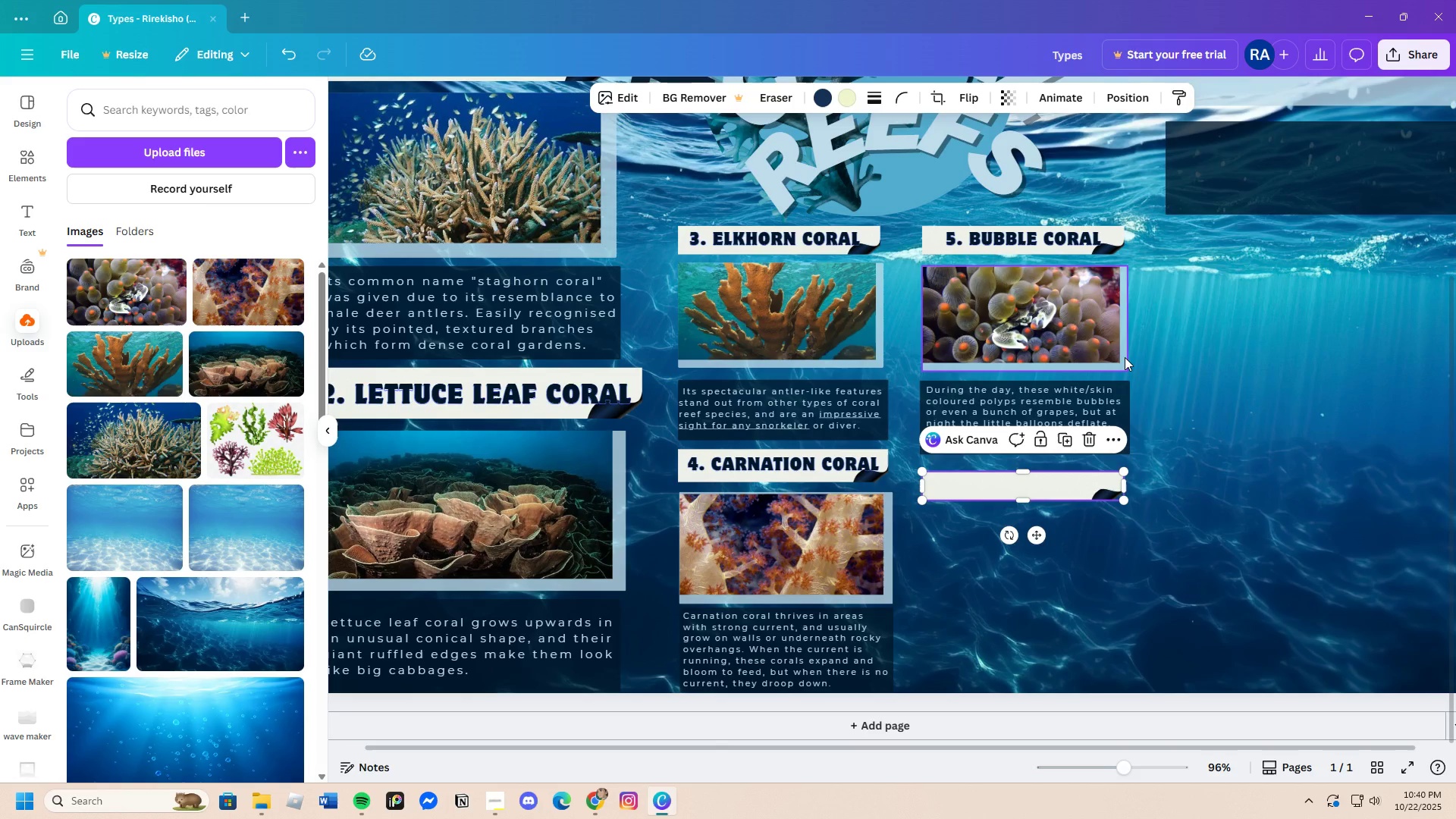 
left_click([1125, 357])
 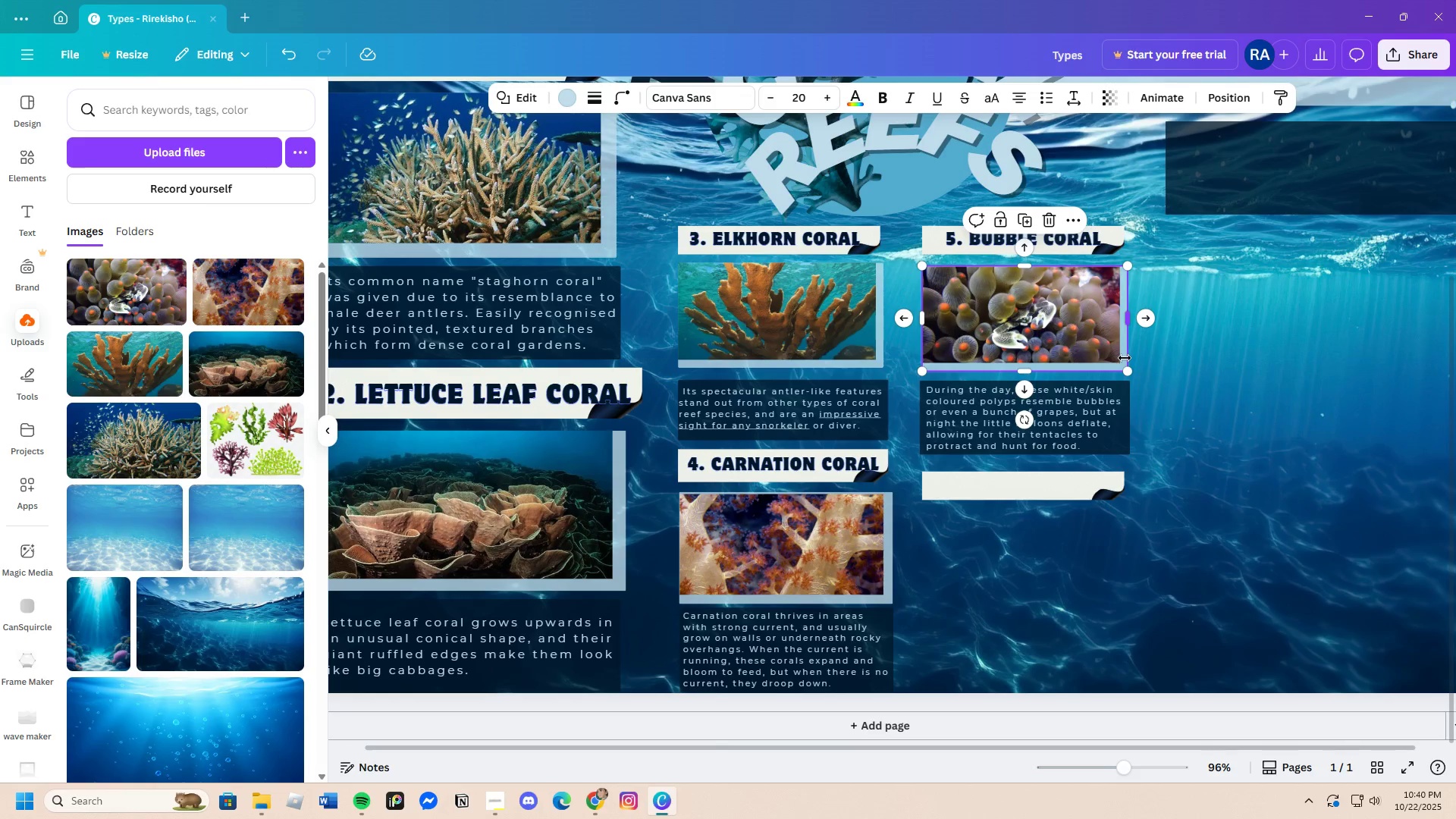 
key(Control+C)
 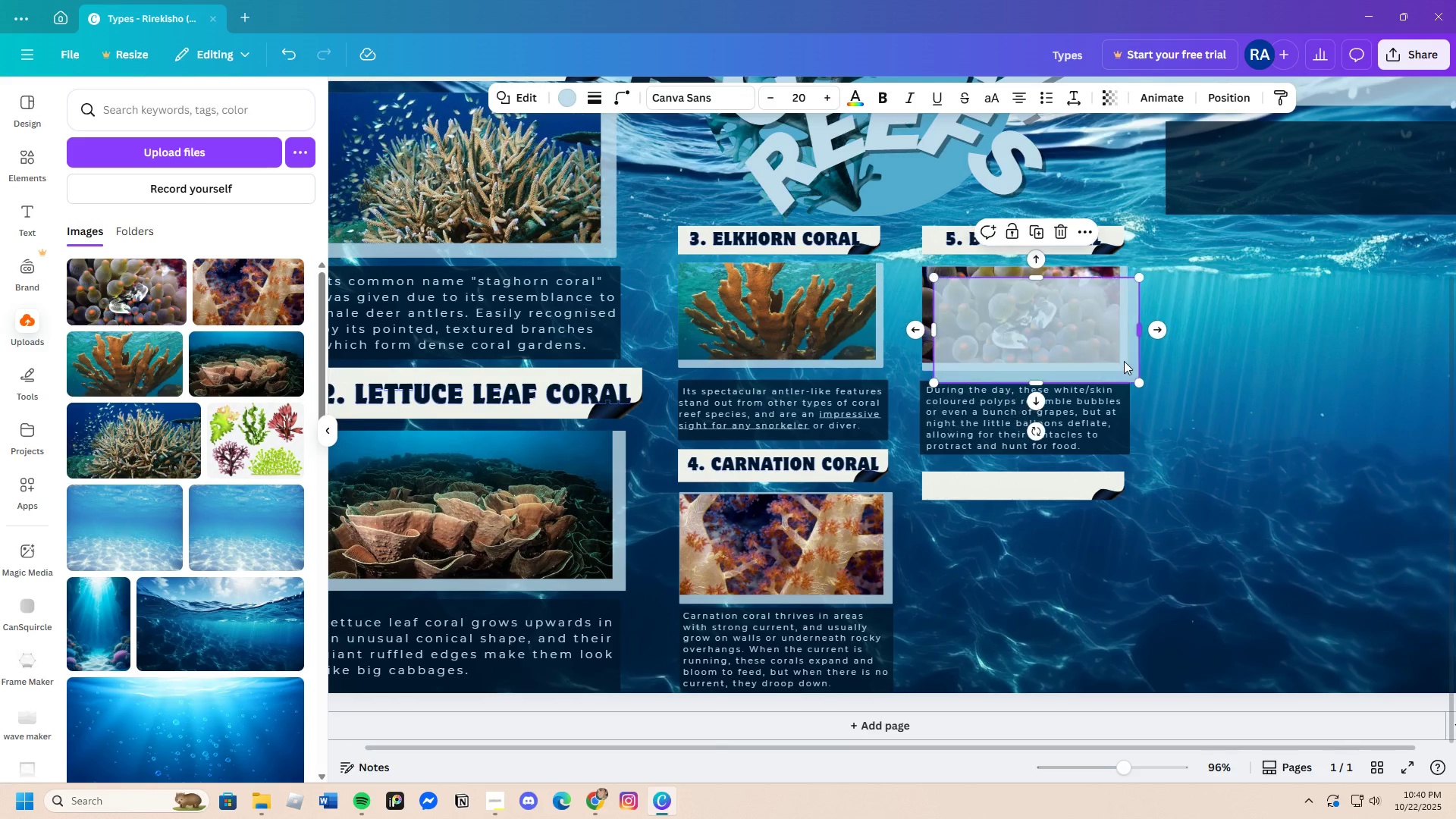 
key(Control+V)
 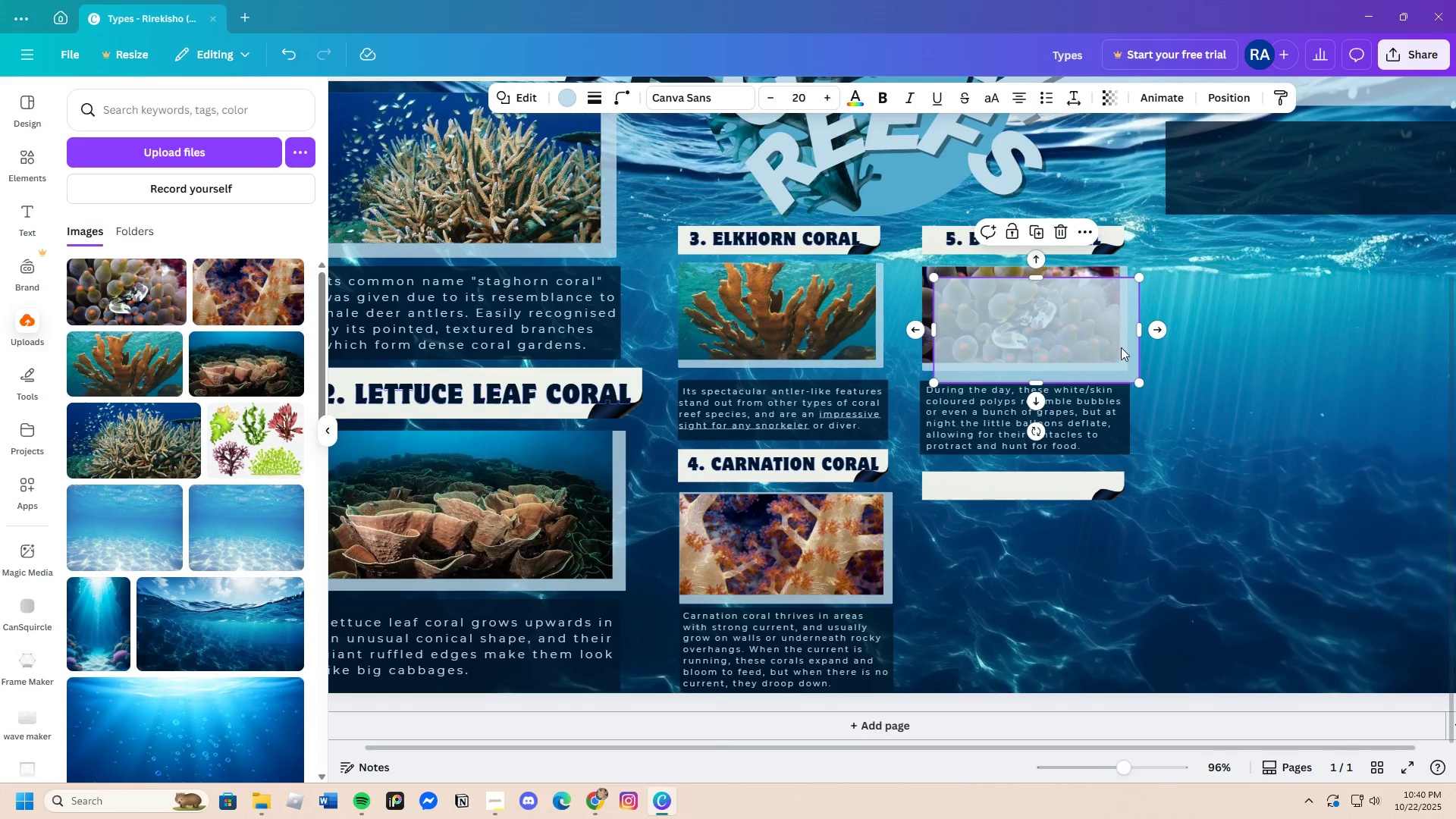 
left_click_drag(start_coordinate=[1121, 347], to_coordinate=[1109, 579])
 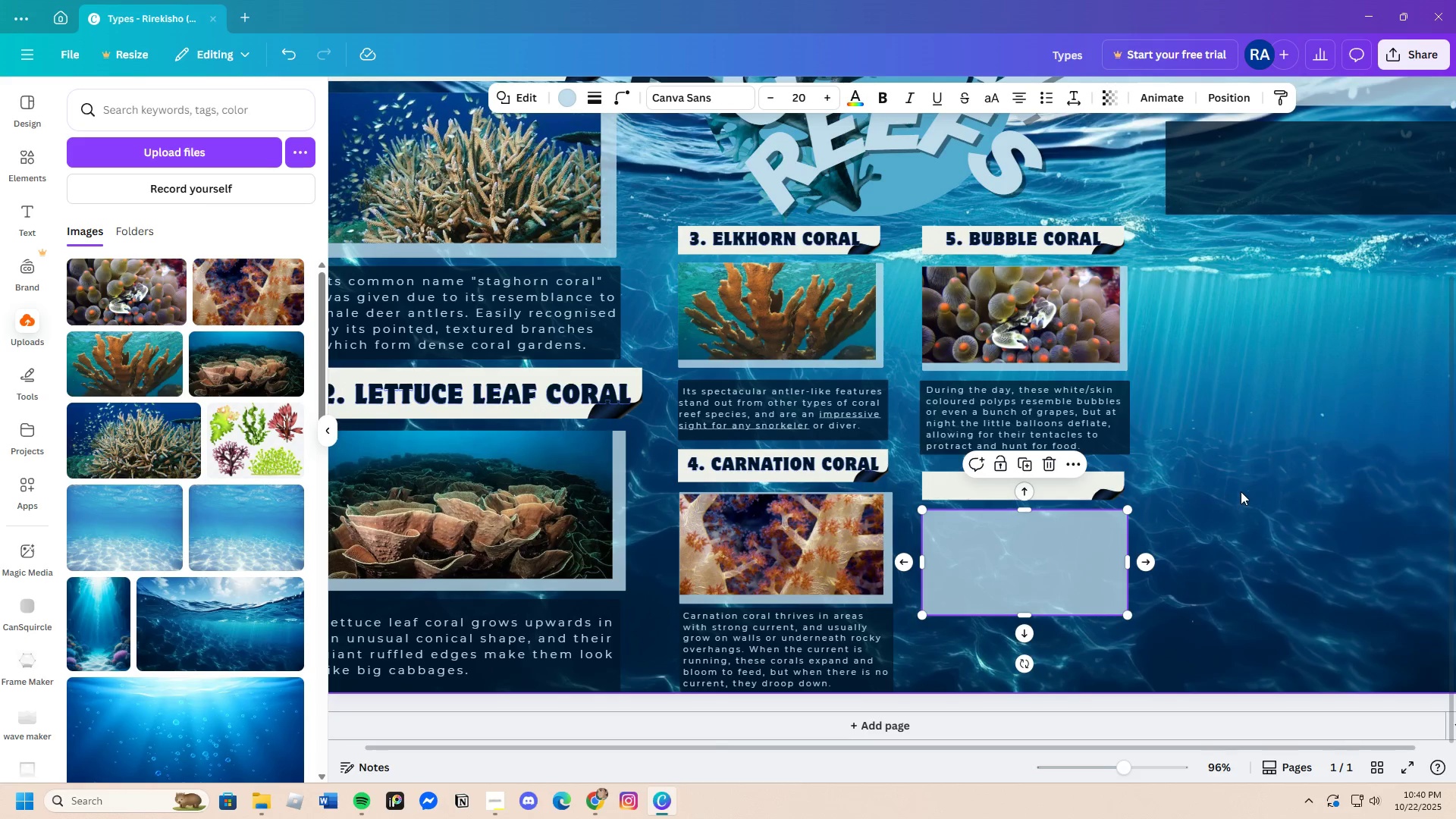 
left_click([1241, 491])
 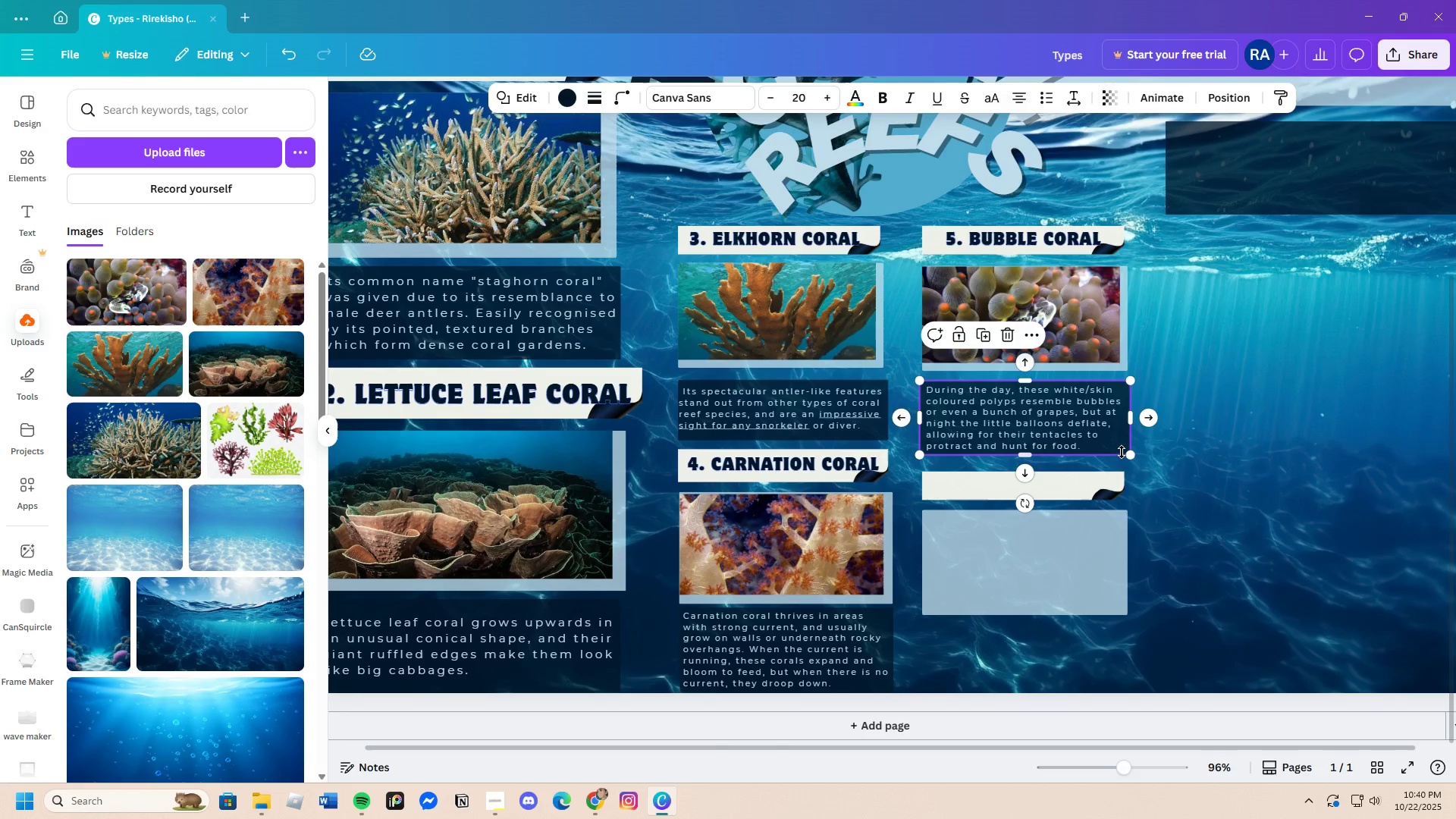 
left_click([1122, 452])
 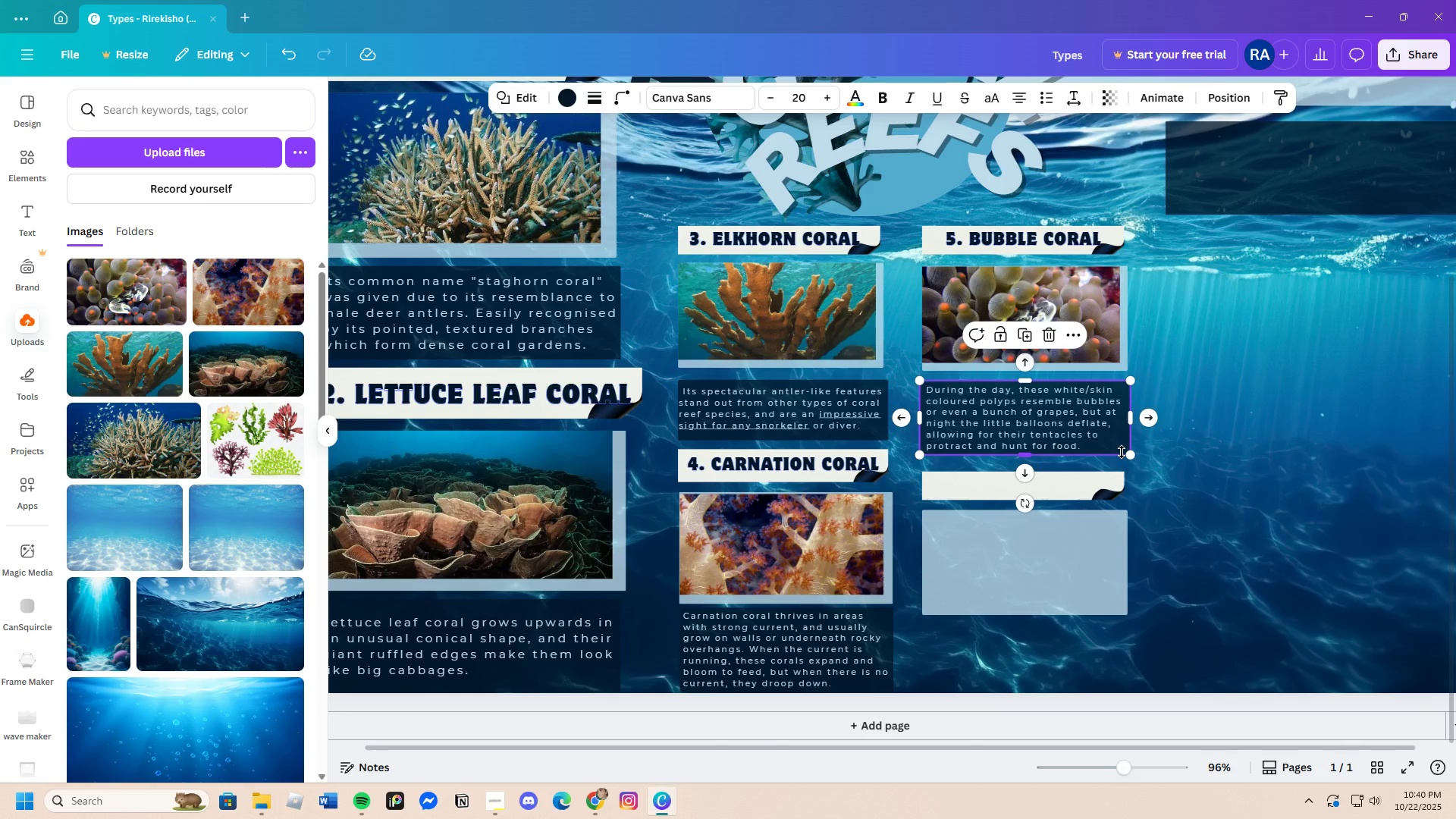 
key(Control+C)
 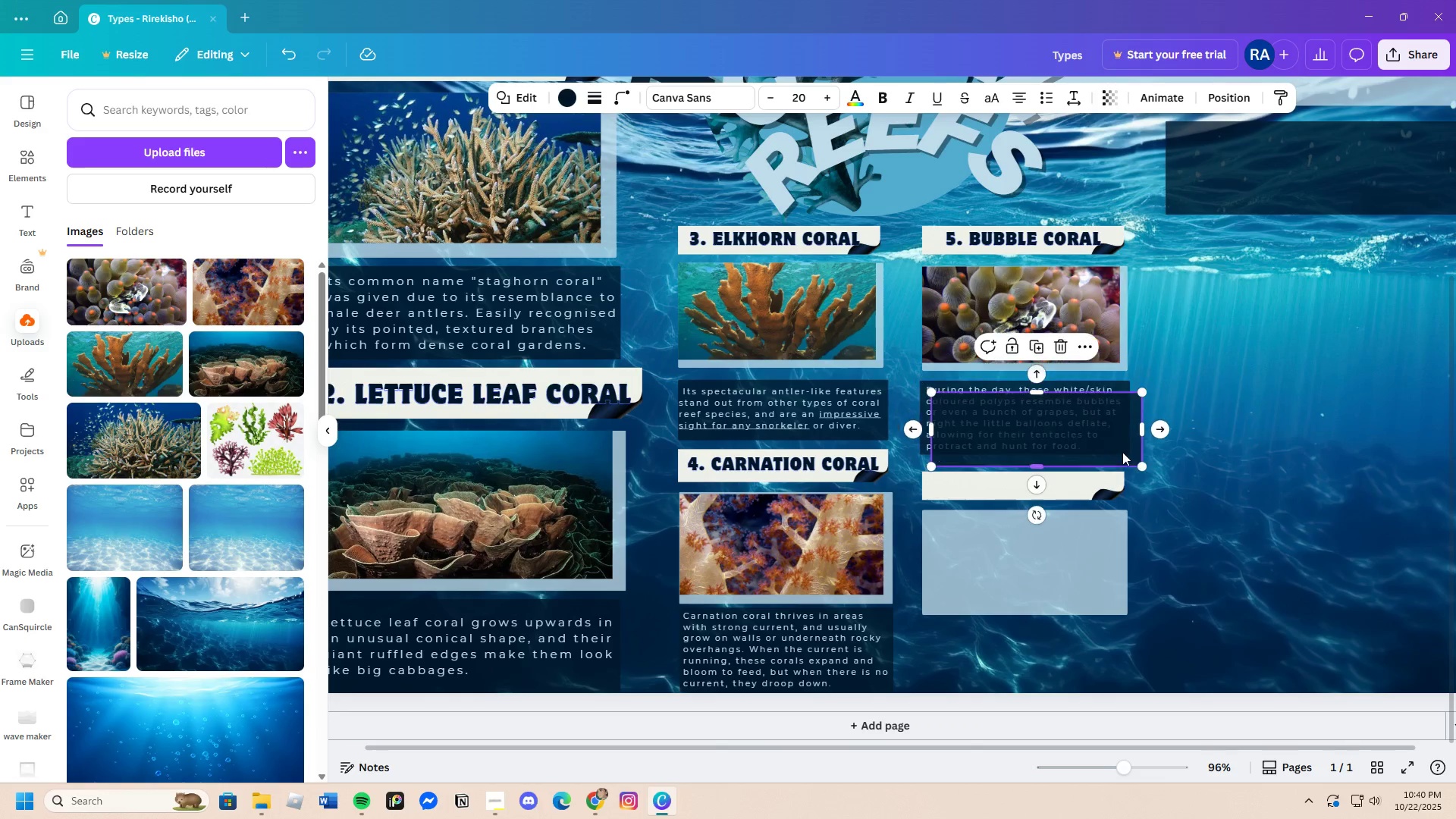 
key(Control+V)
 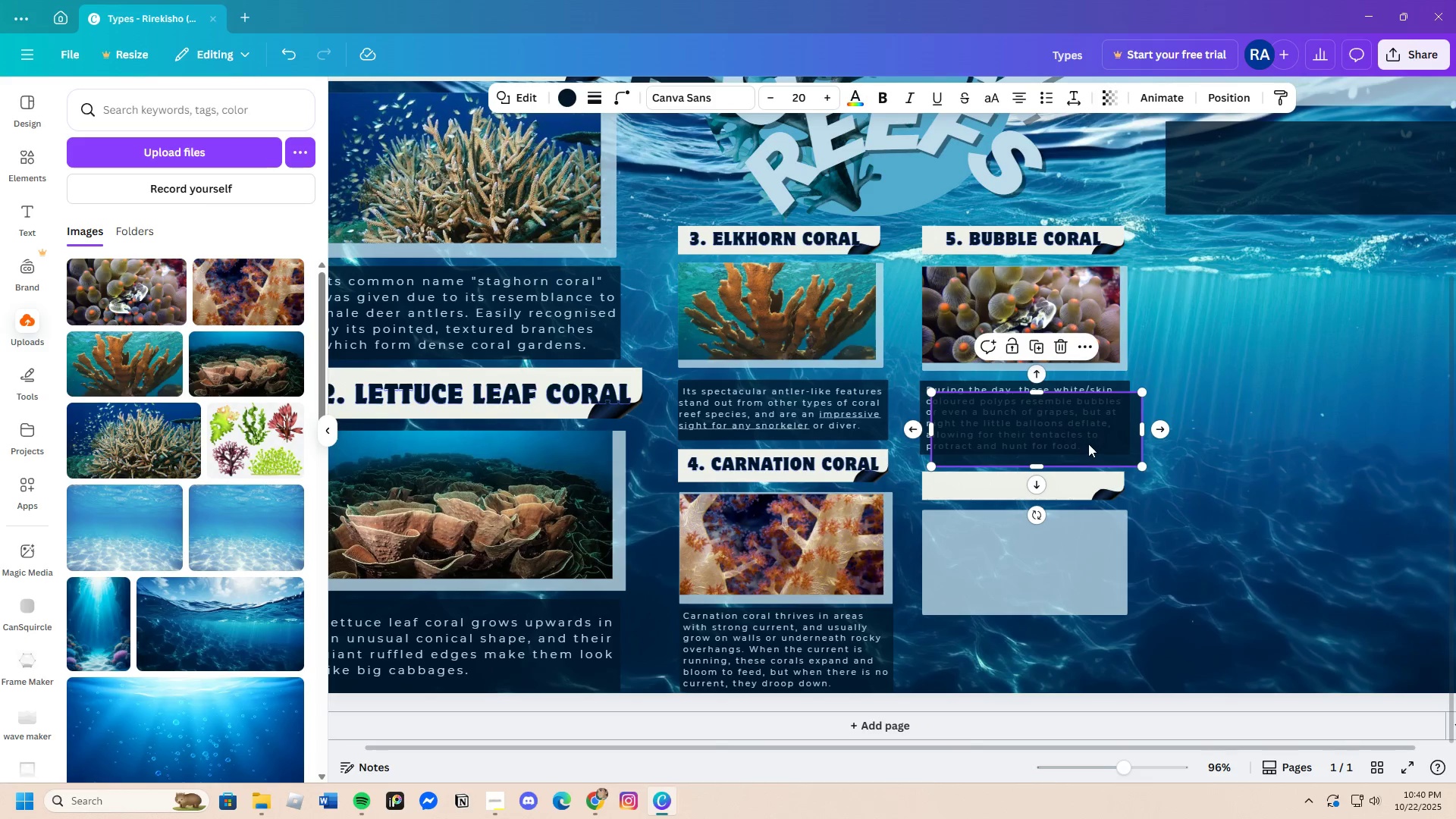 
left_click_drag(start_coordinate=[1088, 444], to_coordinate=[1079, 677])
 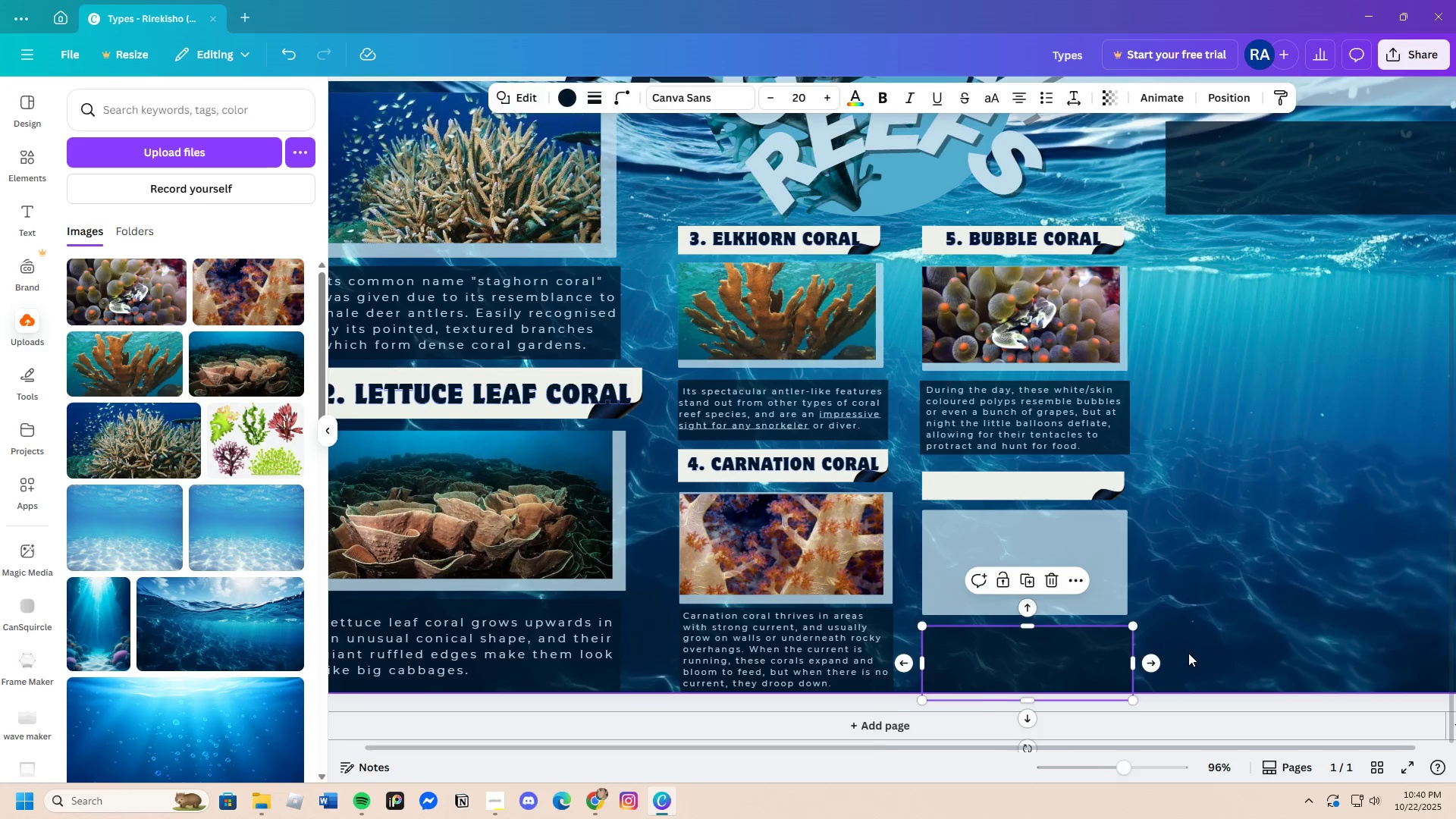 
left_click([1188, 653])
 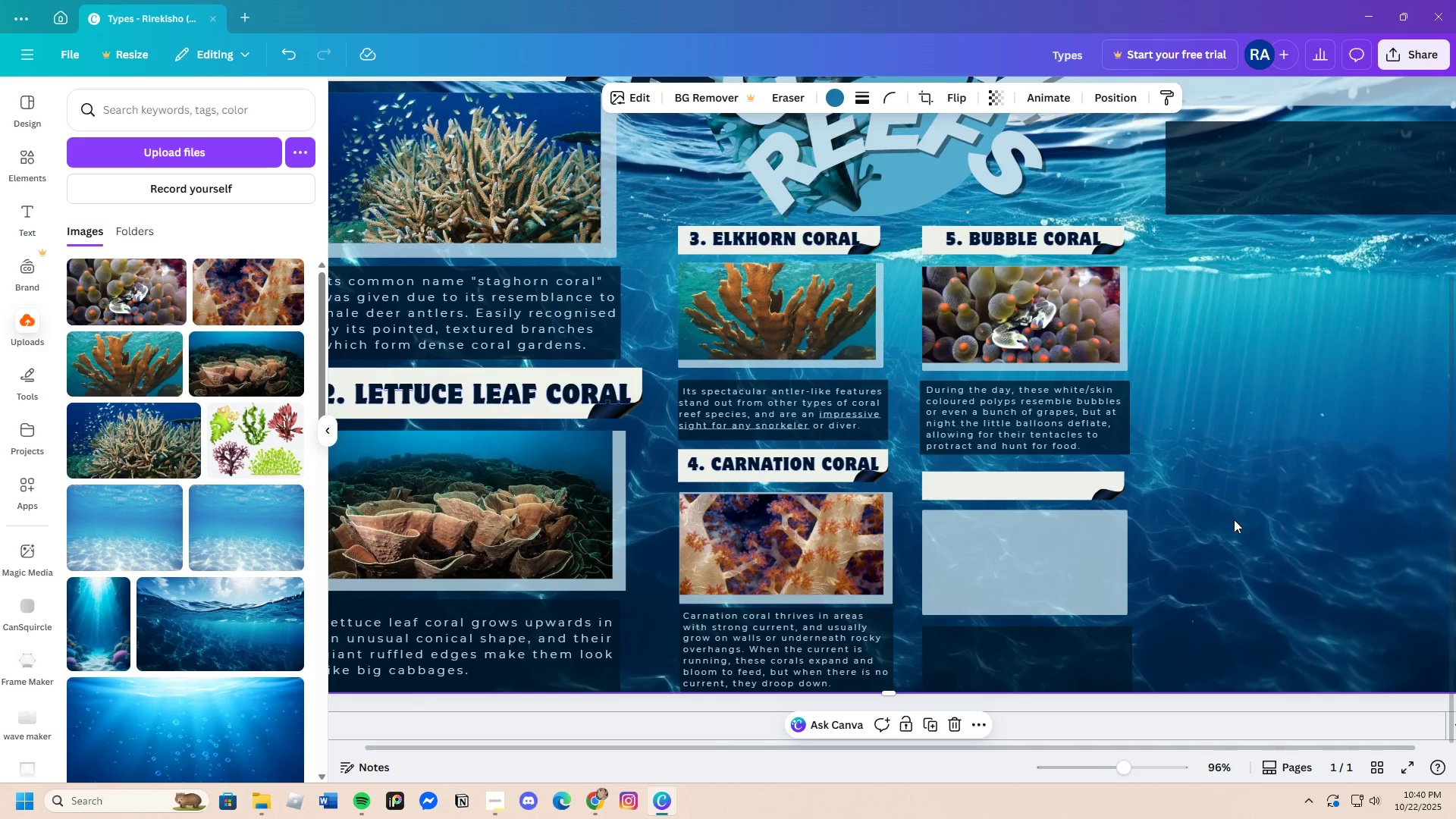 
scroll: coordinate [1240, 506], scroll_direction: up, amount: 3.0
 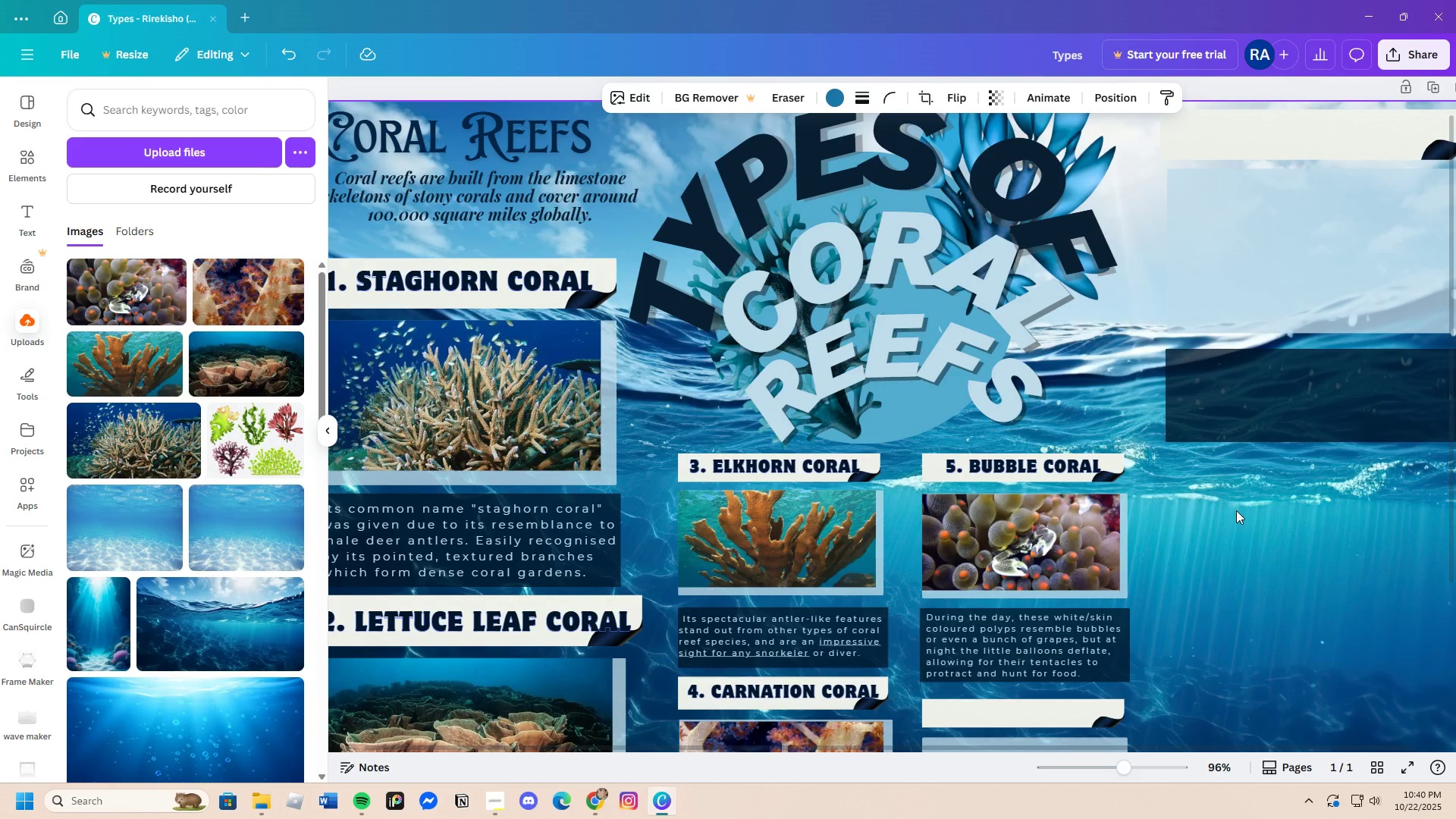 
scroll: coordinate [1235, 513], scroll_direction: down, amount: 2.0
 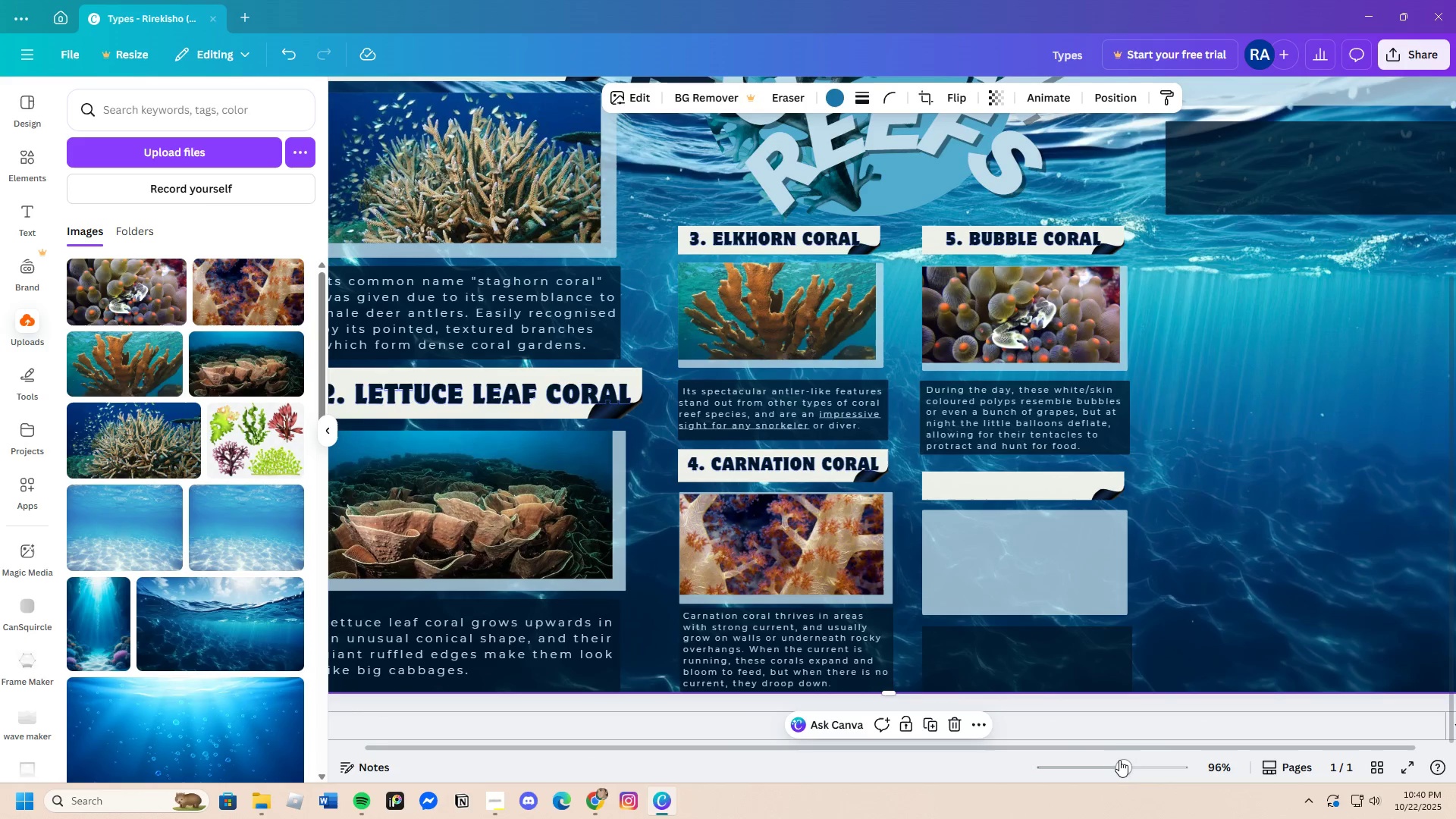 
left_click_drag(start_coordinate=[1119, 761], to_coordinate=[1126, 768])
 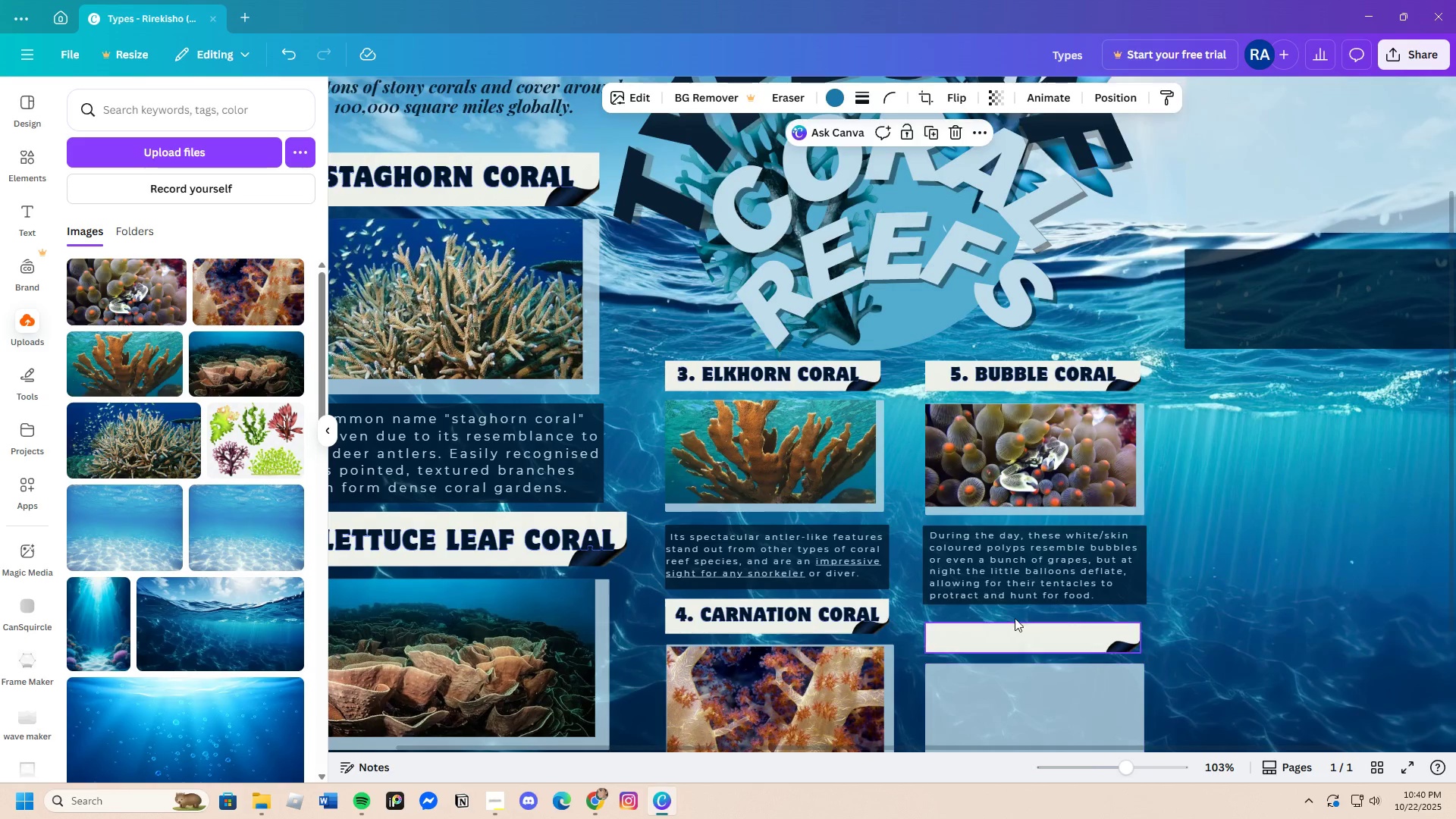 
scroll: coordinate [1002, 592], scroll_direction: down, amount: 3.0
 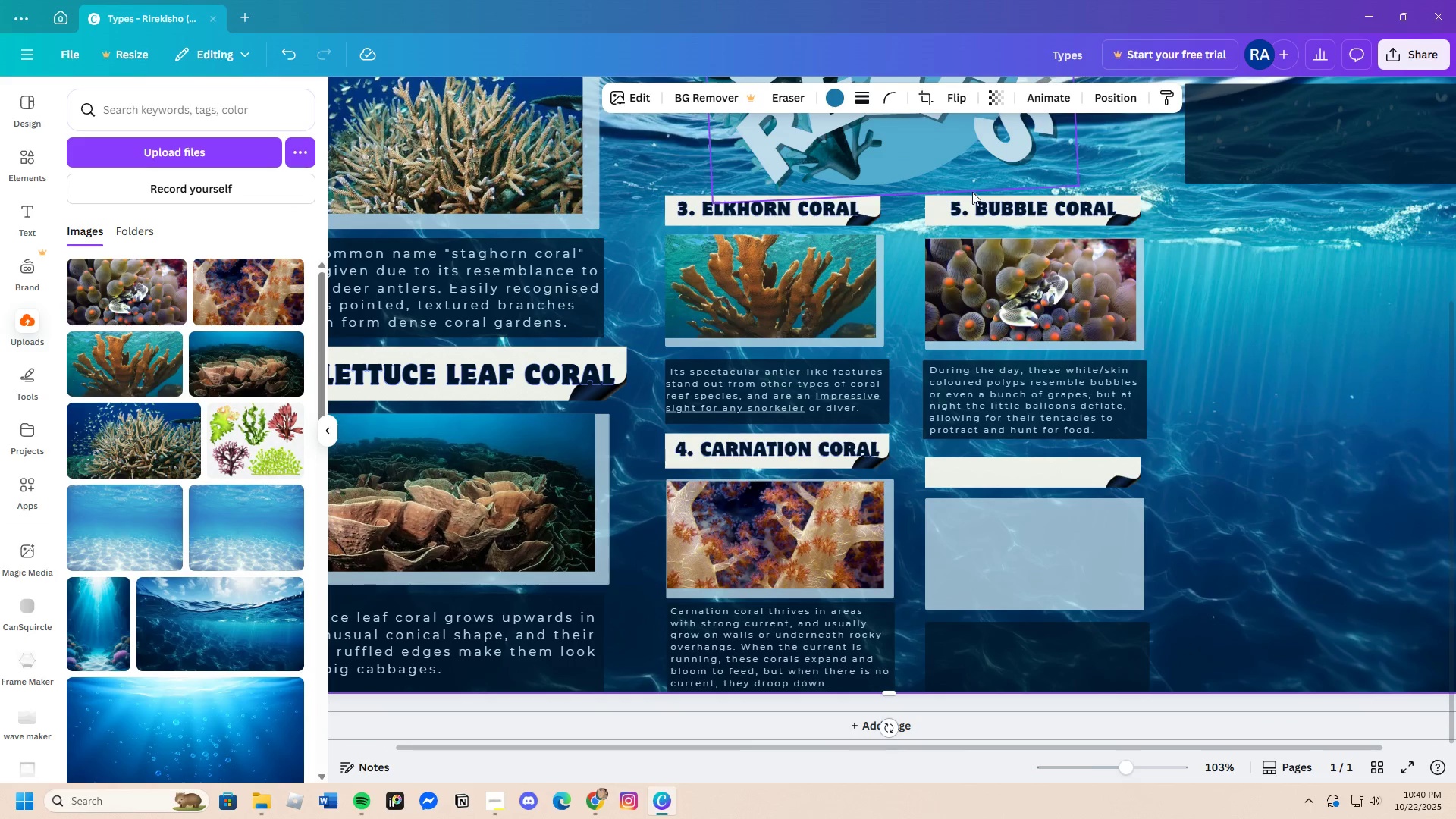 
left_click([978, 207])
 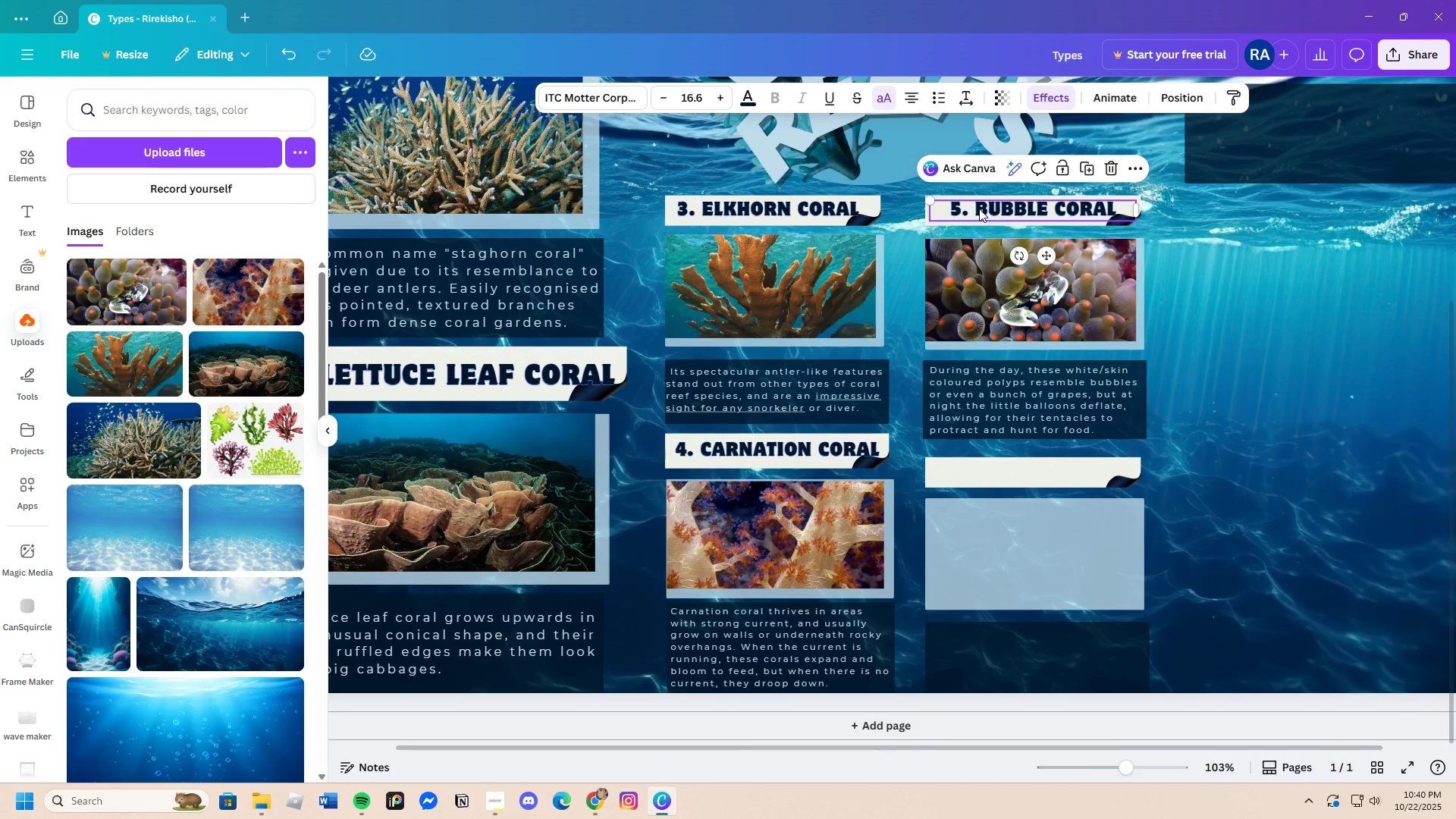 
key(Control+C)
 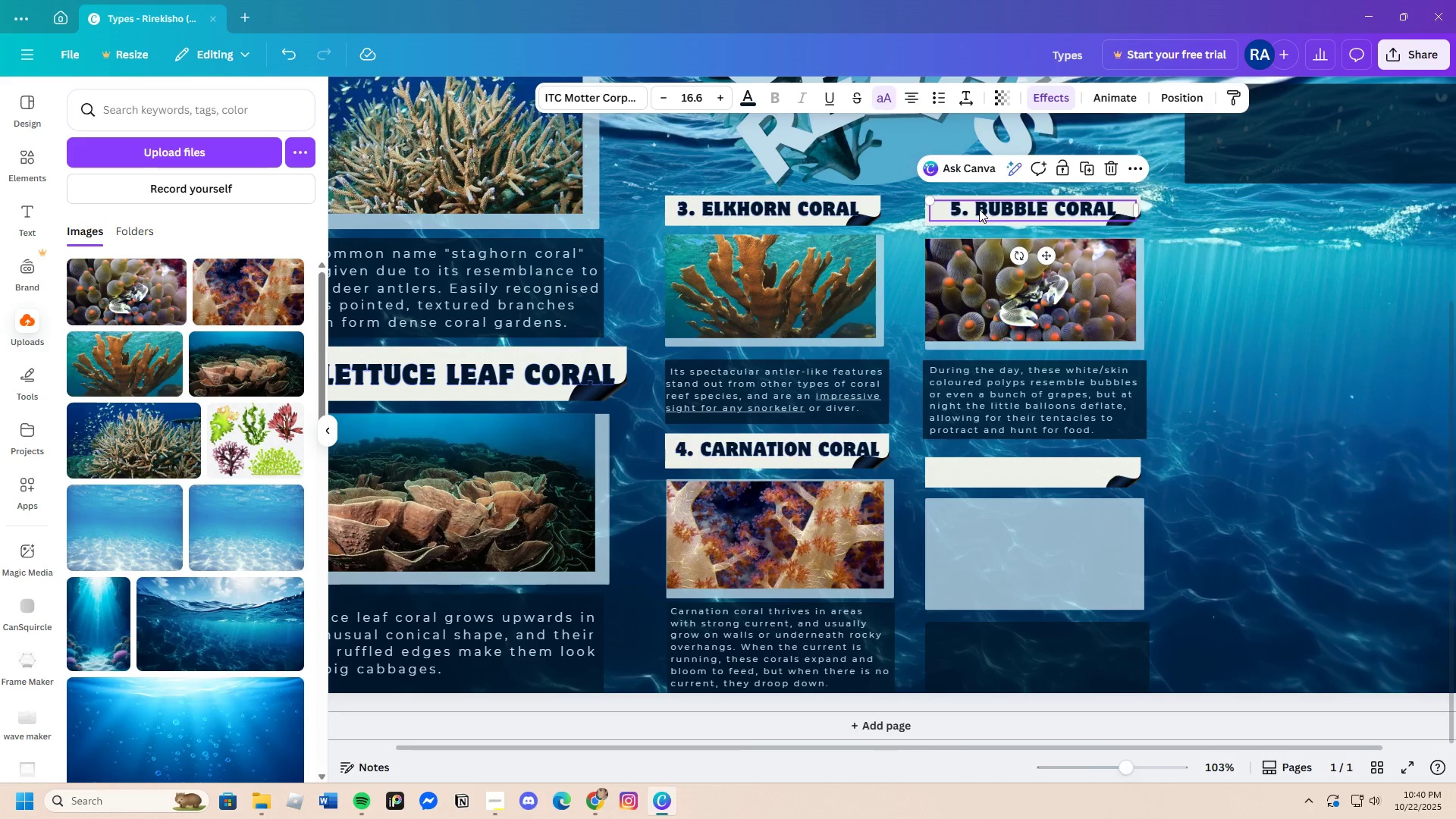 
key(Control+V)
 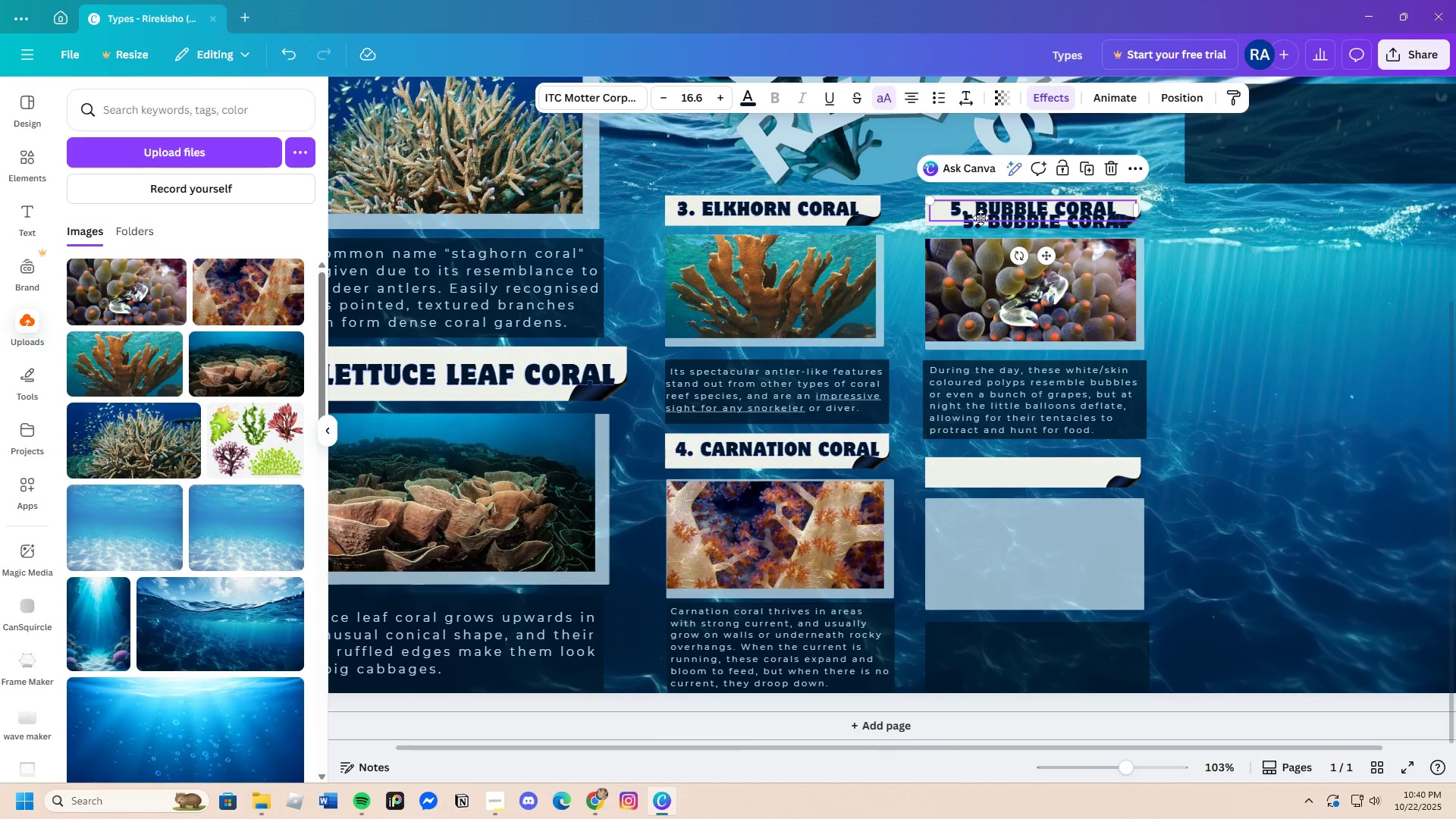 
left_click_drag(start_coordinate=[980, 210], to_coordinate=[978, 453])
 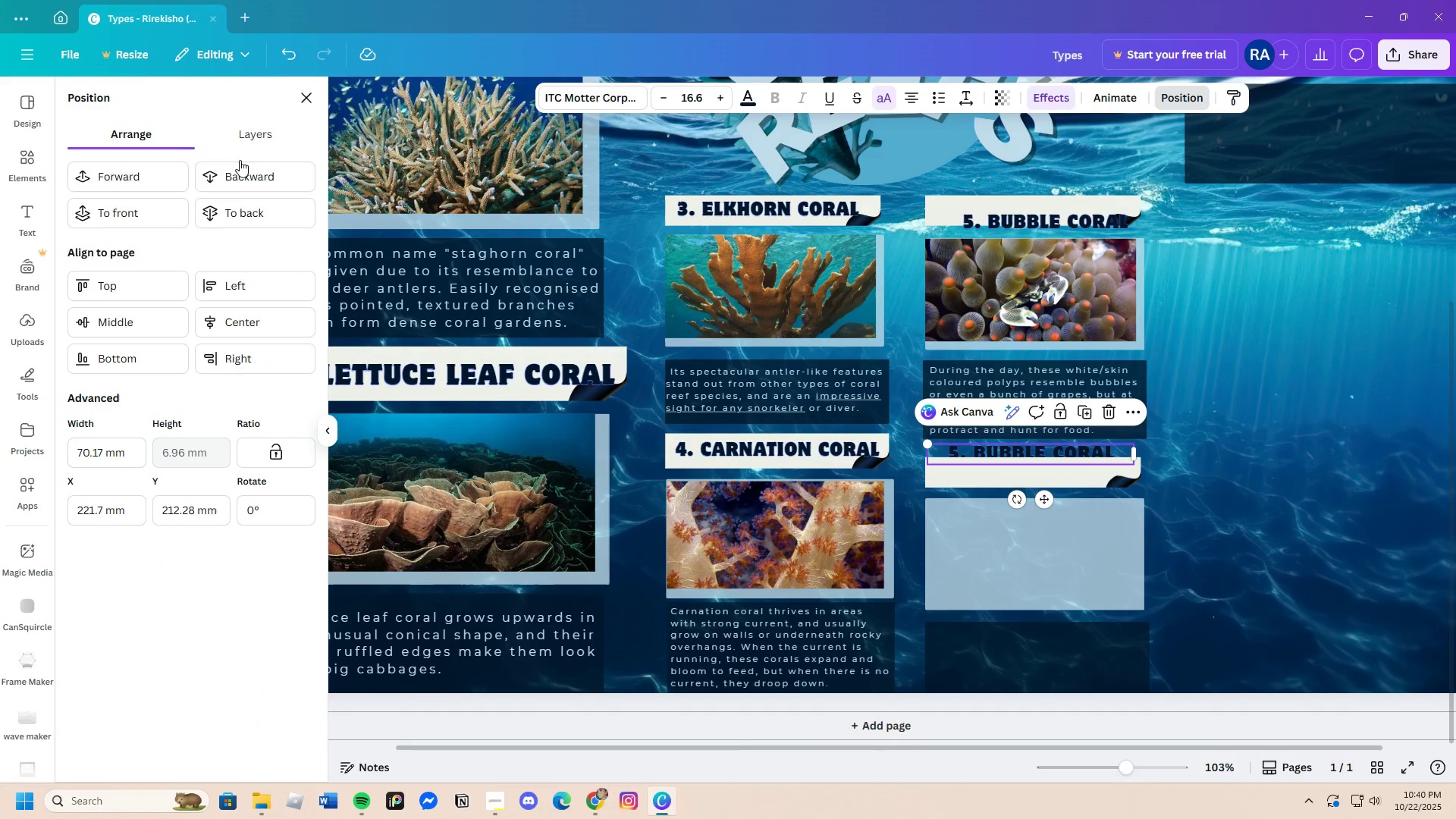 
left_click([157, 175])
 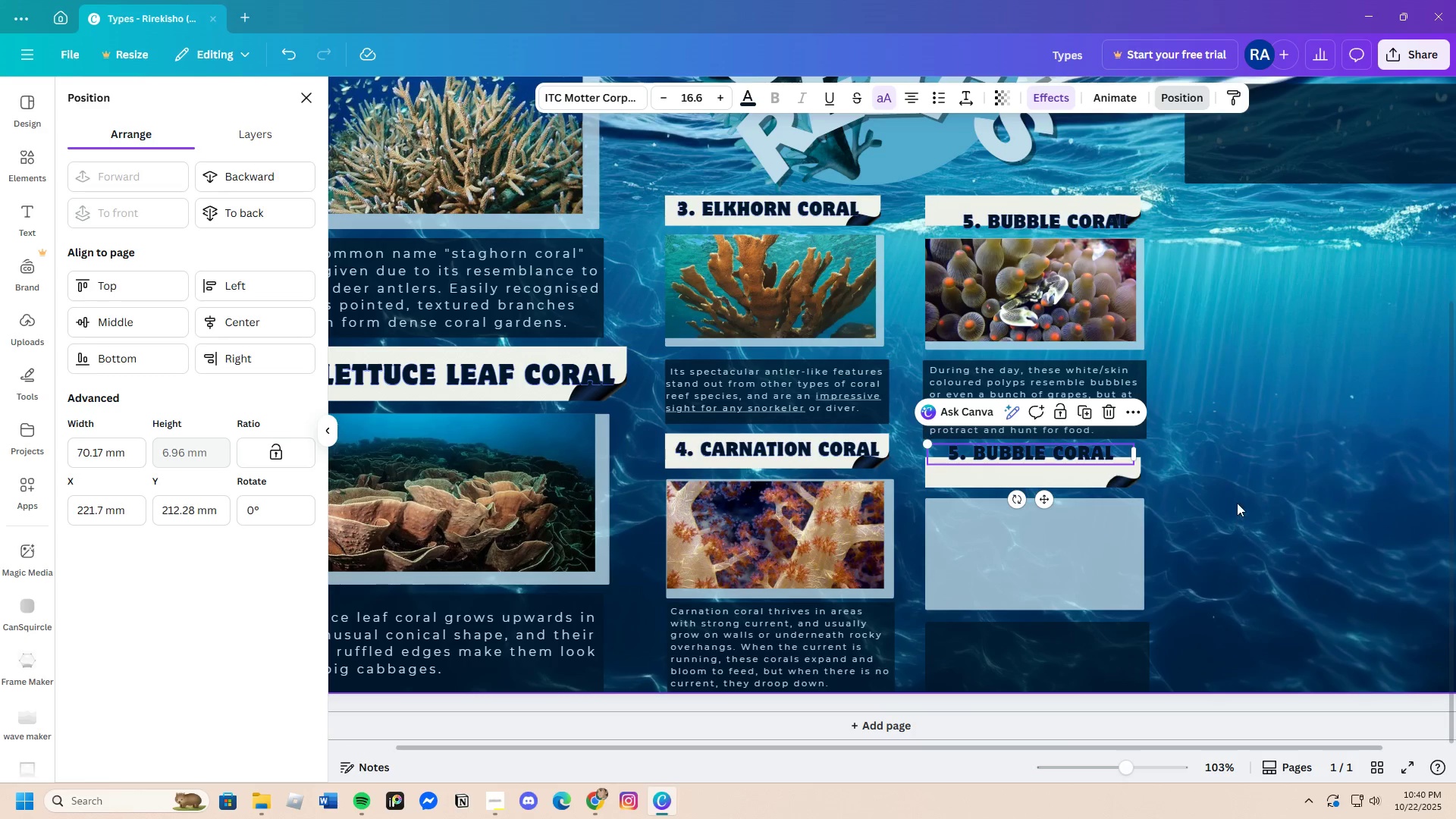 
left_click([1228, 488])
 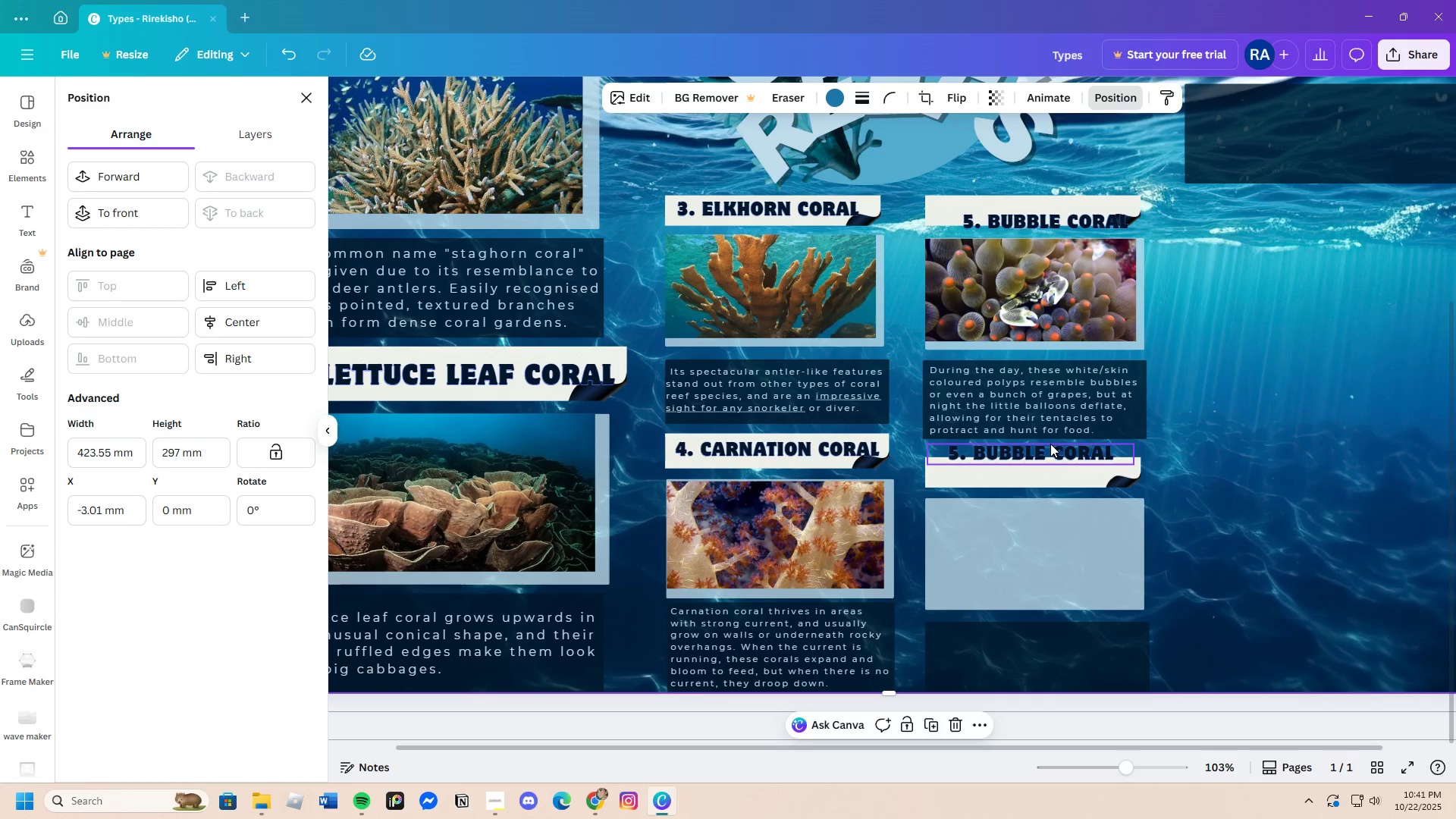 
left_click([1050, 444])
 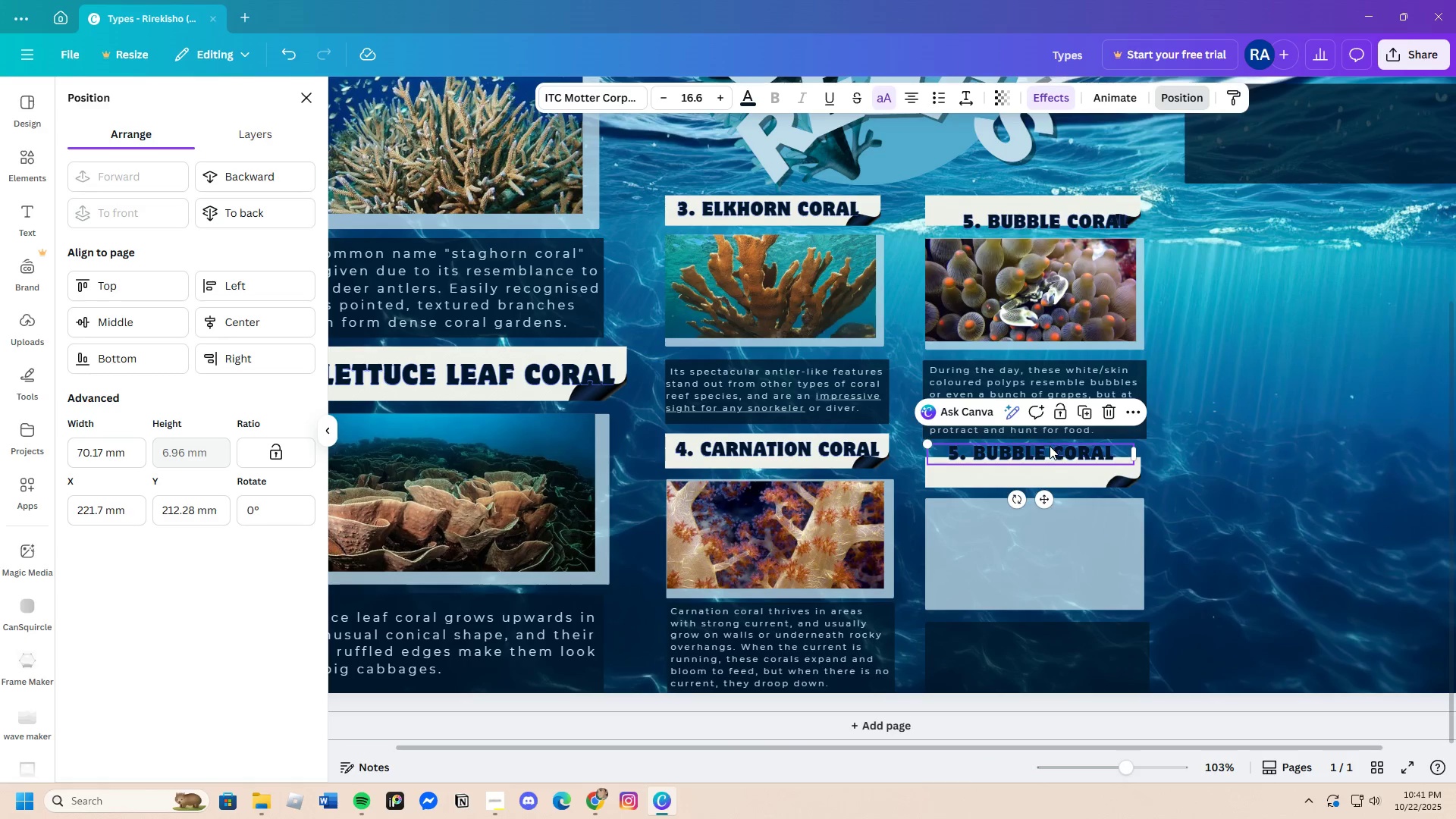 
left_click_drag(start_coordinate=[1050, 446], to_coordinate=[1043, 464])
 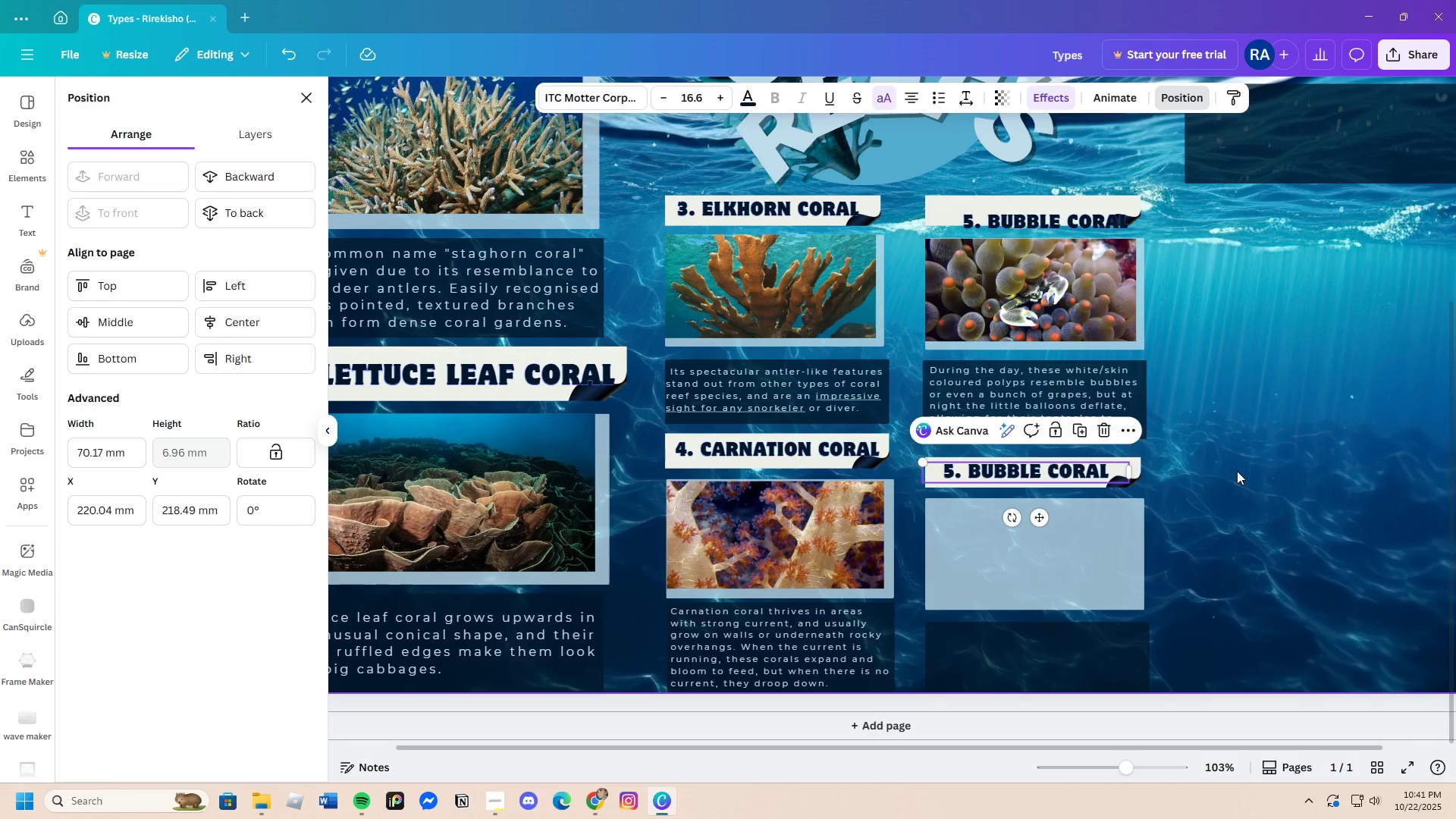 
left_click([1237, 471])
 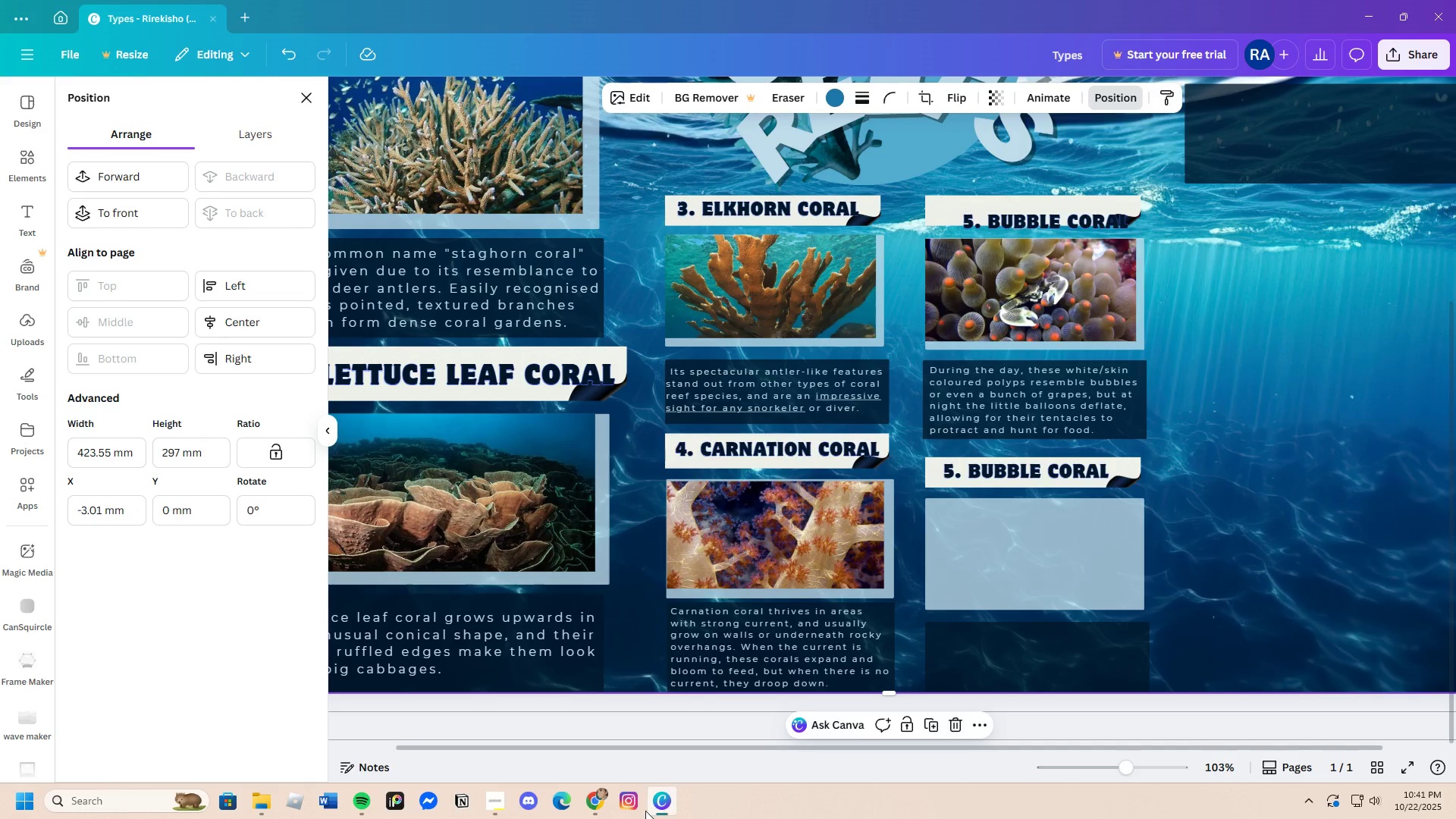 
left_click([601, 809])
 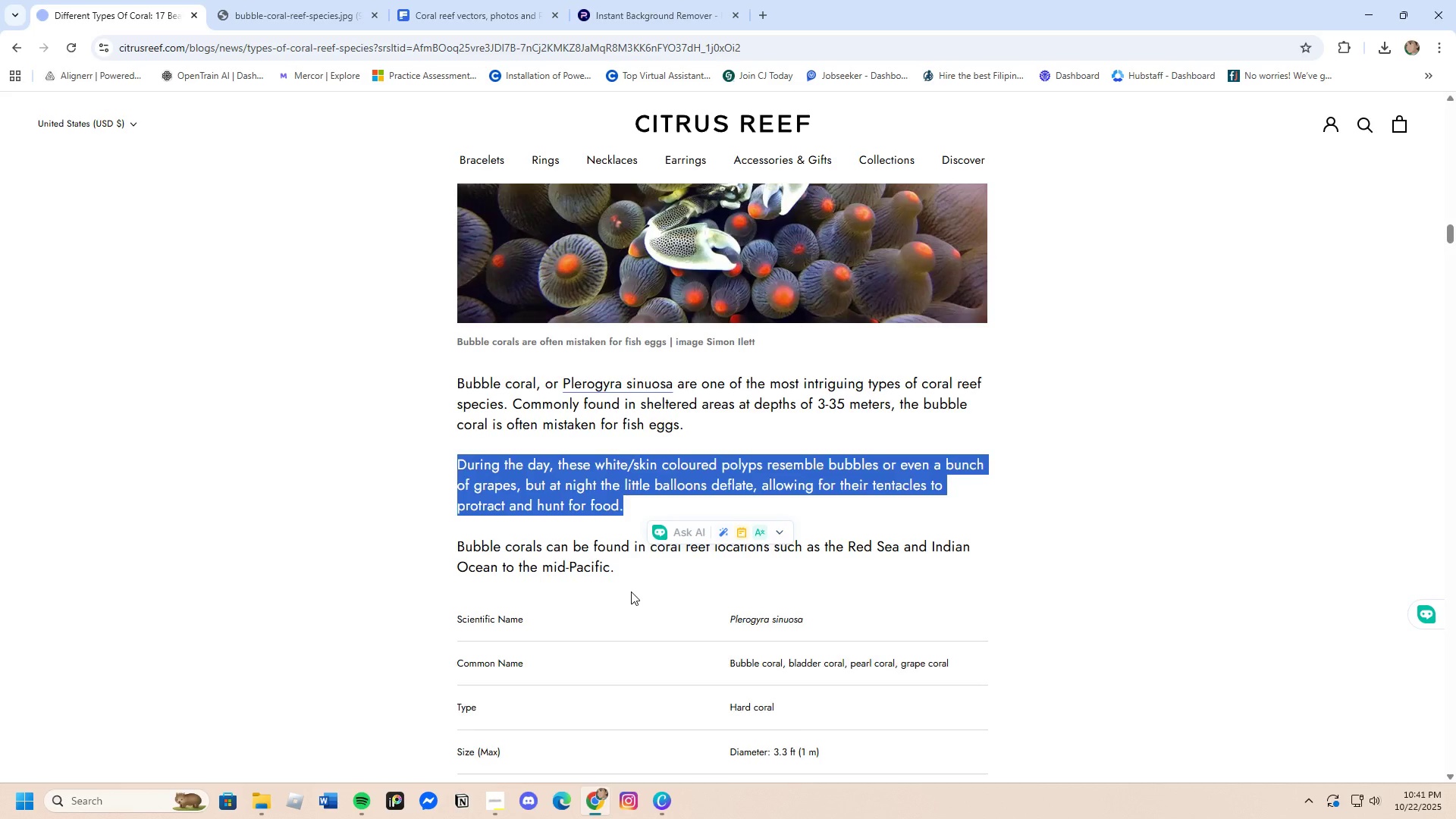 
scroll: coordinate [598, 563], scroll_direction: down, amount: 8.0
 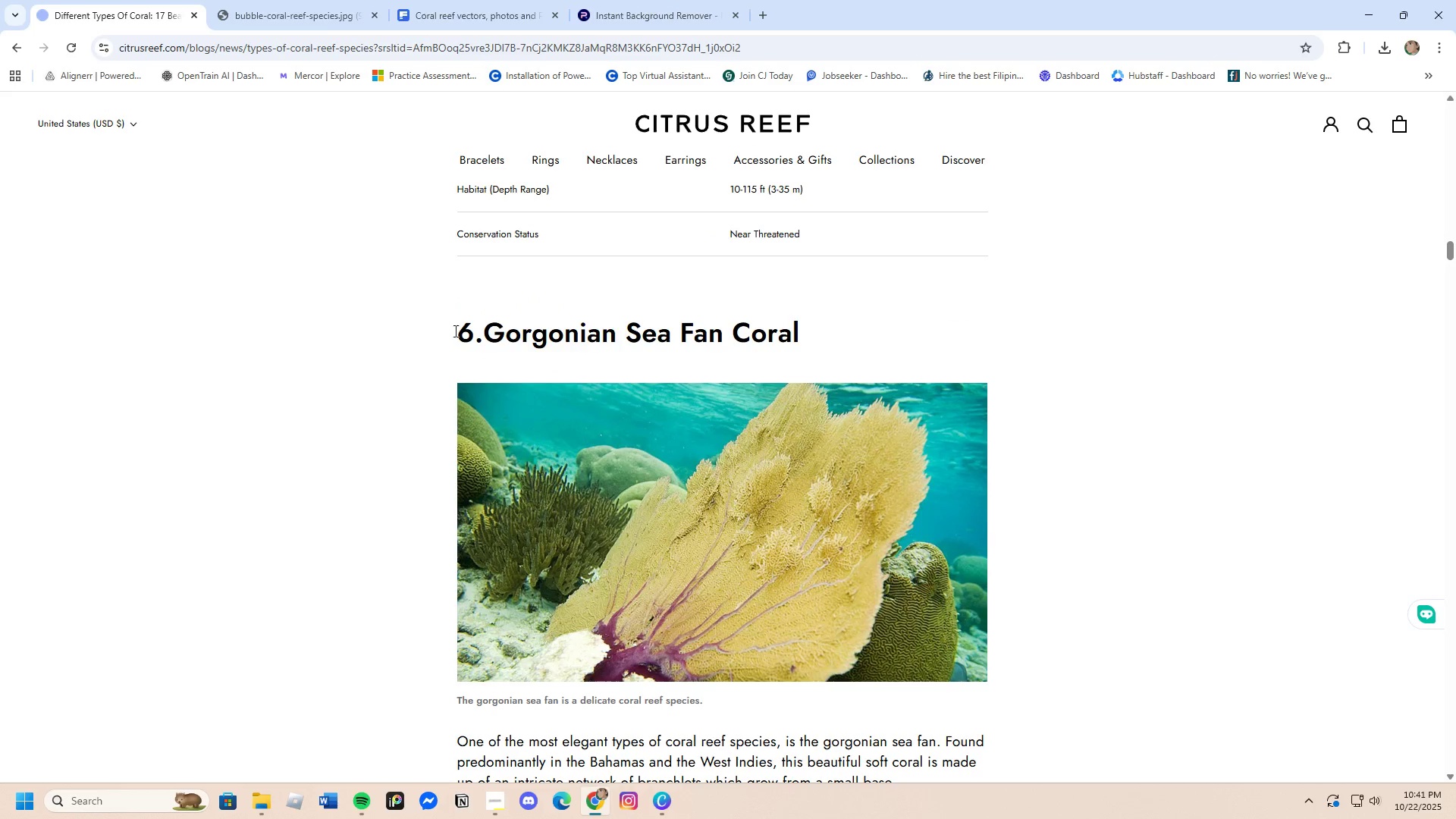 
left_click_drag(start_coordinate=[447, 332], to_coordinate=[915, 354])
 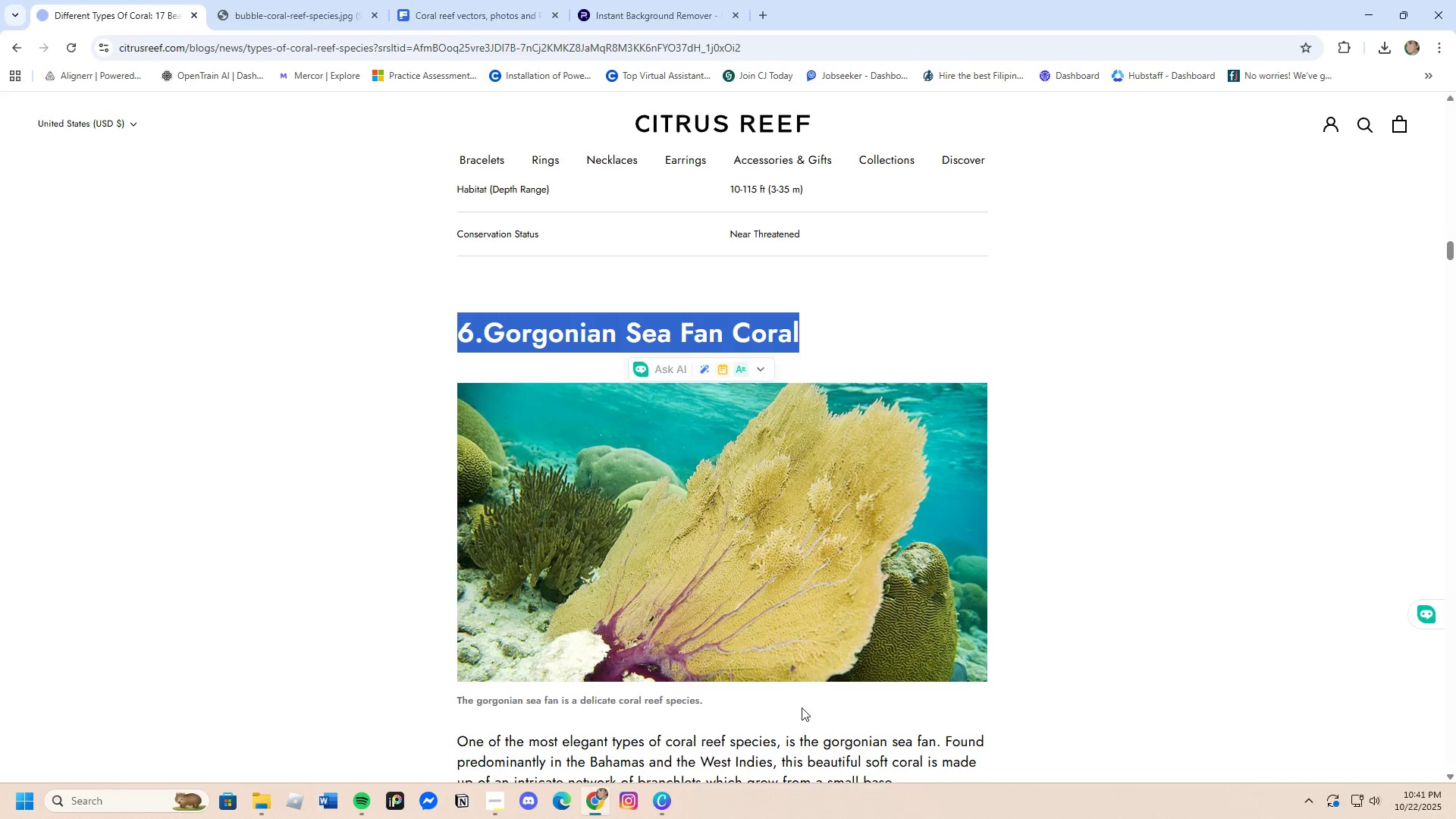 
left_click([661, 808])
 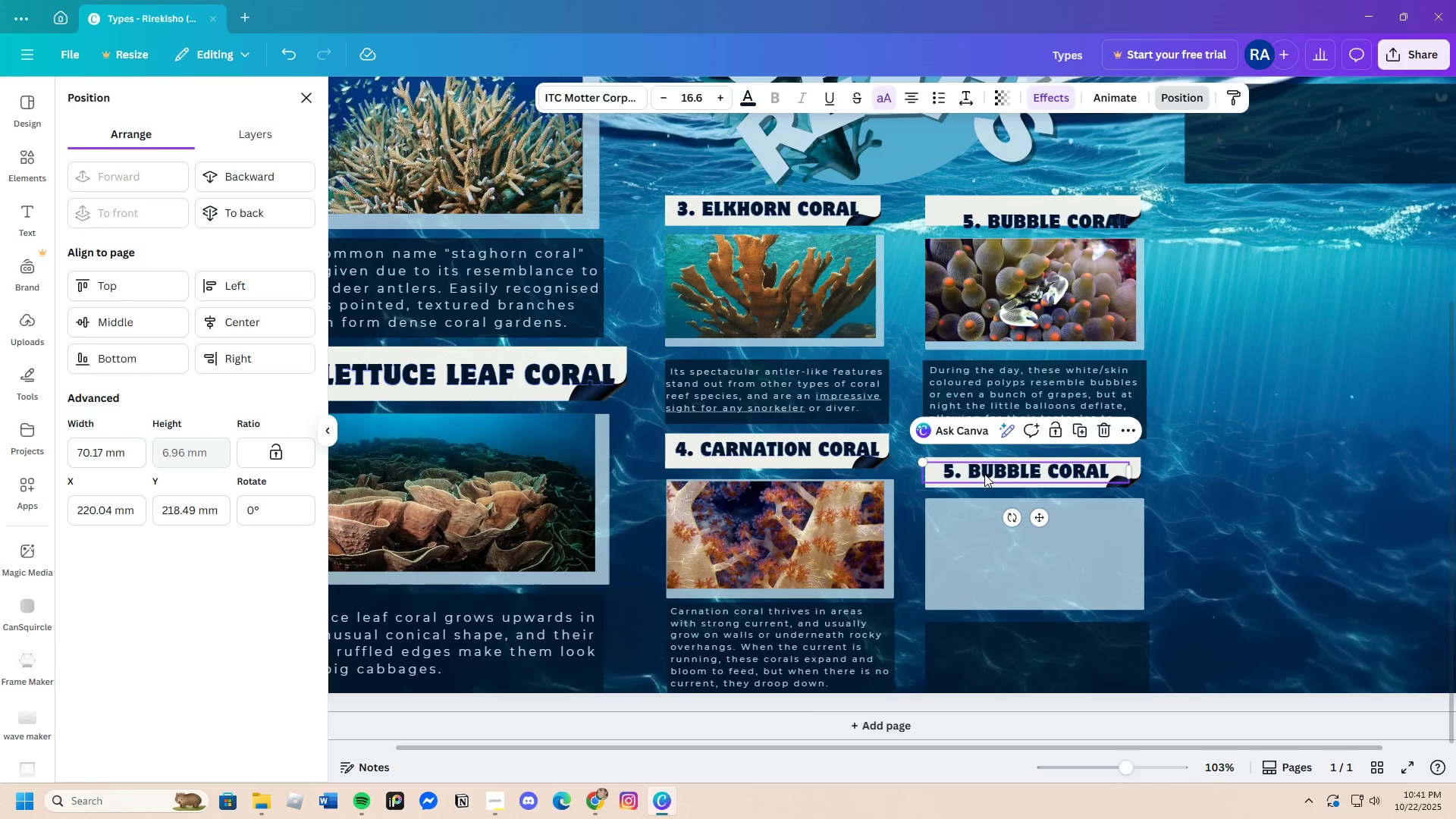 
double_click([984, 474])
 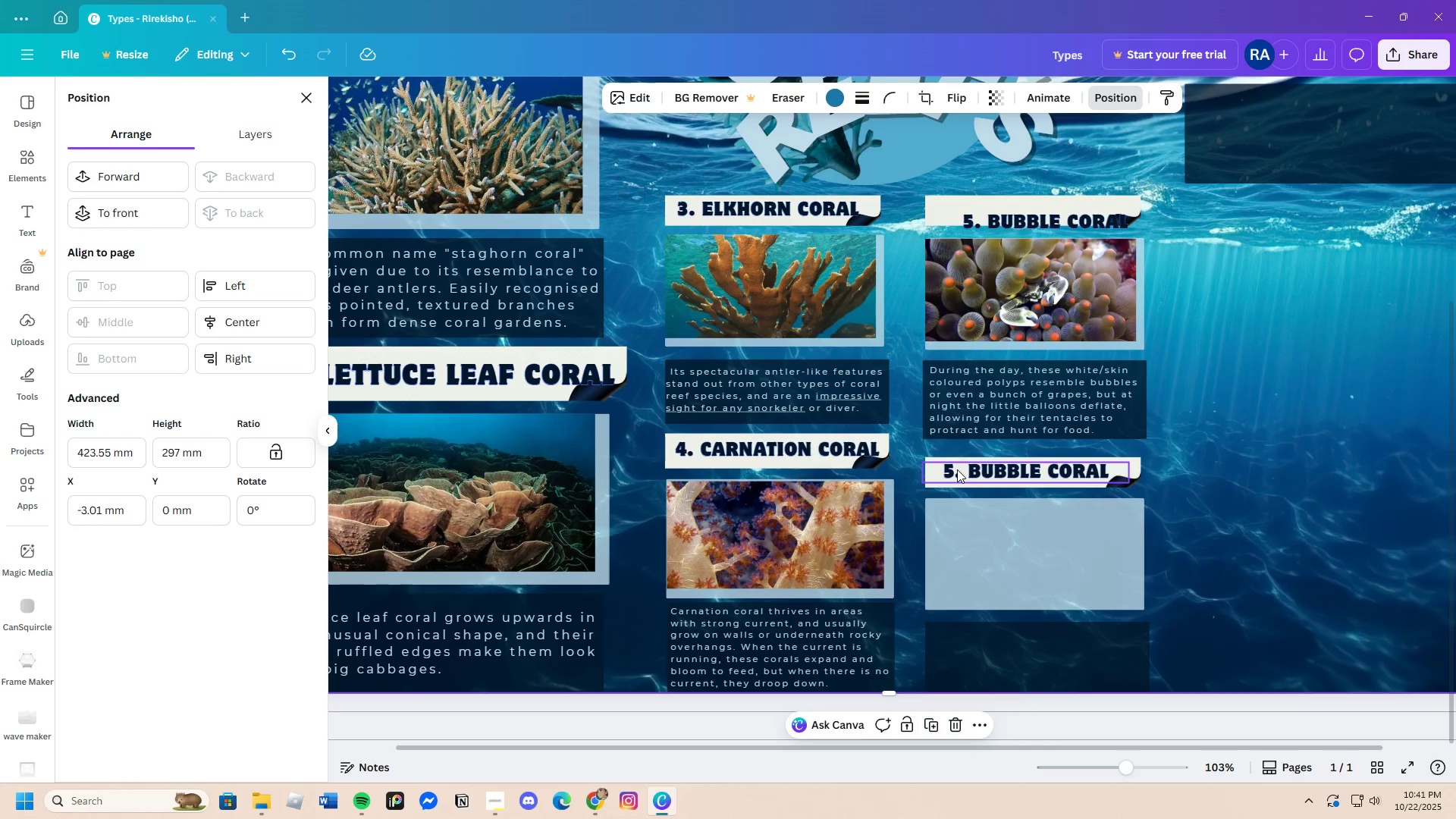 
double_click([956, 469])
 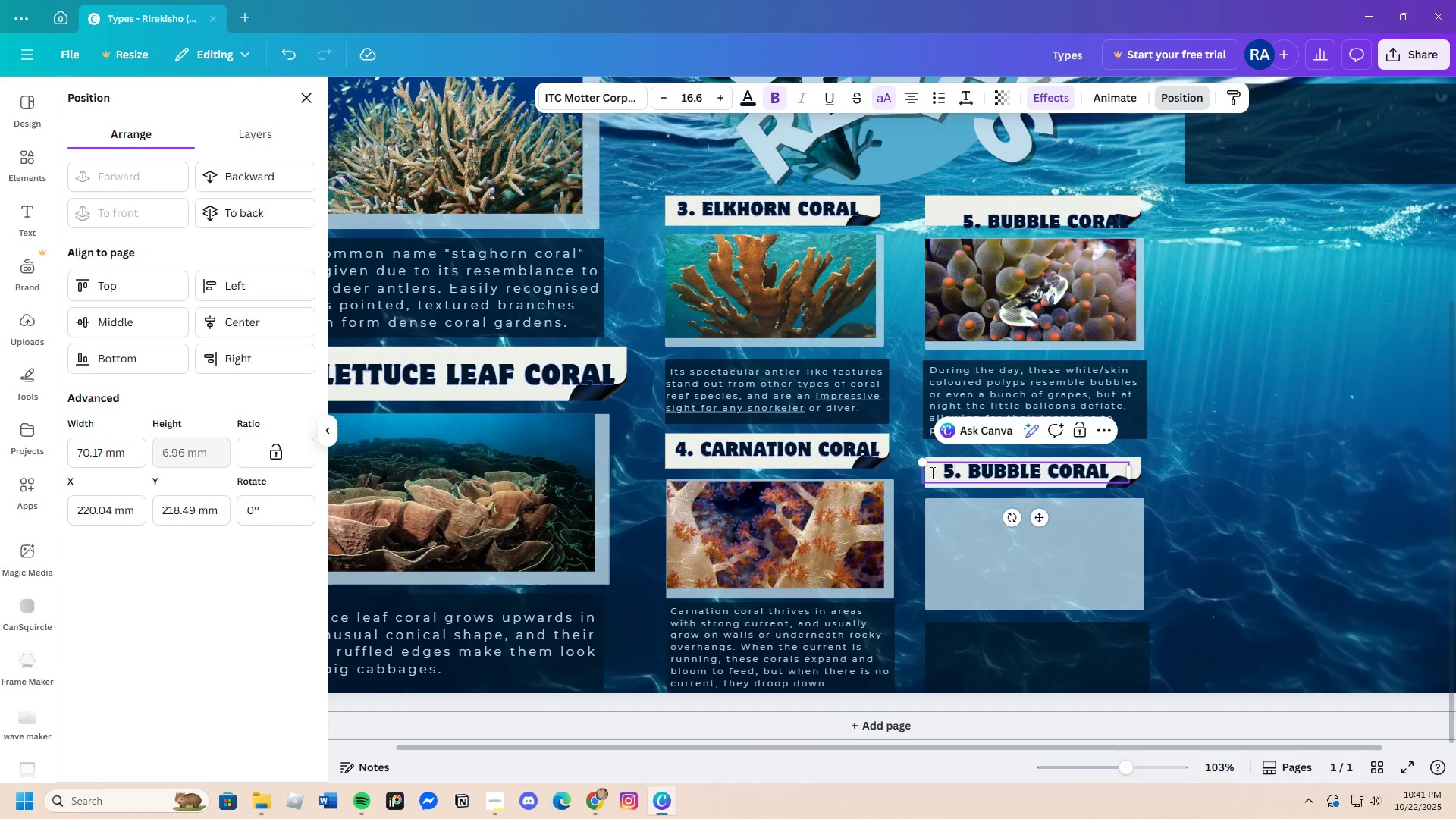 
left_click_drag(start_coordinate=[931, 472], to_coordinate=[1143, 474])
 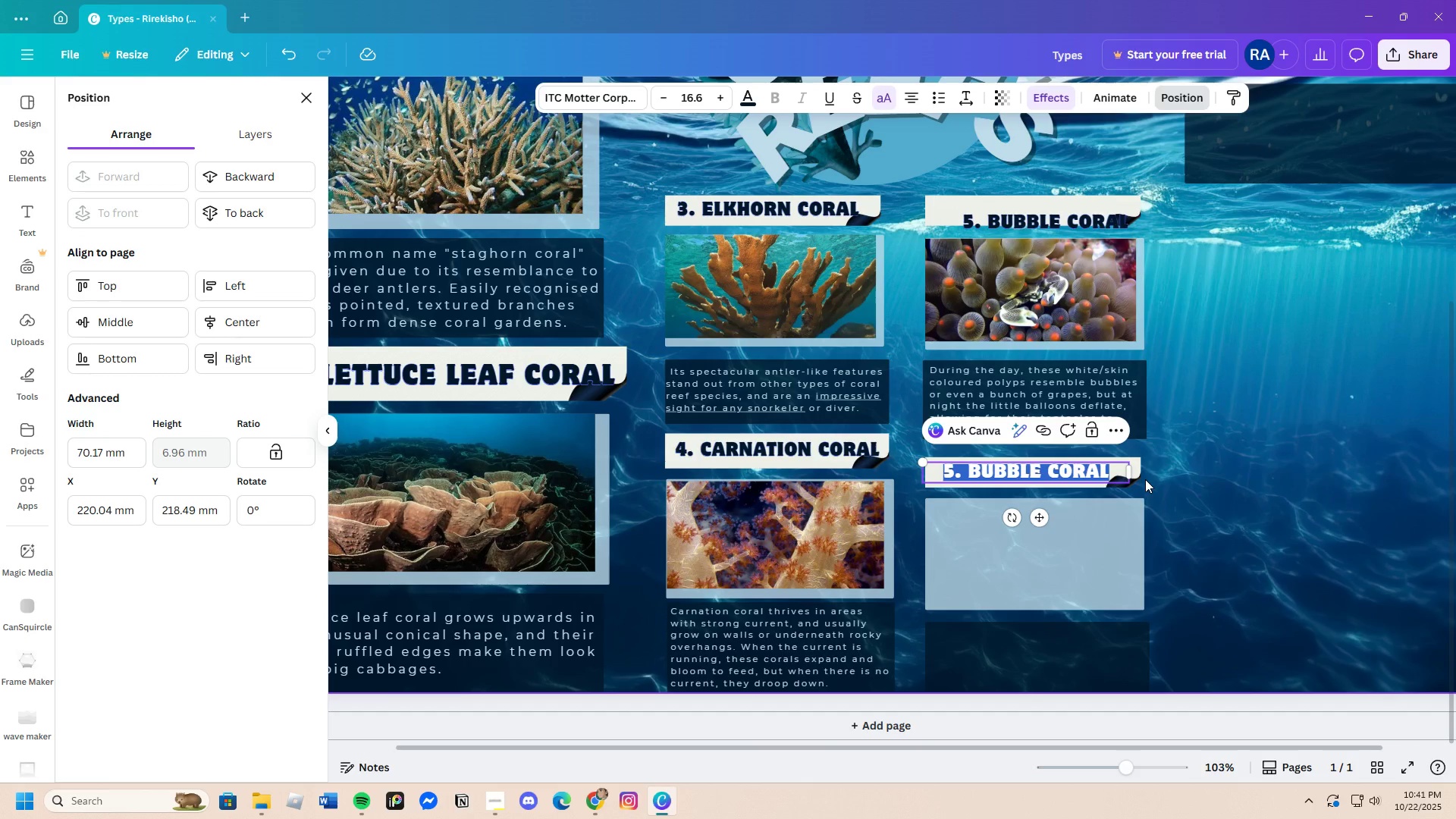 
key(Backspace)
 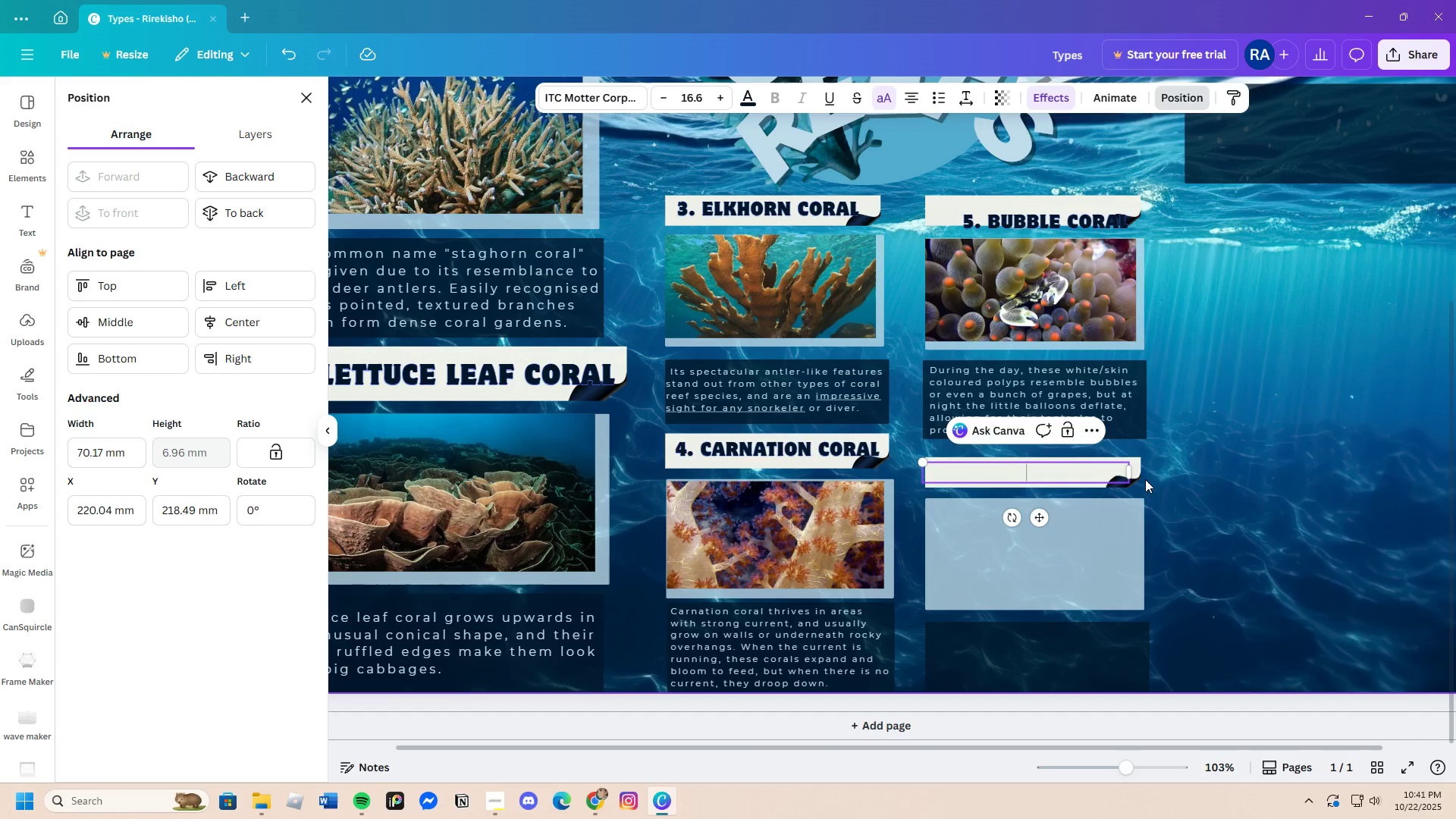 
key(Control+V)
 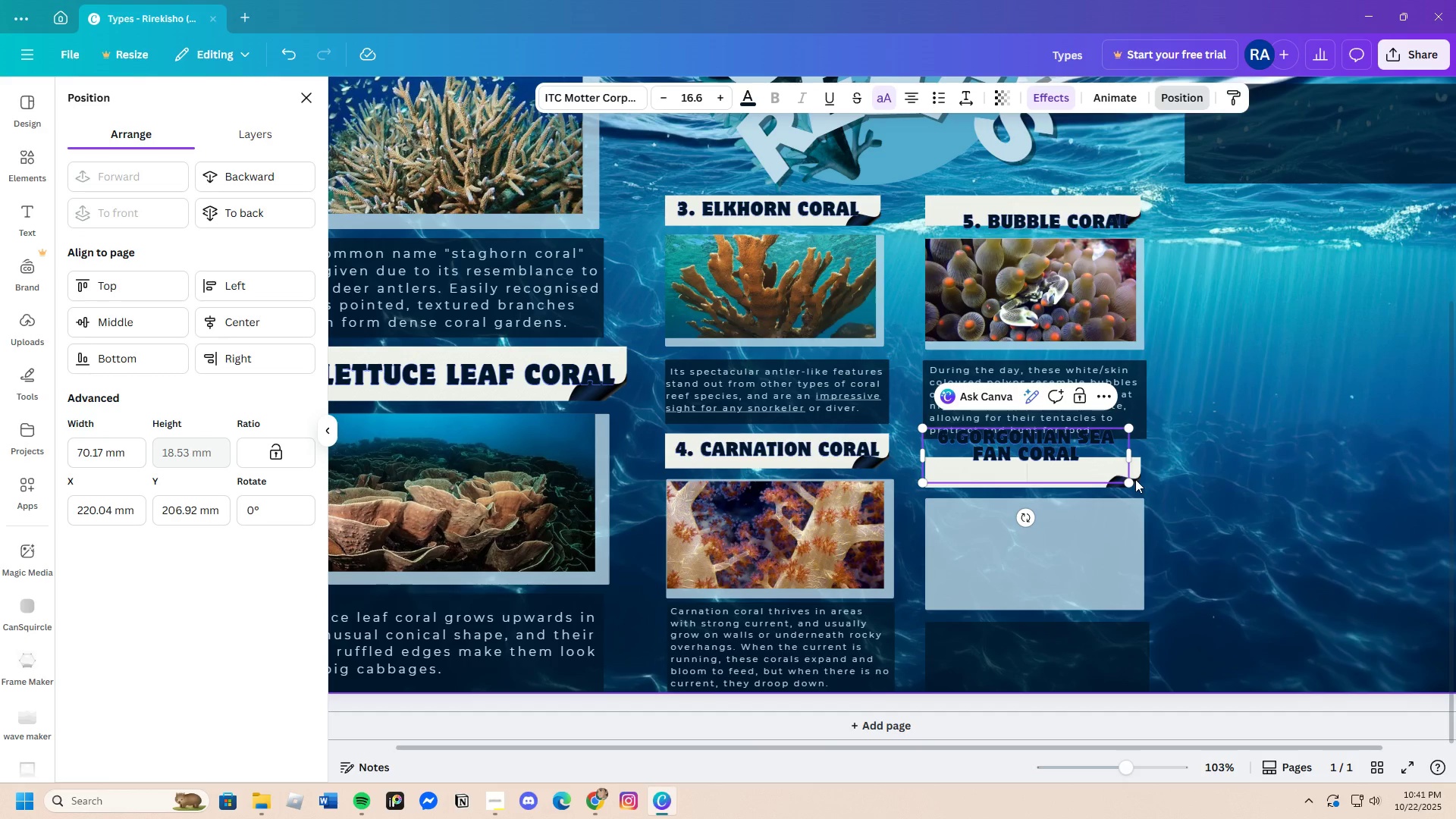 
key(Backspace)
 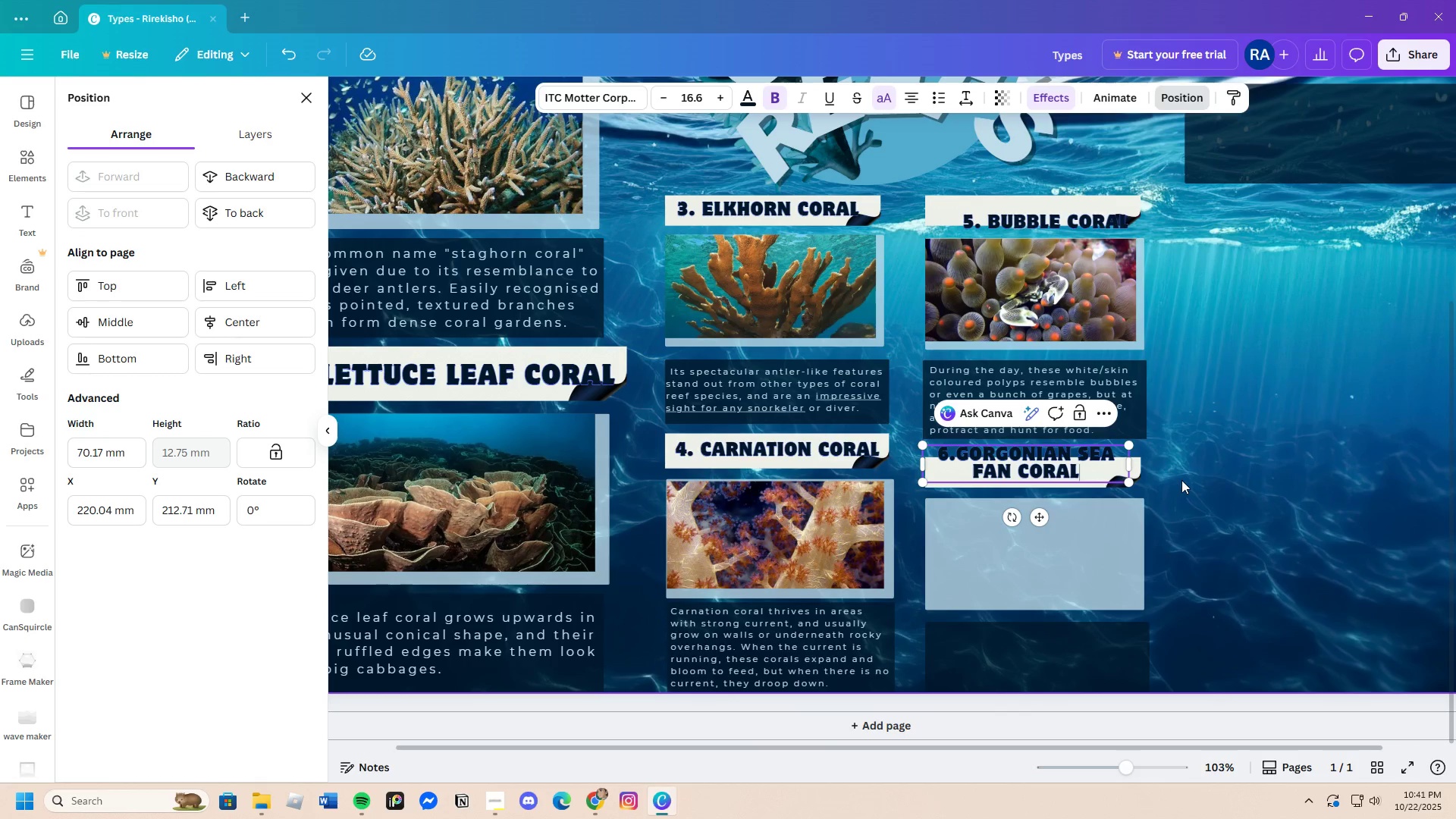 
left_click([1218, 484])
 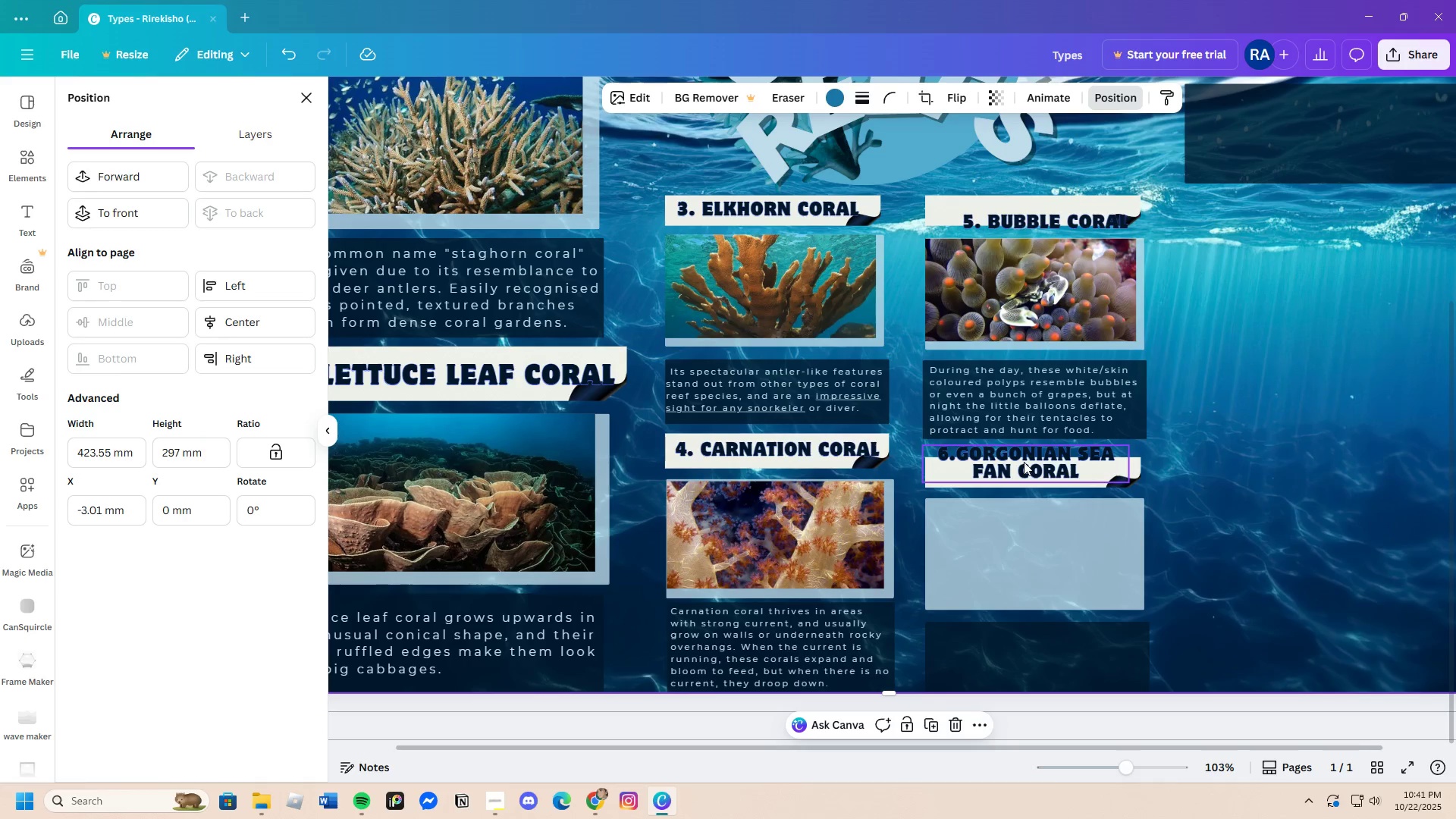 
left_click_drag(start_coordinate=[1023, 460], to_coordinate=[1022, 482])
 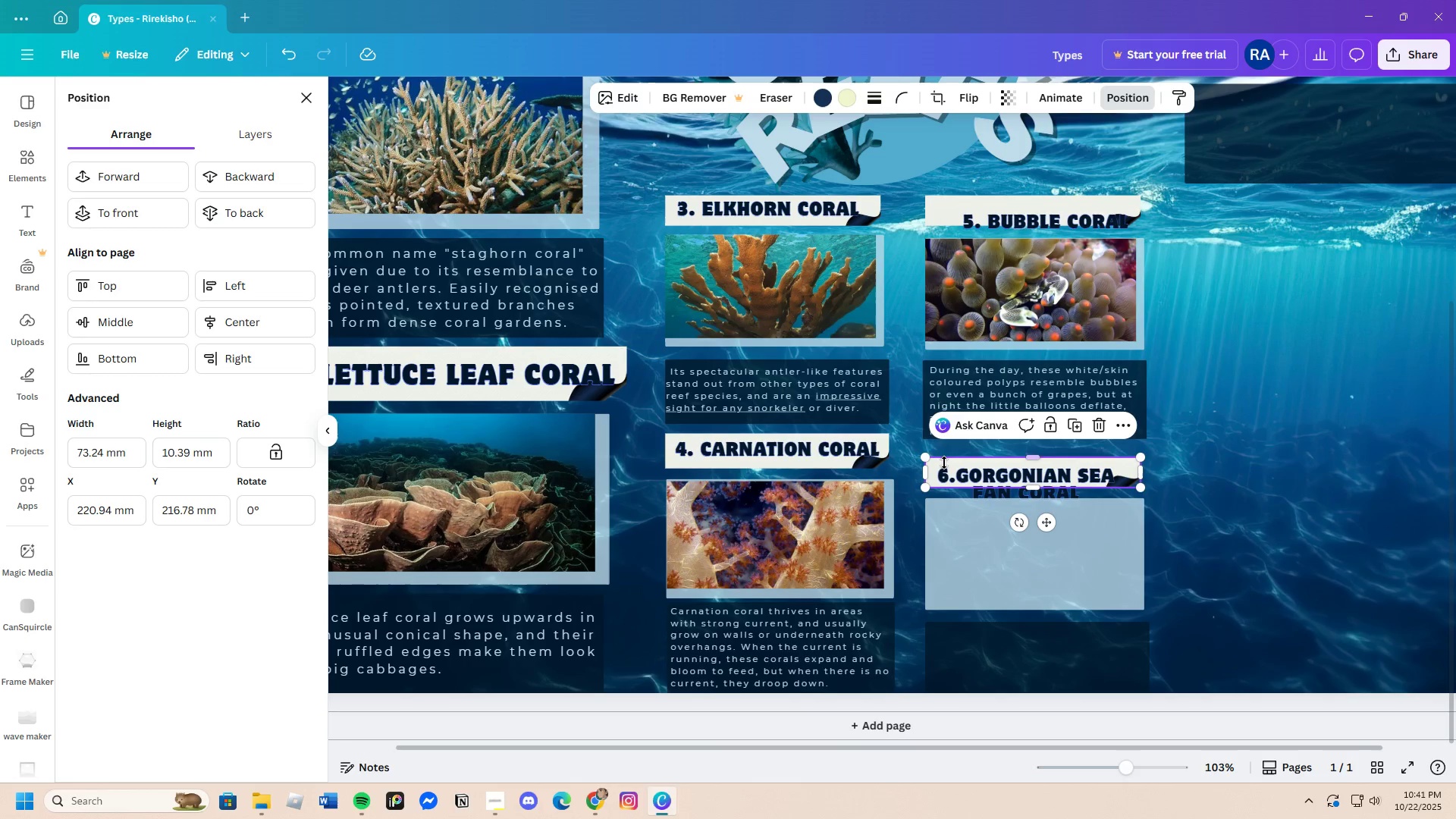 
left_click([944, 463])
 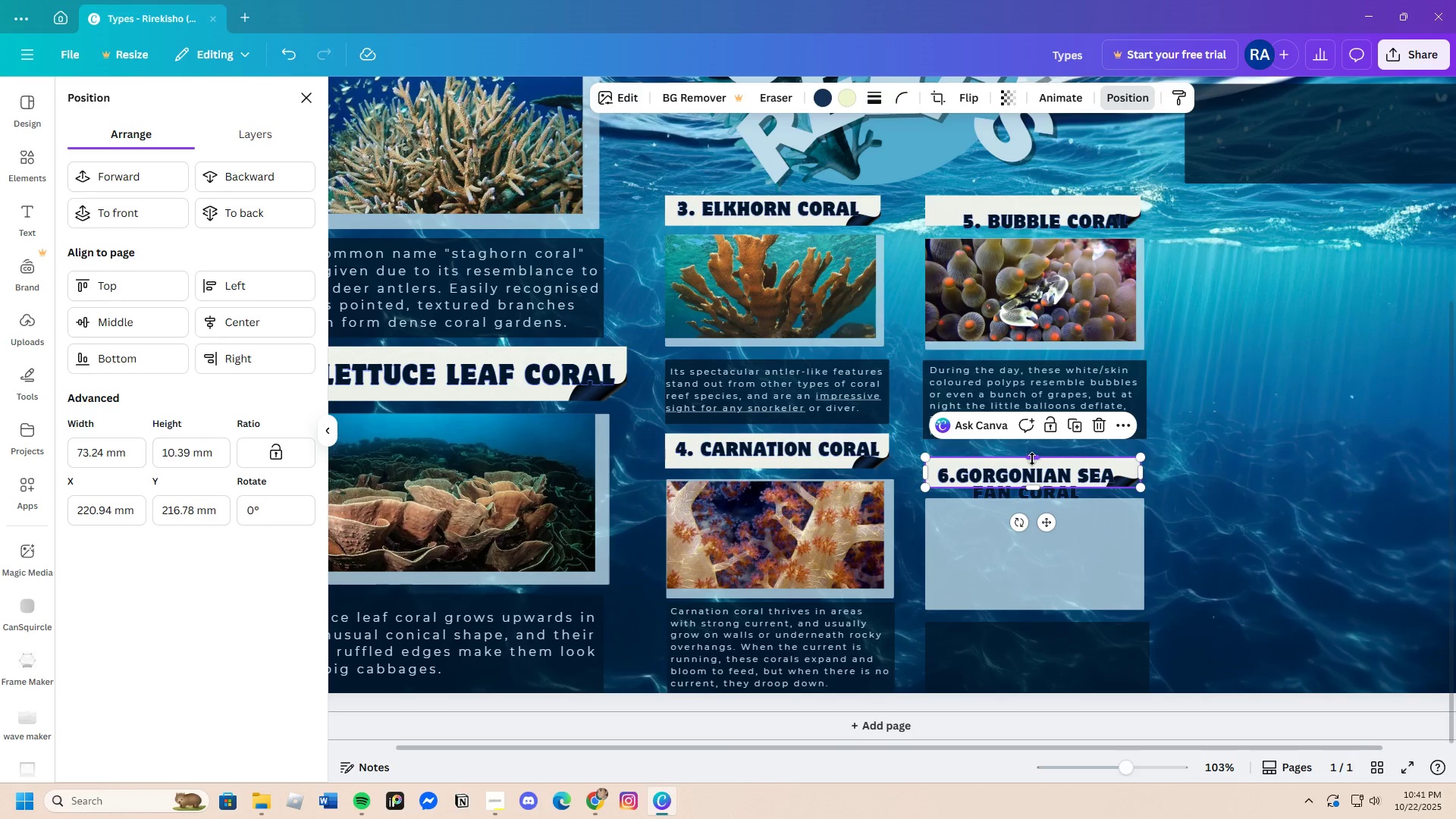 
left_click_drag(start_coordinate=[1032, 459], to_coordinate=[1032, 450])
 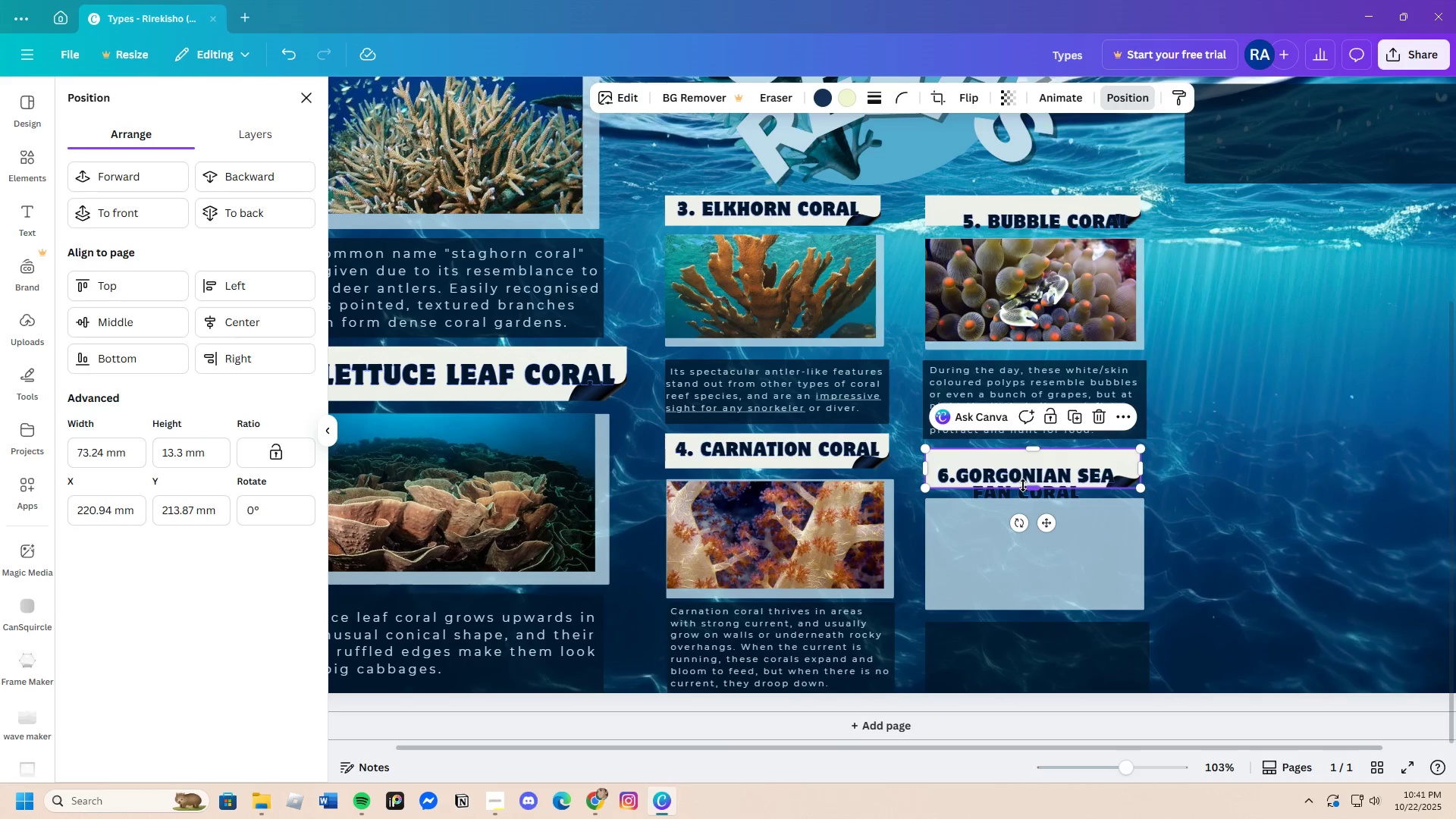 
left_click([1023, 485])
 